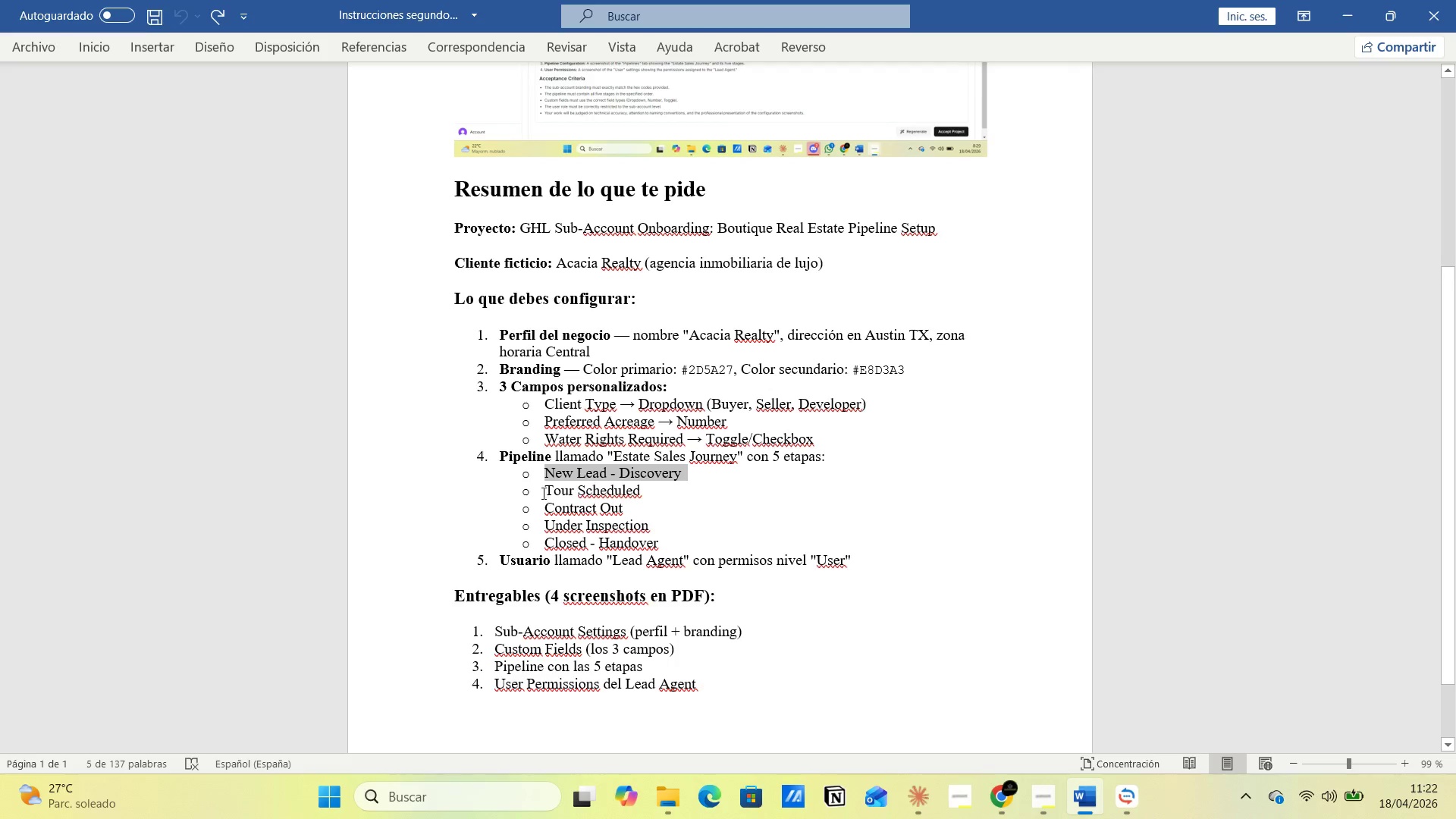 
left_click_drag(start_coordinate=[544, 489], to_coordinate=[641, 495])
 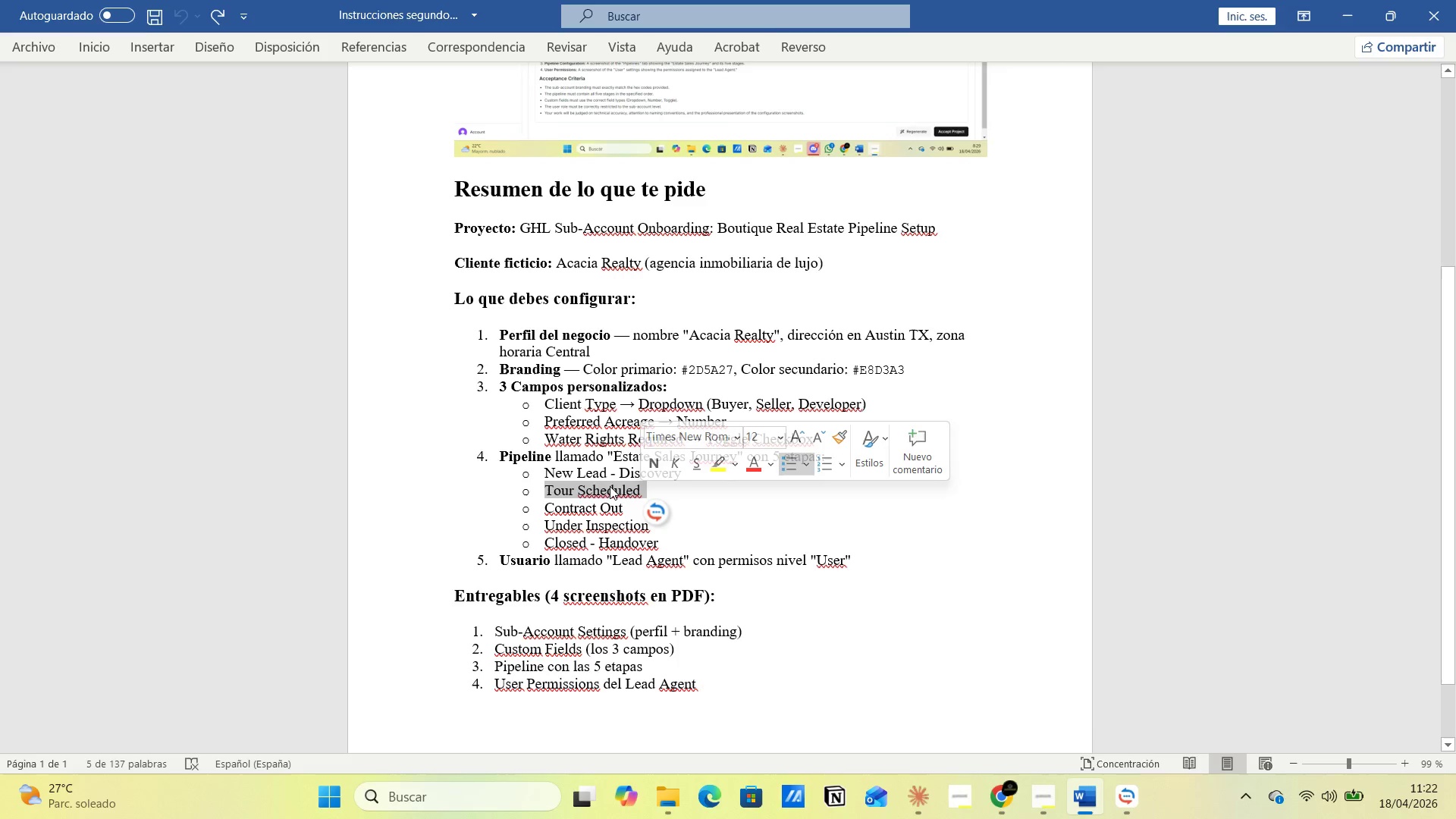 
mouse_move([608, 470])
 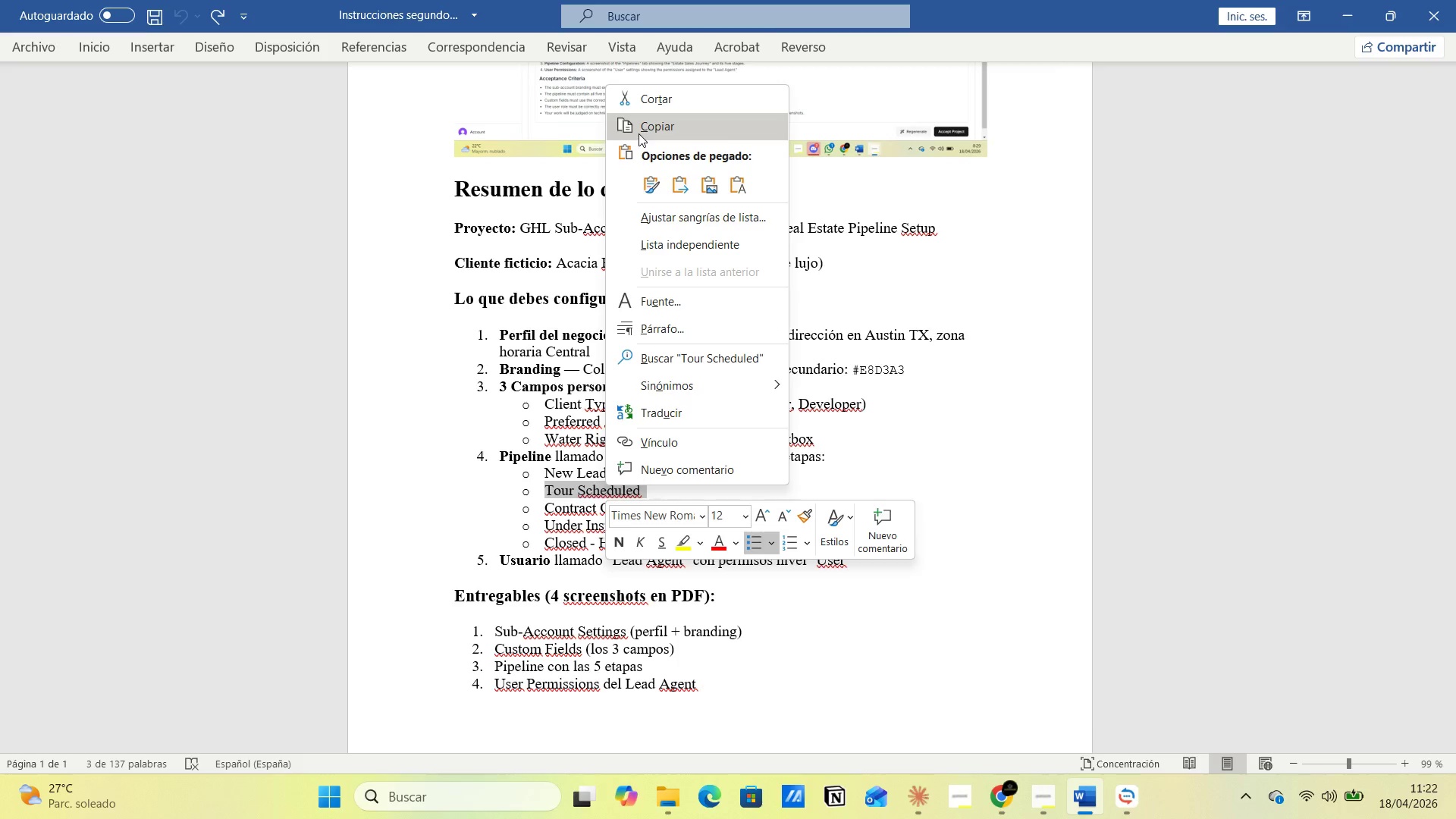 
left_click([639, 133])
 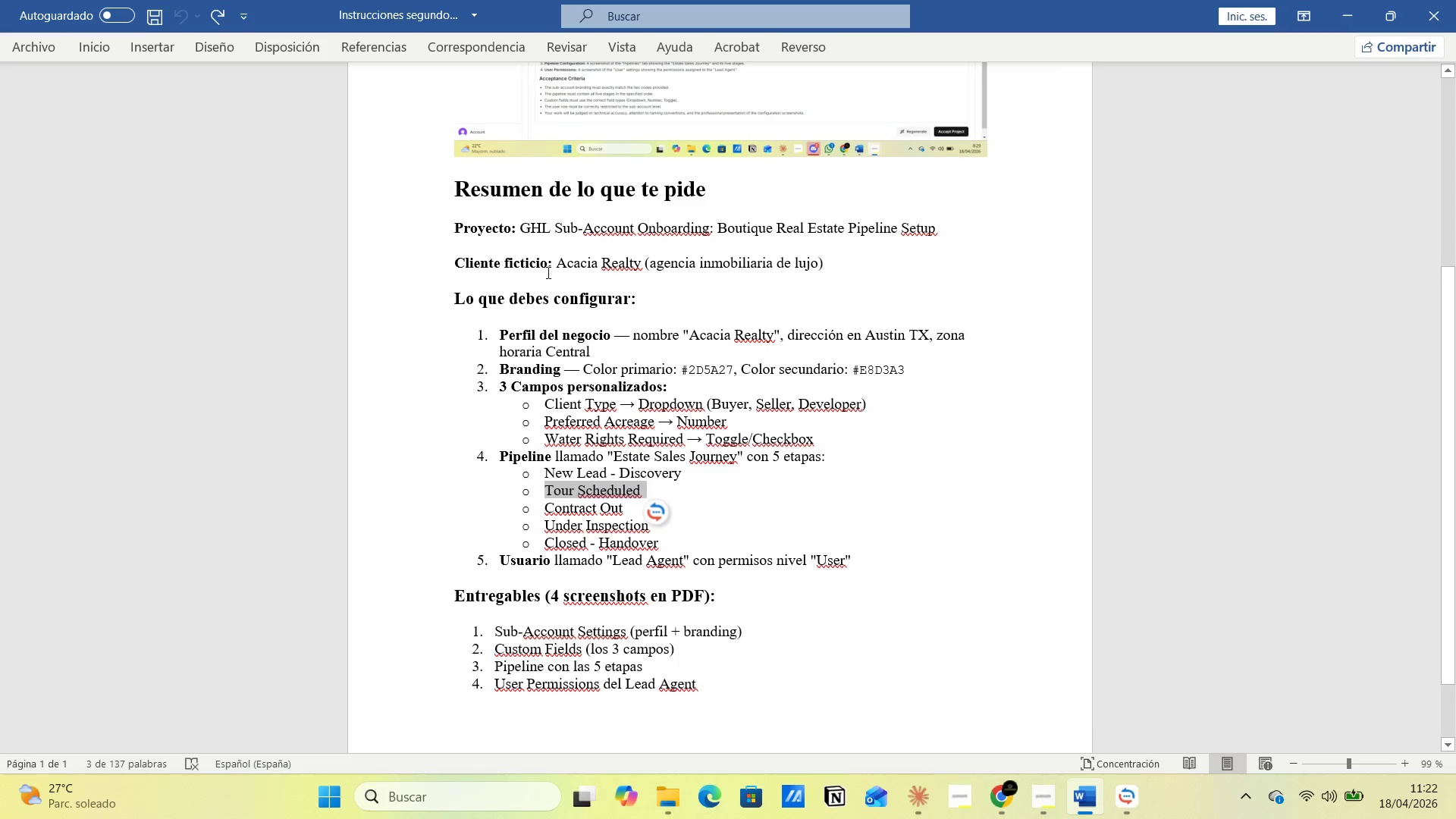 
key(Alt+AltLeft)
 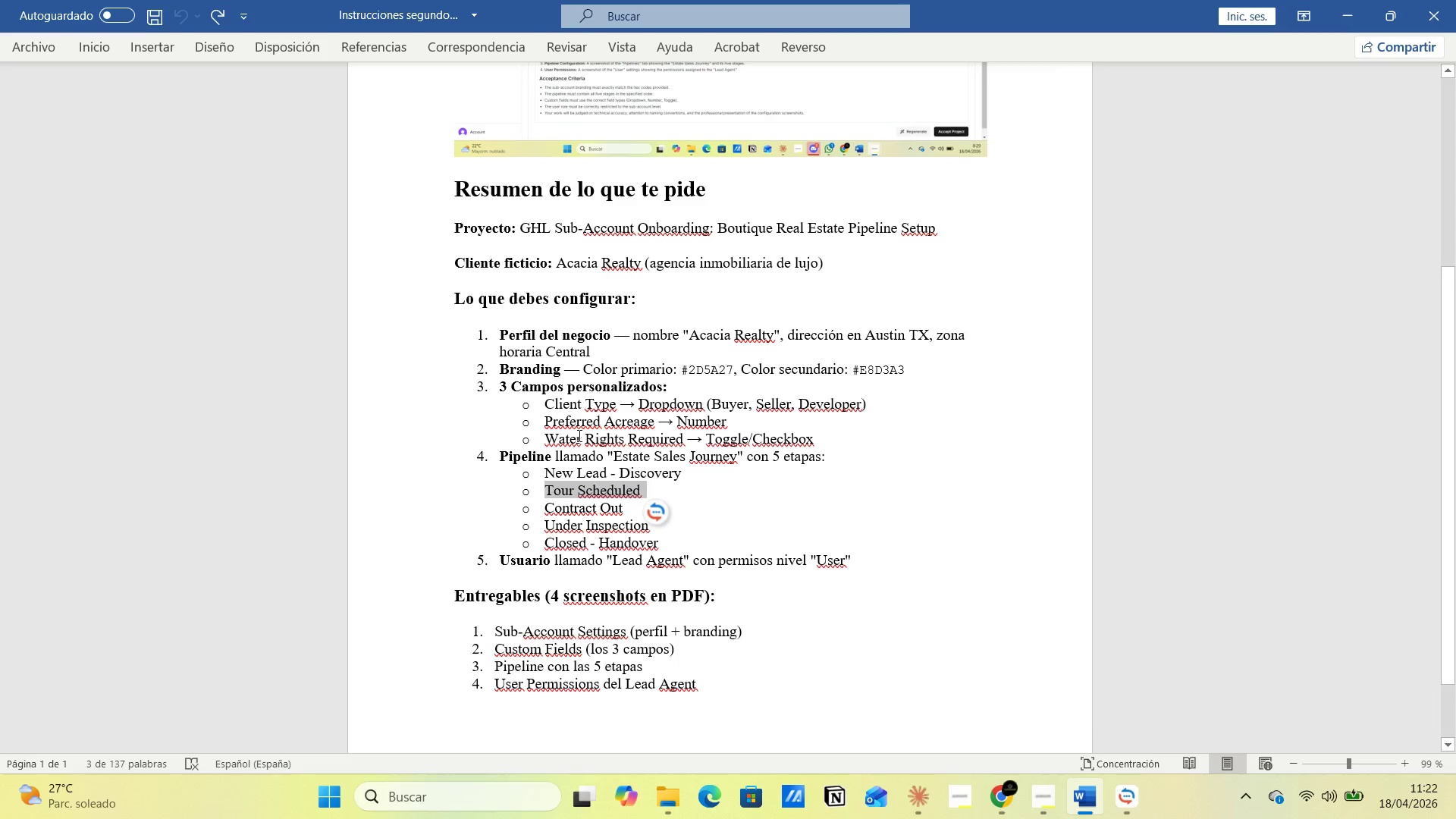 
key(Alt+Tab)
 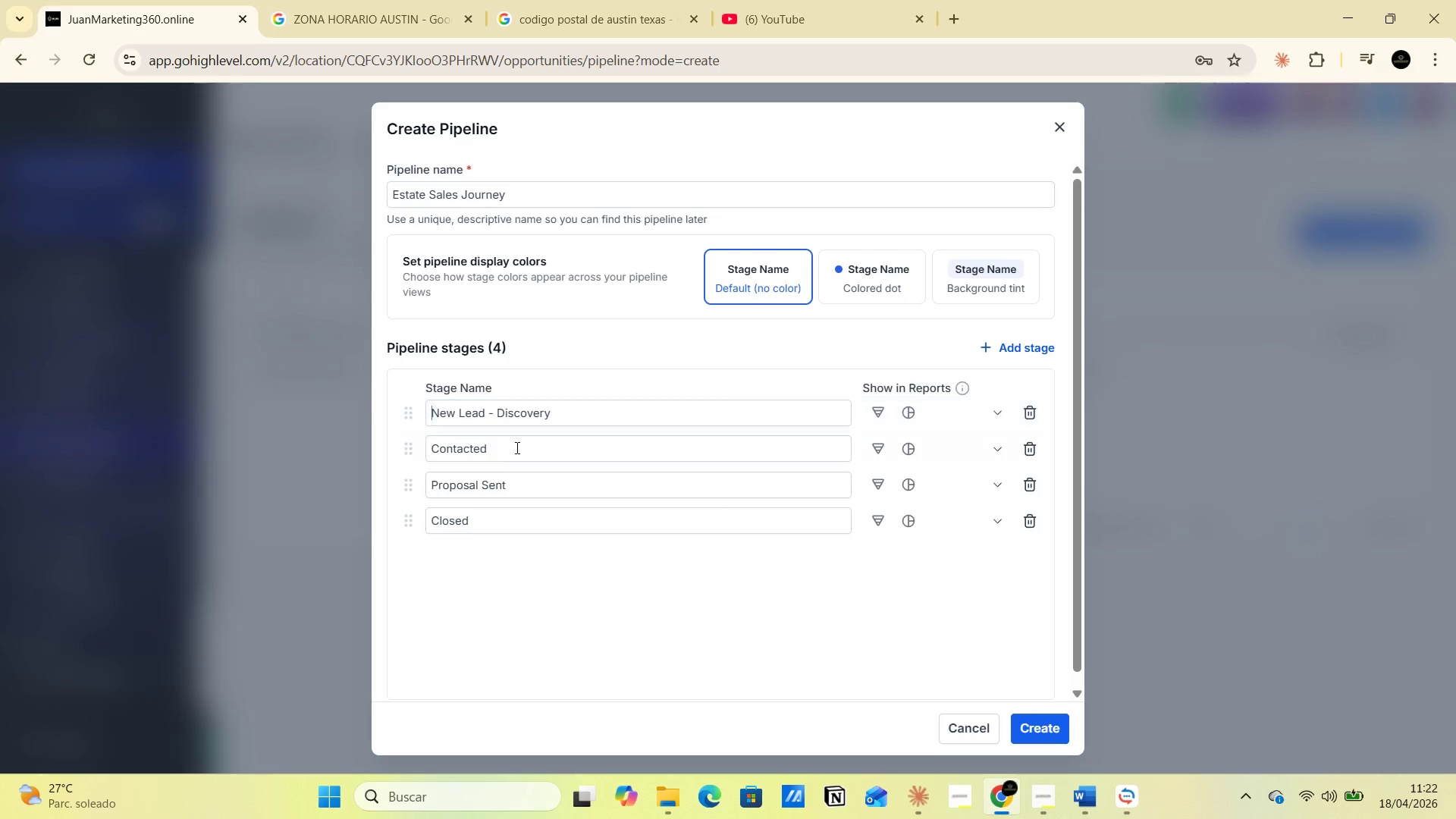 
left_click_drag(start_coordinate=[516, 447], to_coordinate=[393, 446])
 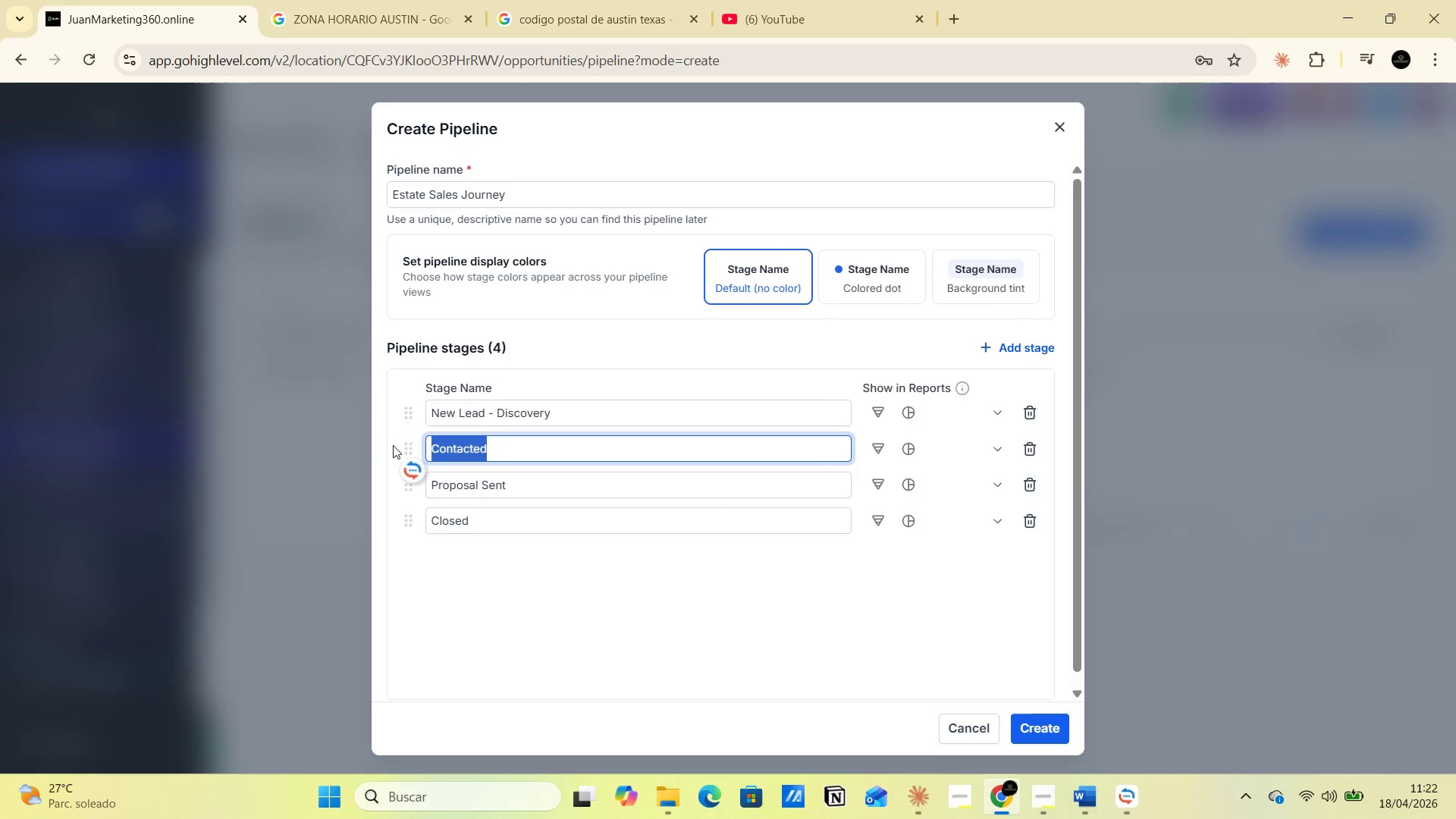 
key(Control+V)
 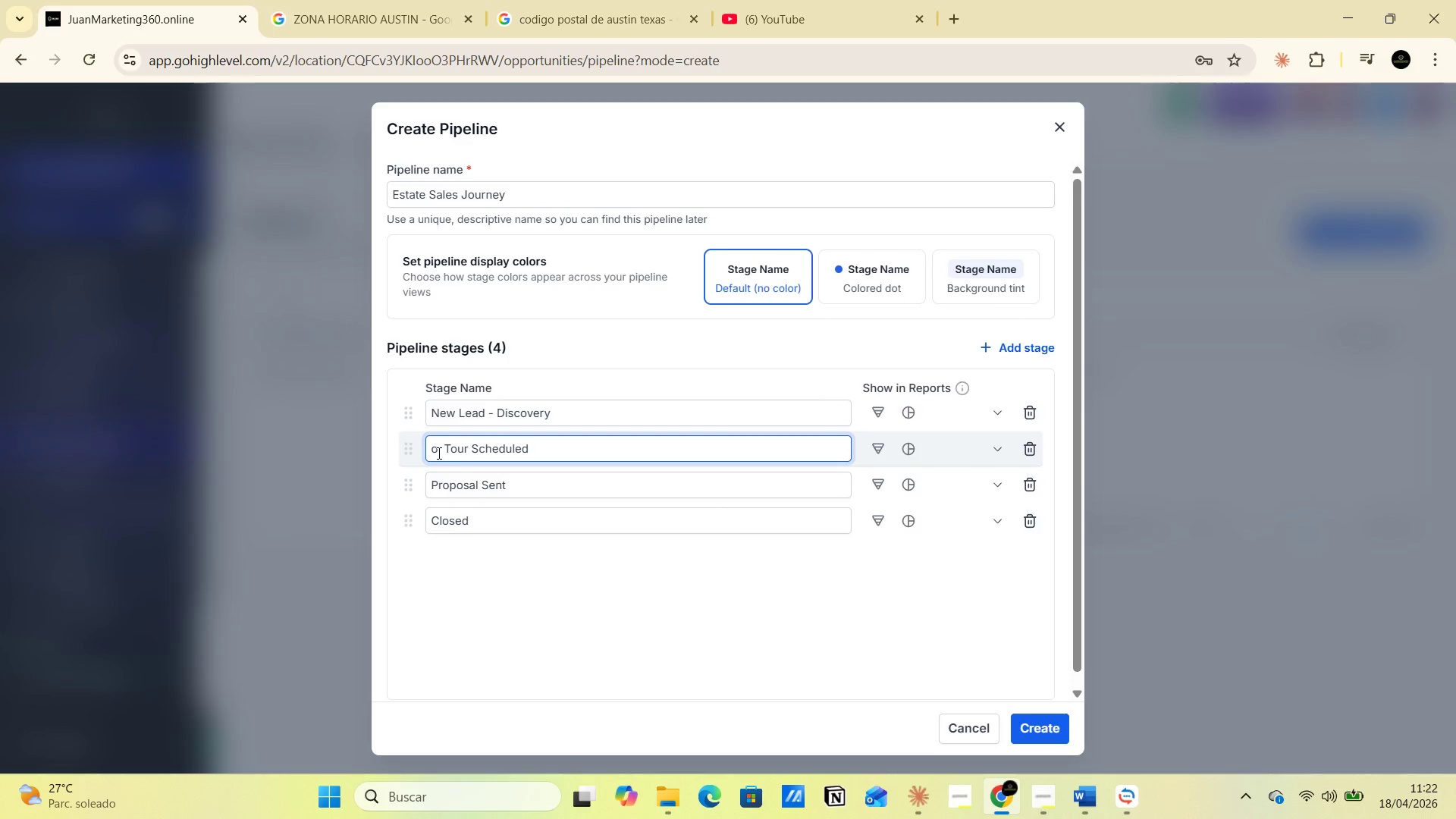 
left_click([438, 450])
 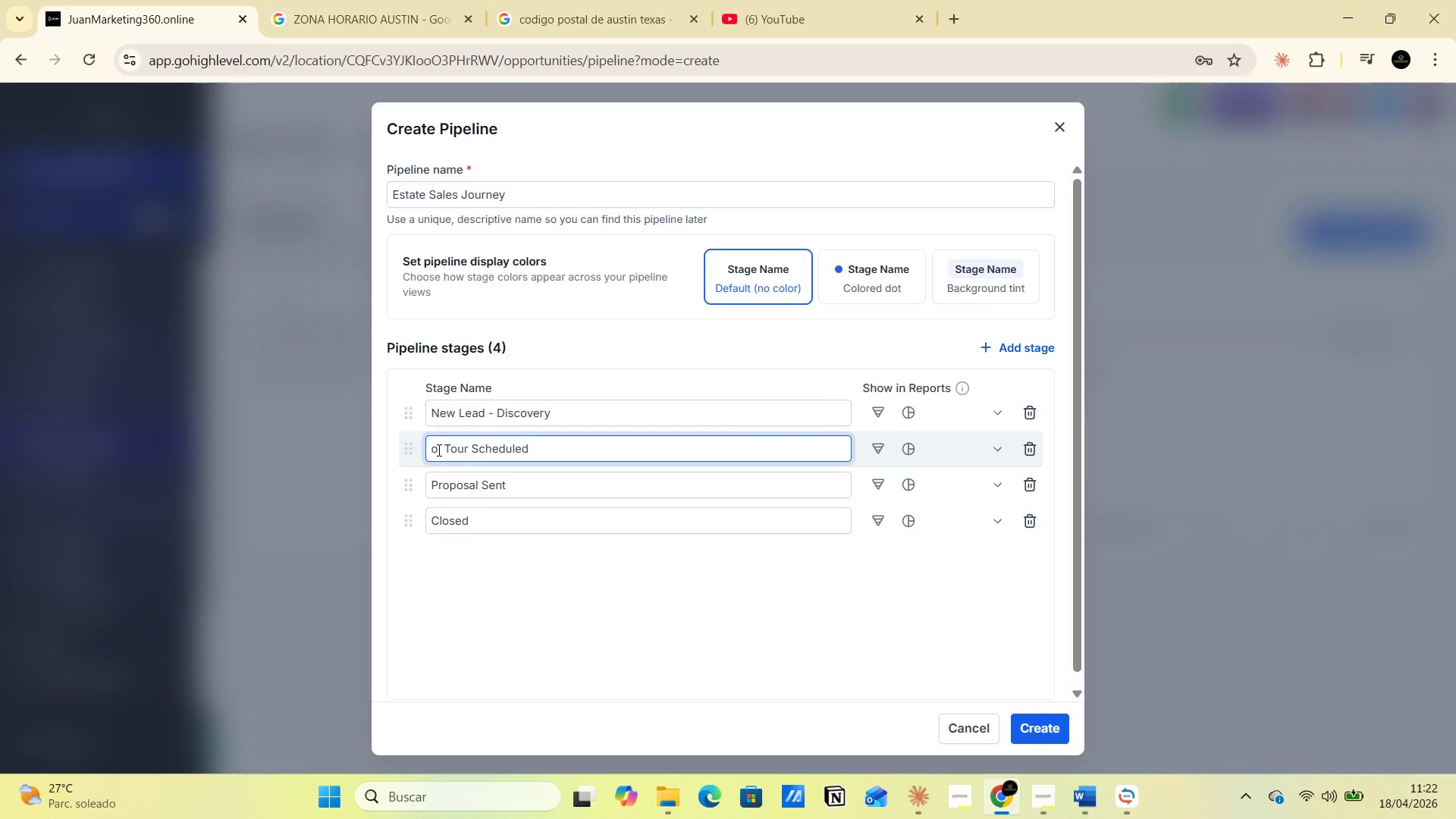 
key(Backspace)
 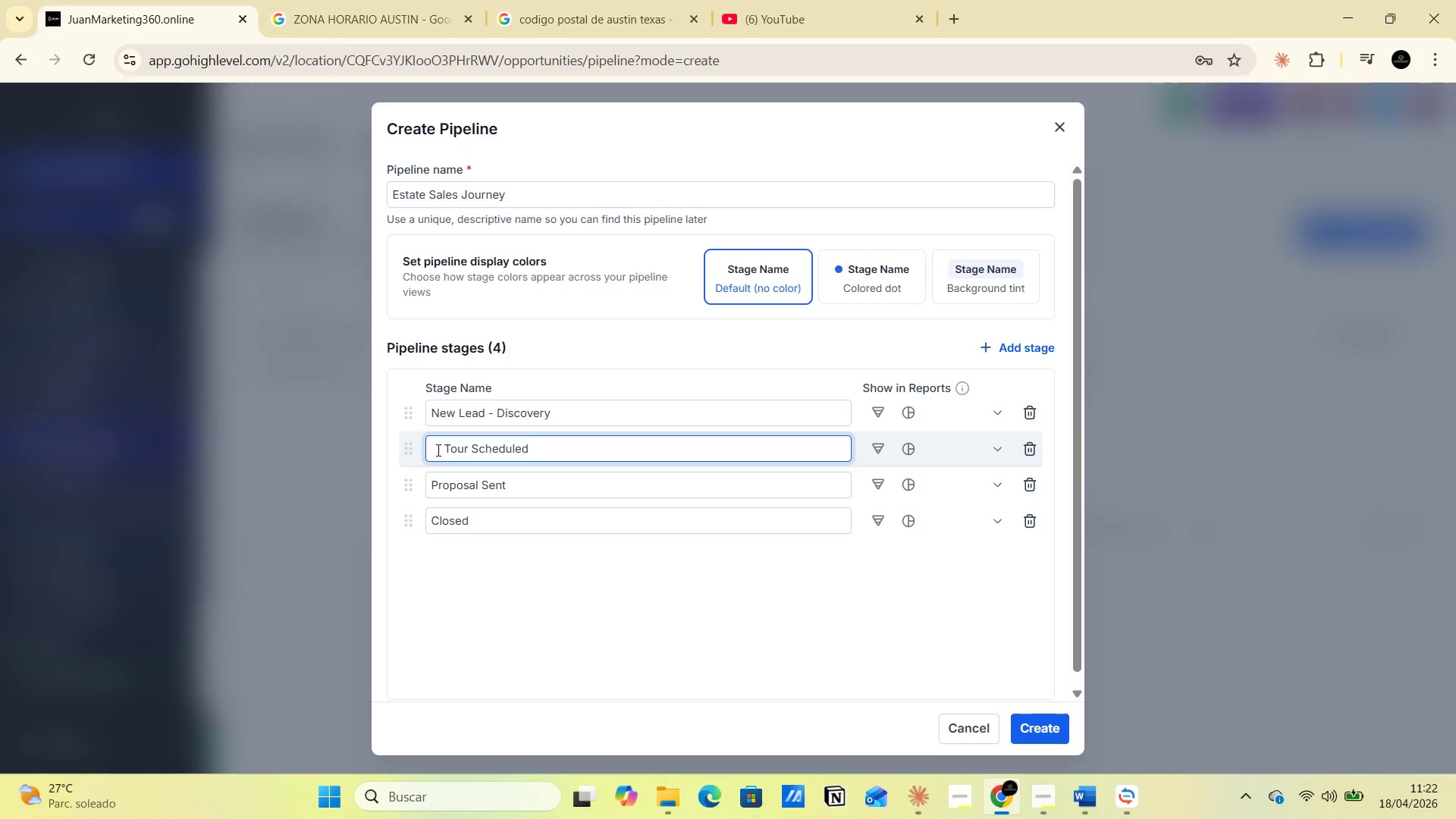 
key(Delete)
 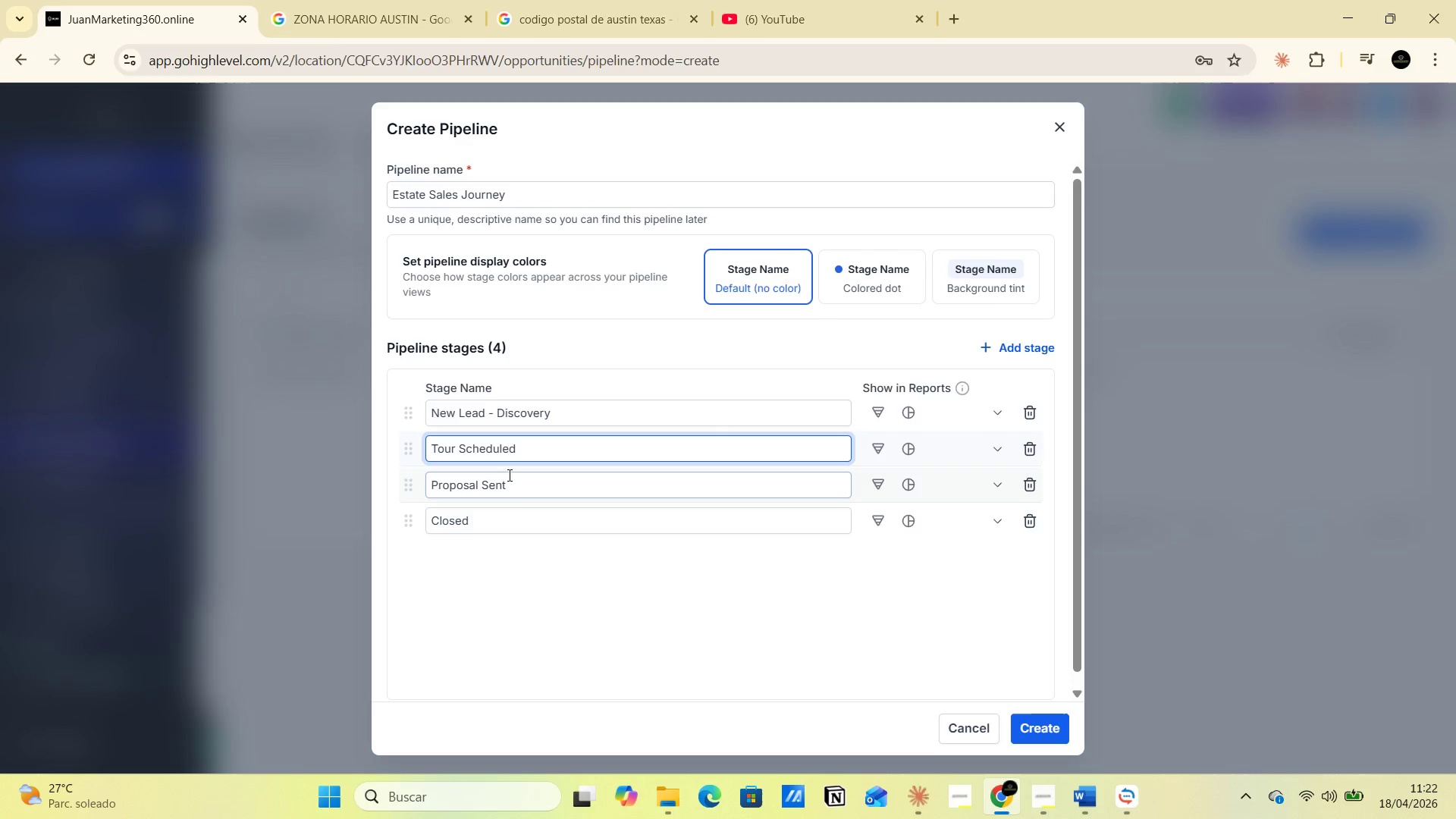 
left_click([529, 487])
 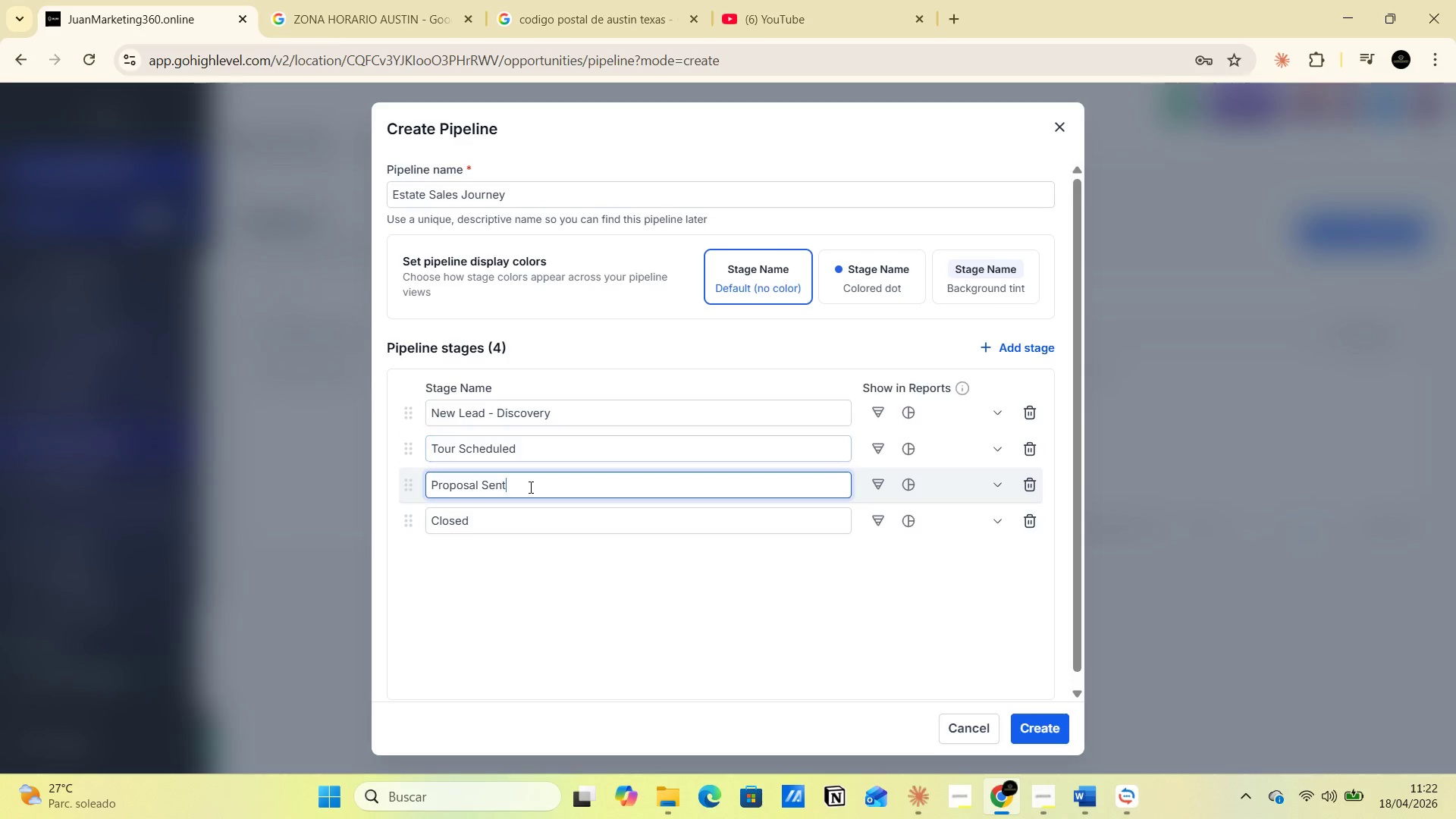 
key(Alt+AltLeft)
 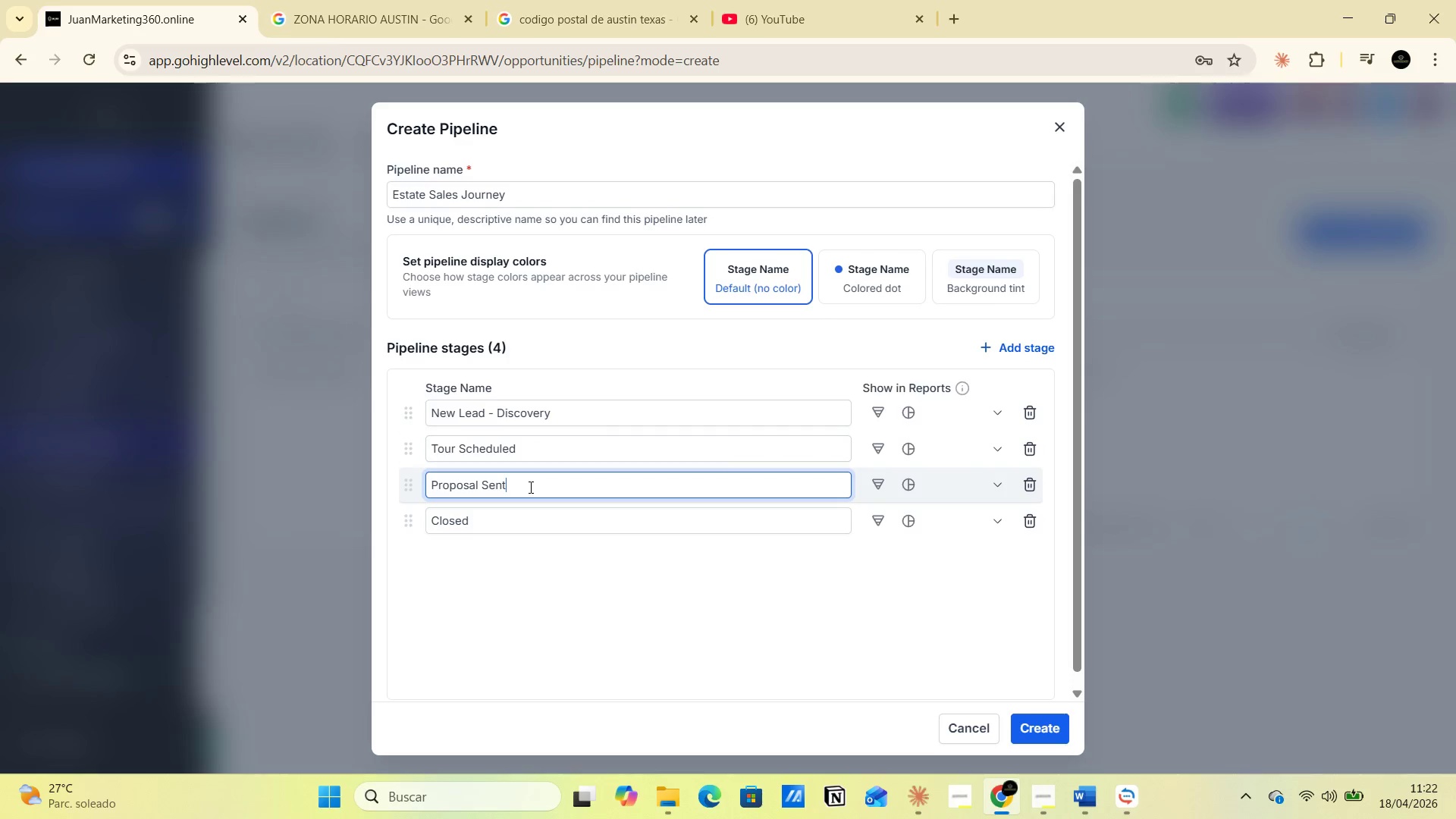 
key(Alt+Tab)
 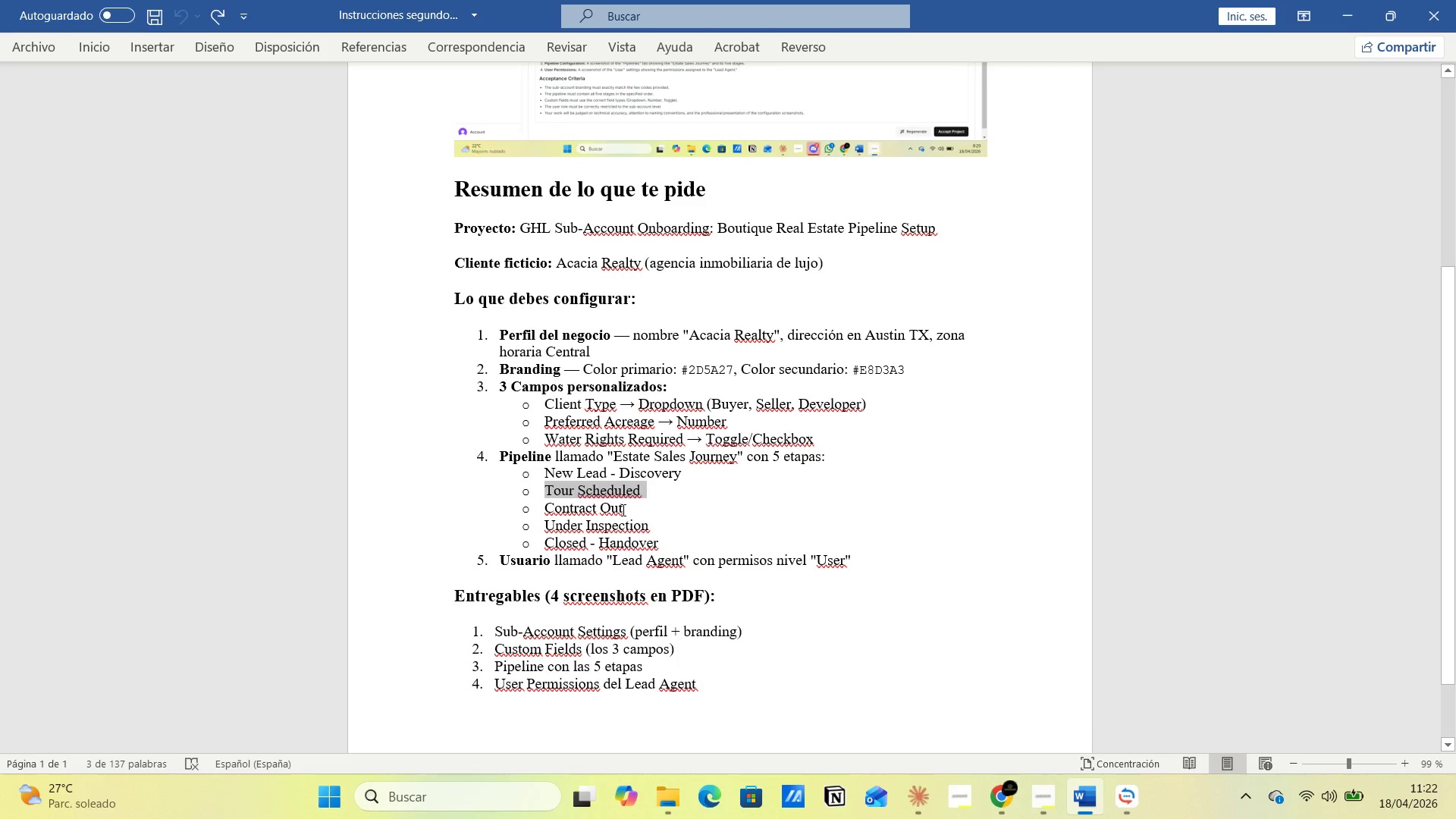 
left_click_drag(start_coordinate=[625, 510], to_coordinate=[529, 507])
 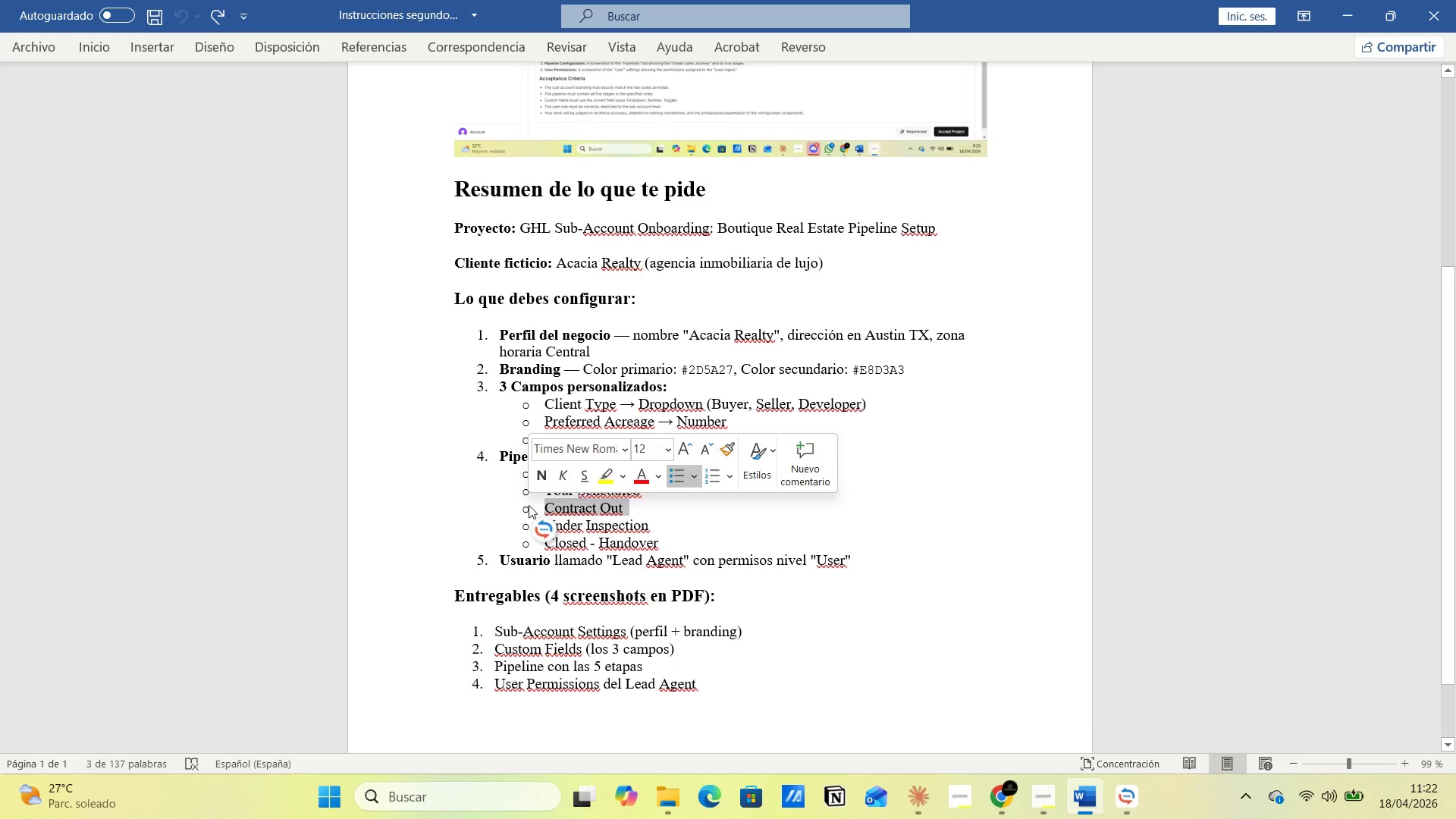 
key(Control+C)
 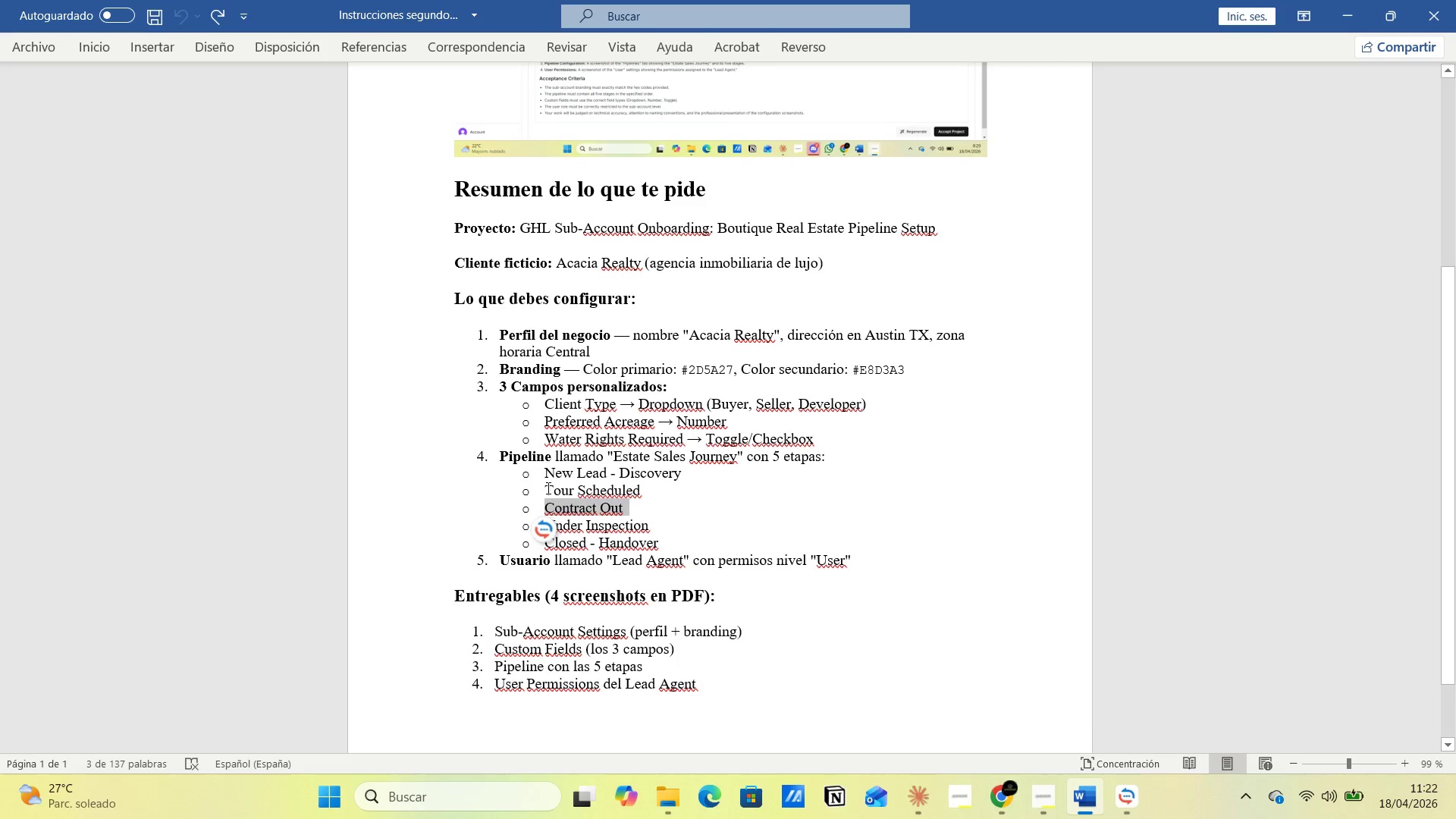 
key(Alt+AltLeft)
 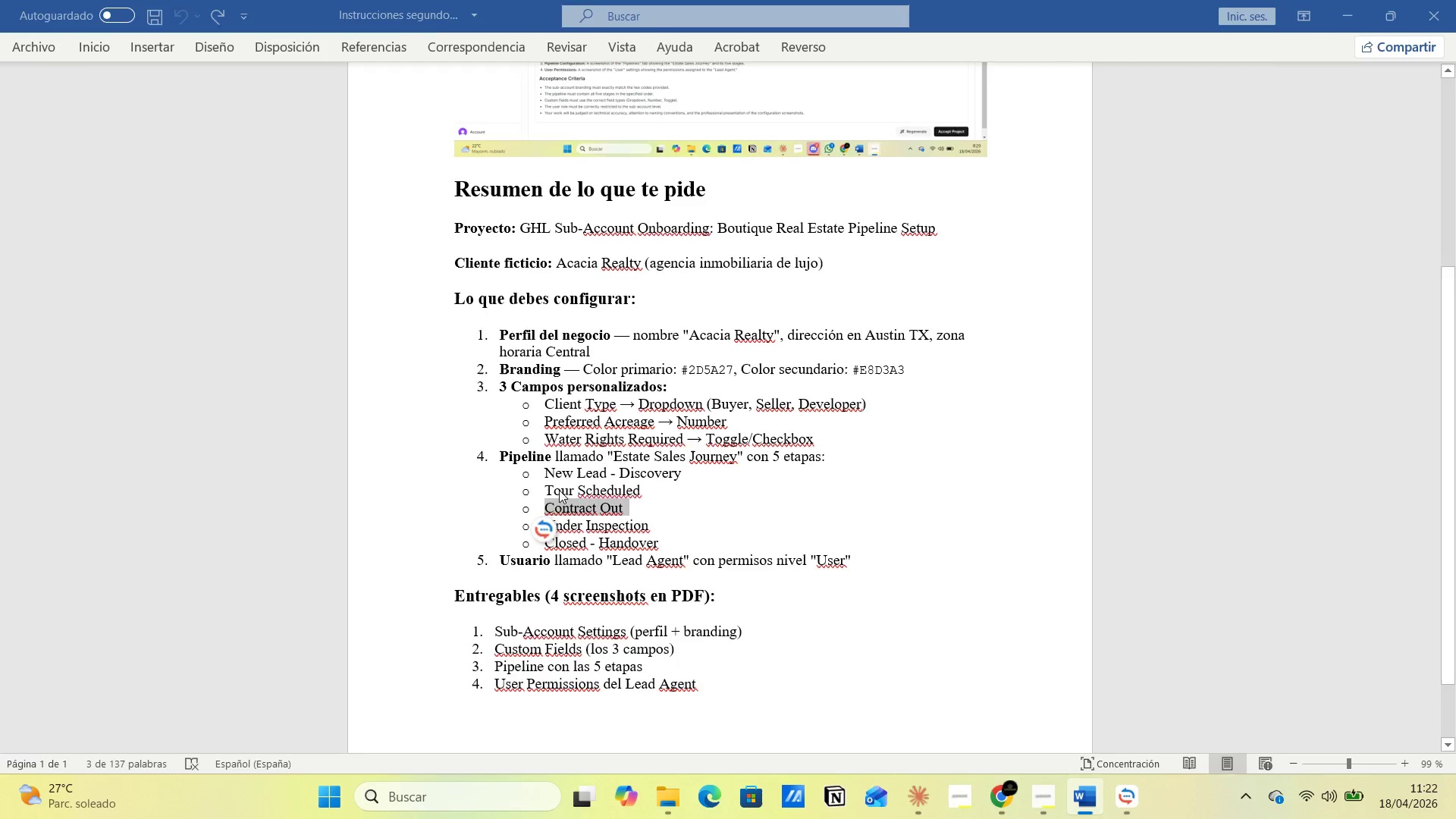 
key(Alt+Tab)
 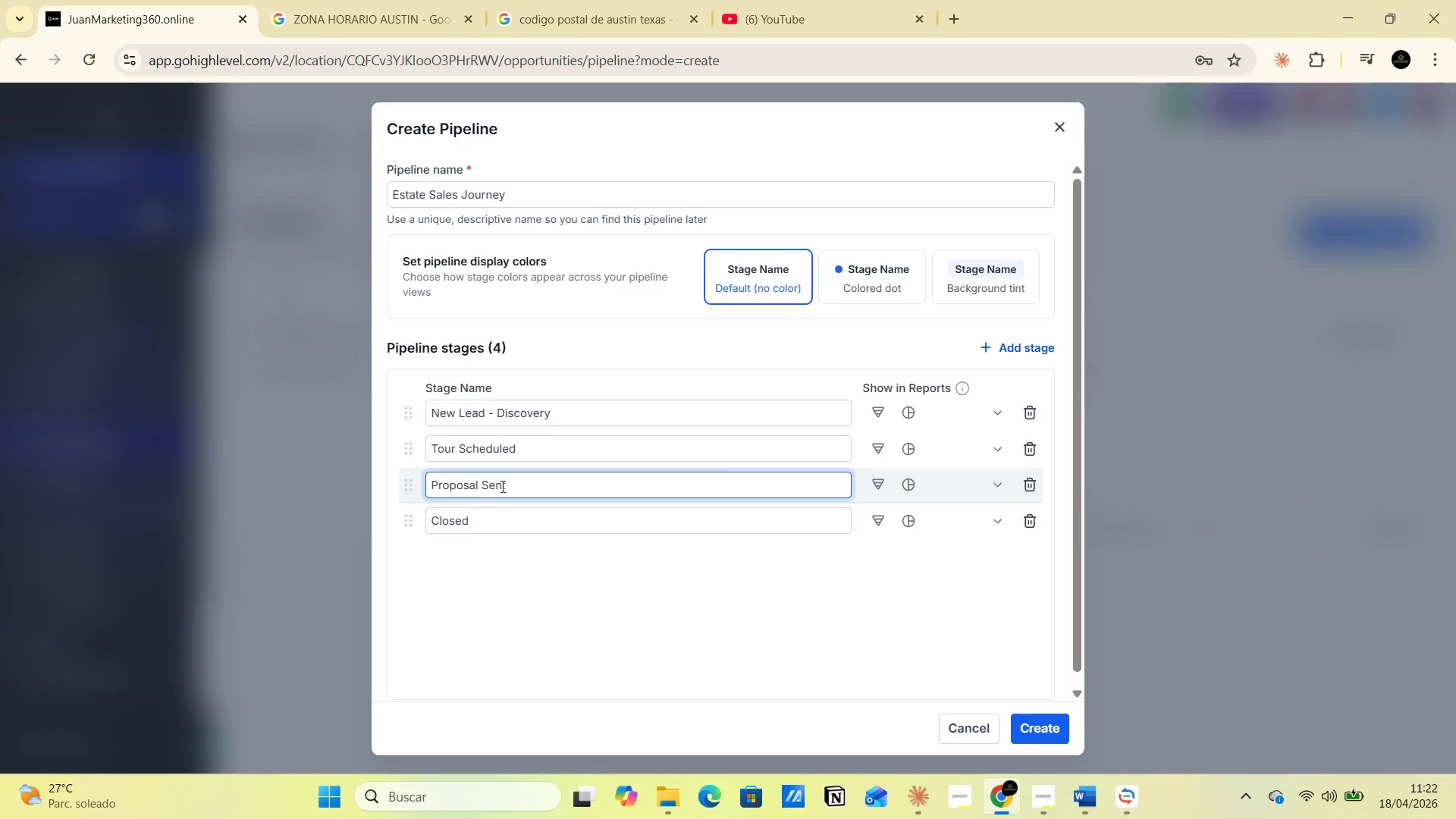 
left_click_drag(start_coordinate=[527, 488], to_coordinate=[405, 488])
 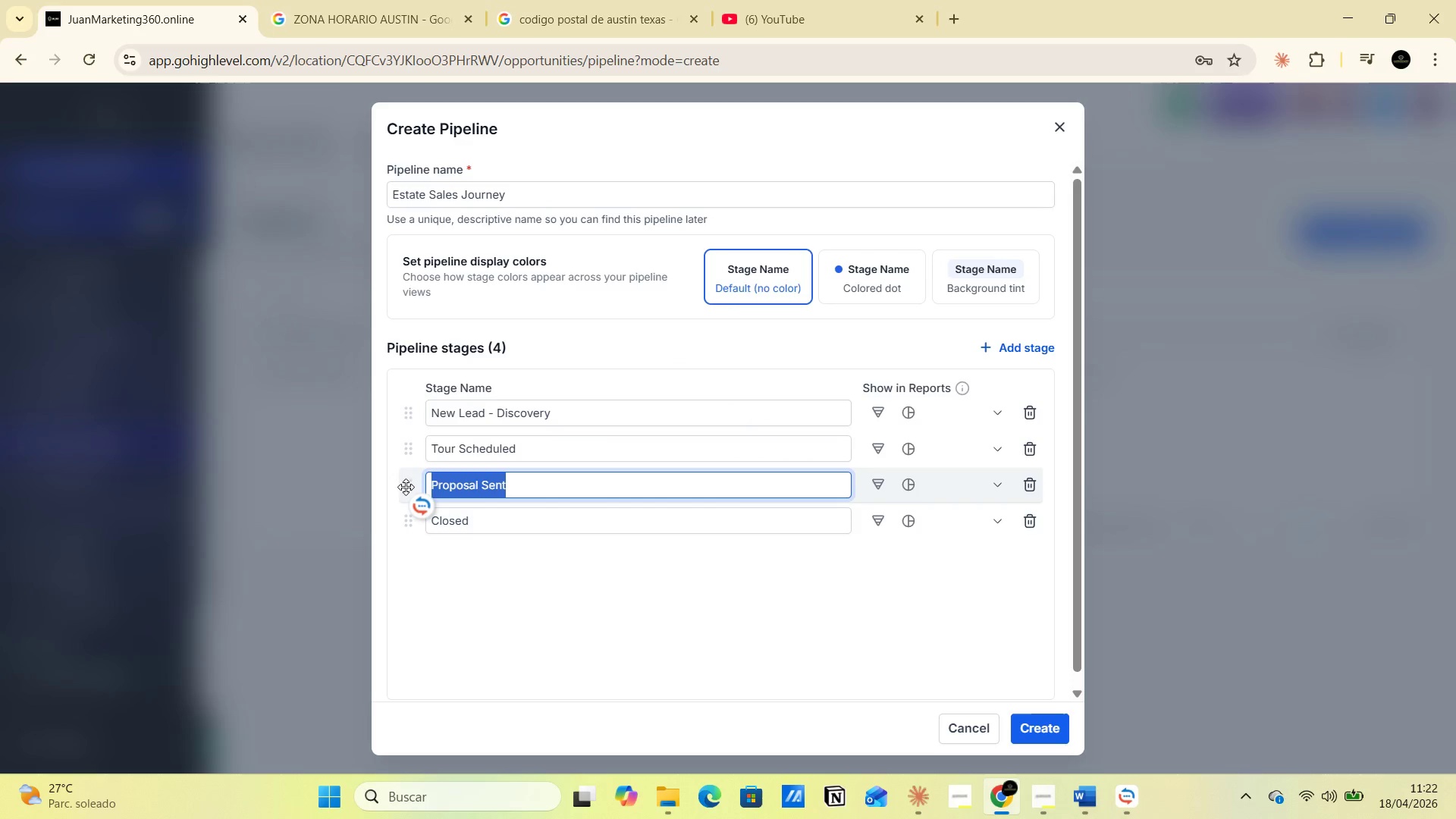 
key(Control+V)
 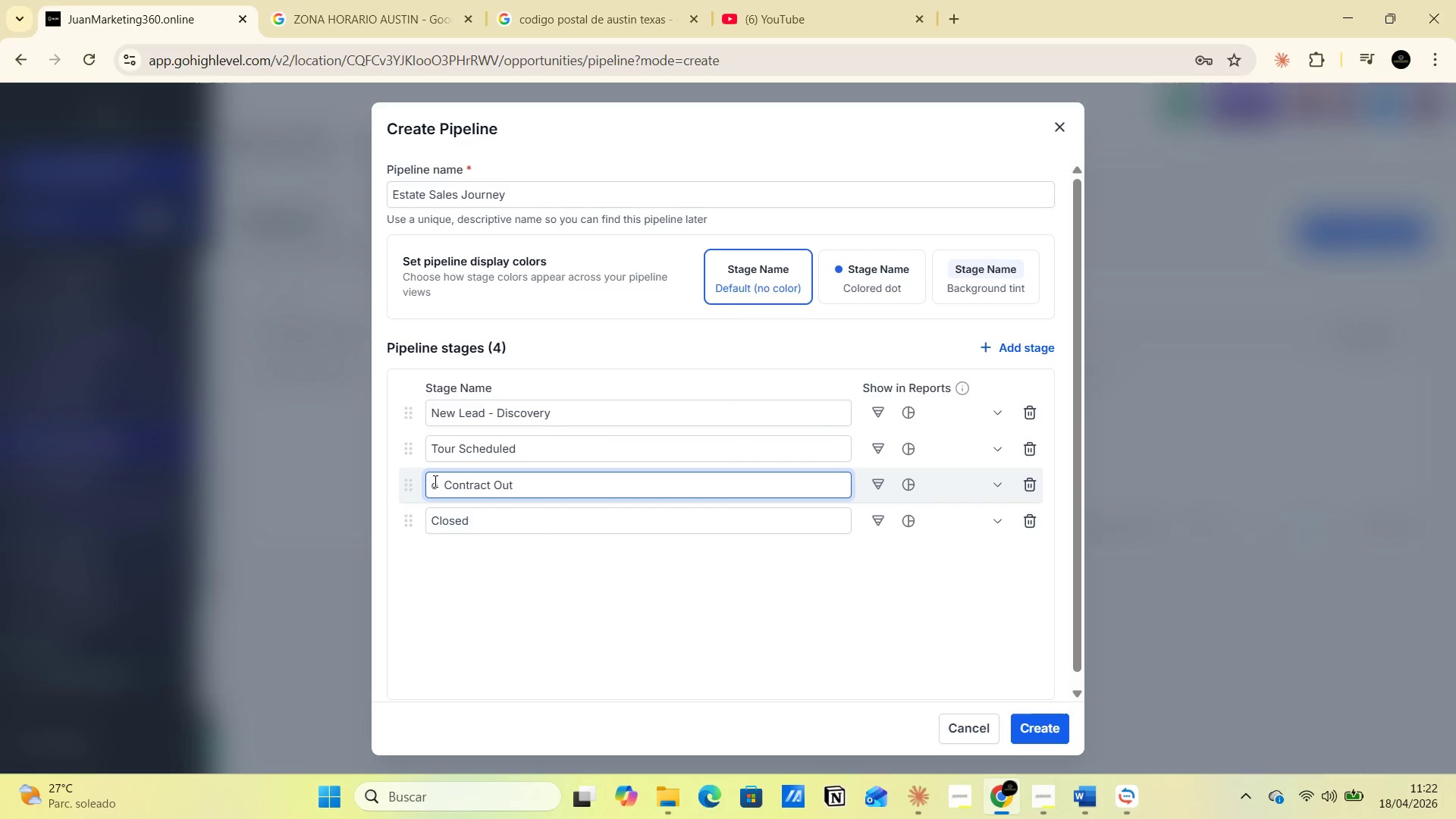 
left_click([438, 481])
 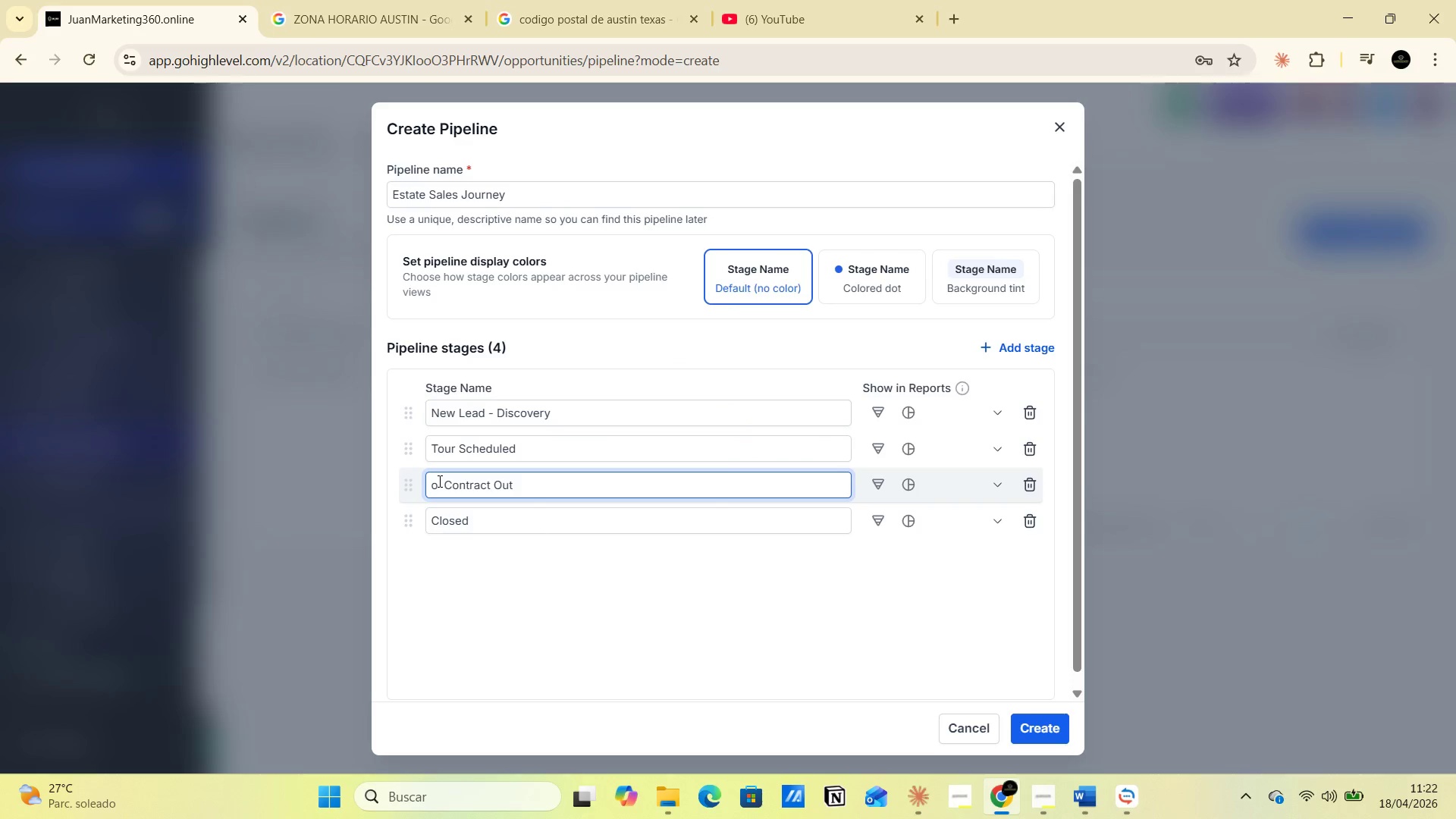 
key(Backspace)
 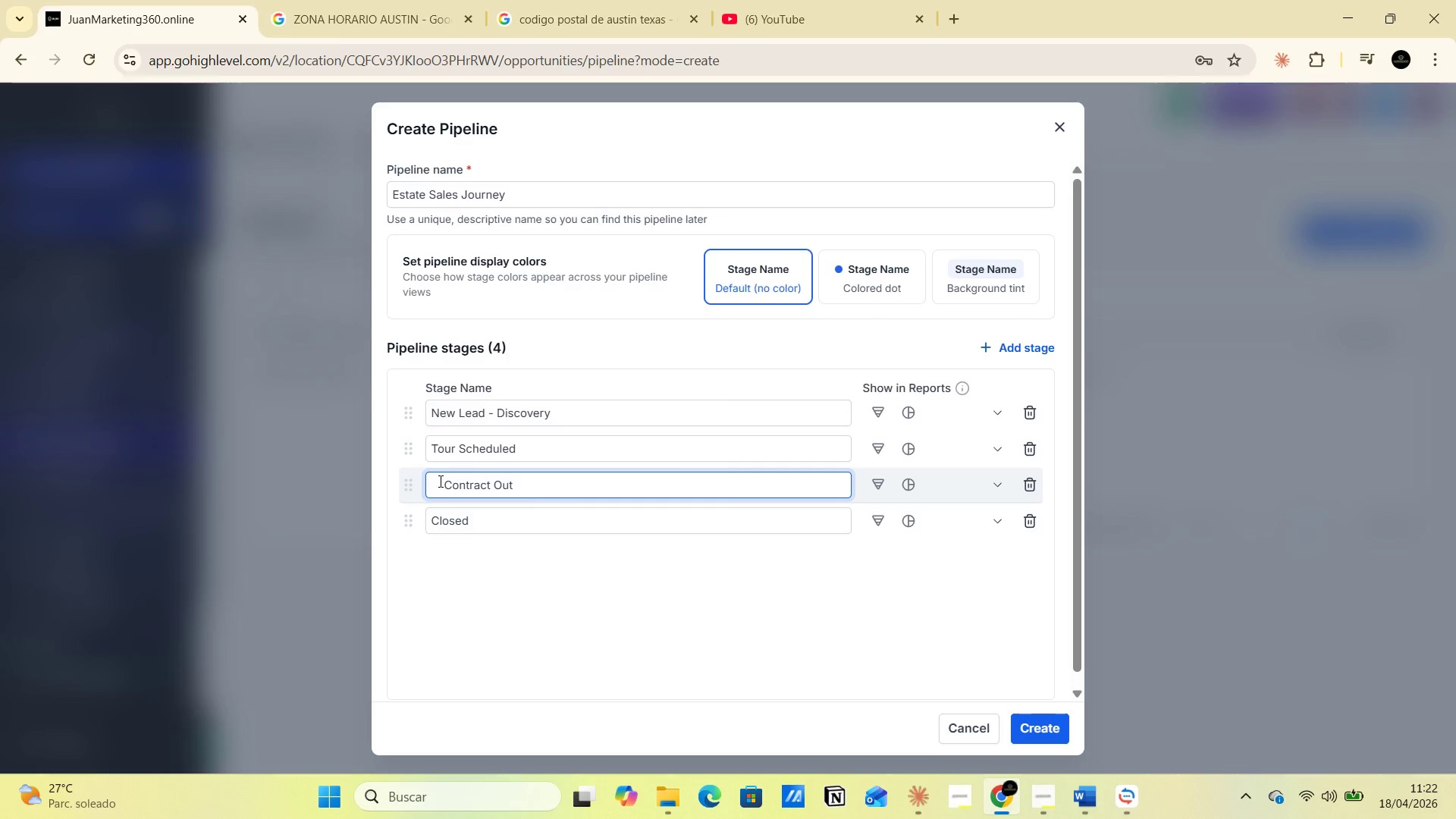 
key(Backspace)
 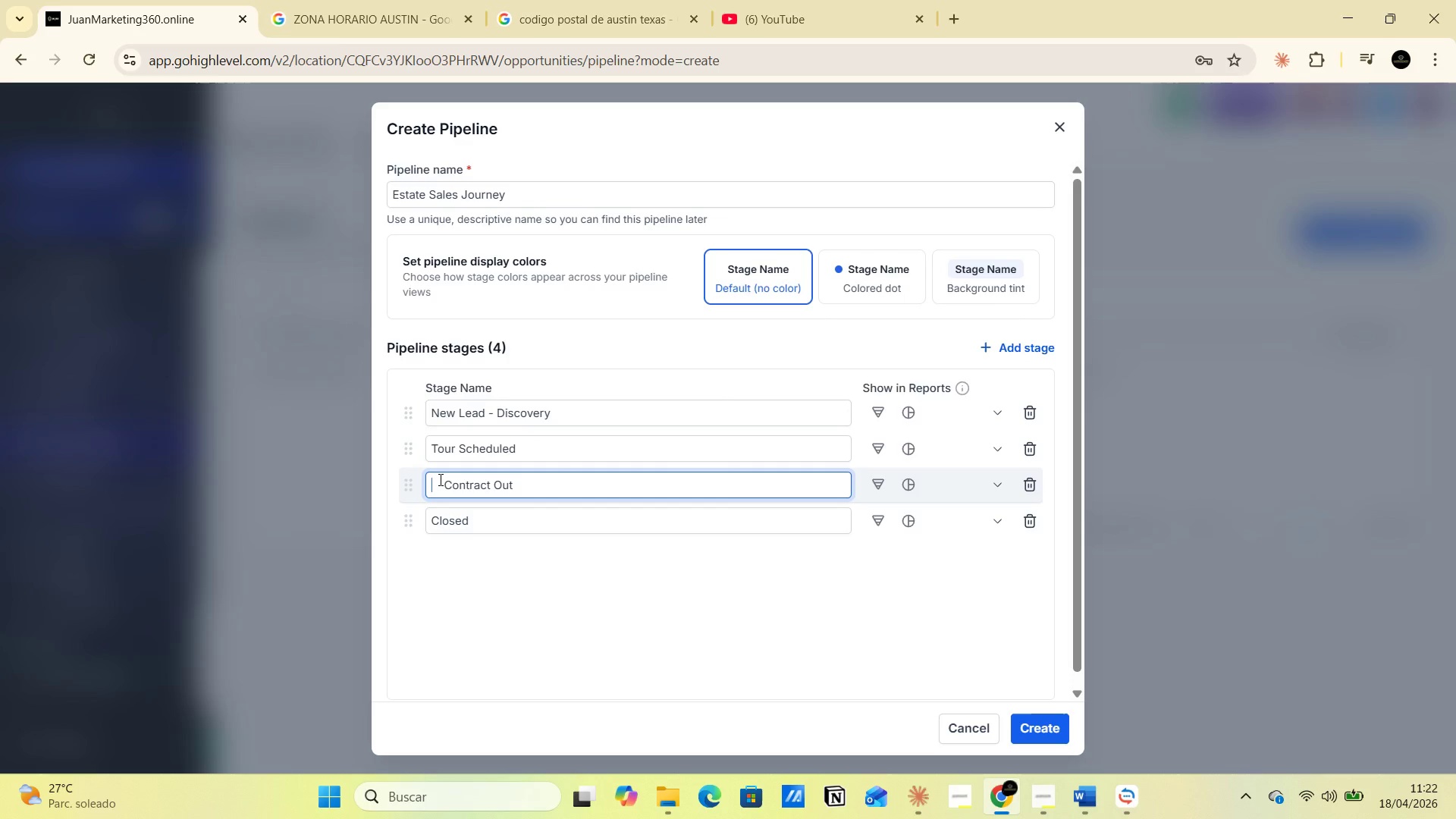 
key(Backspace)
 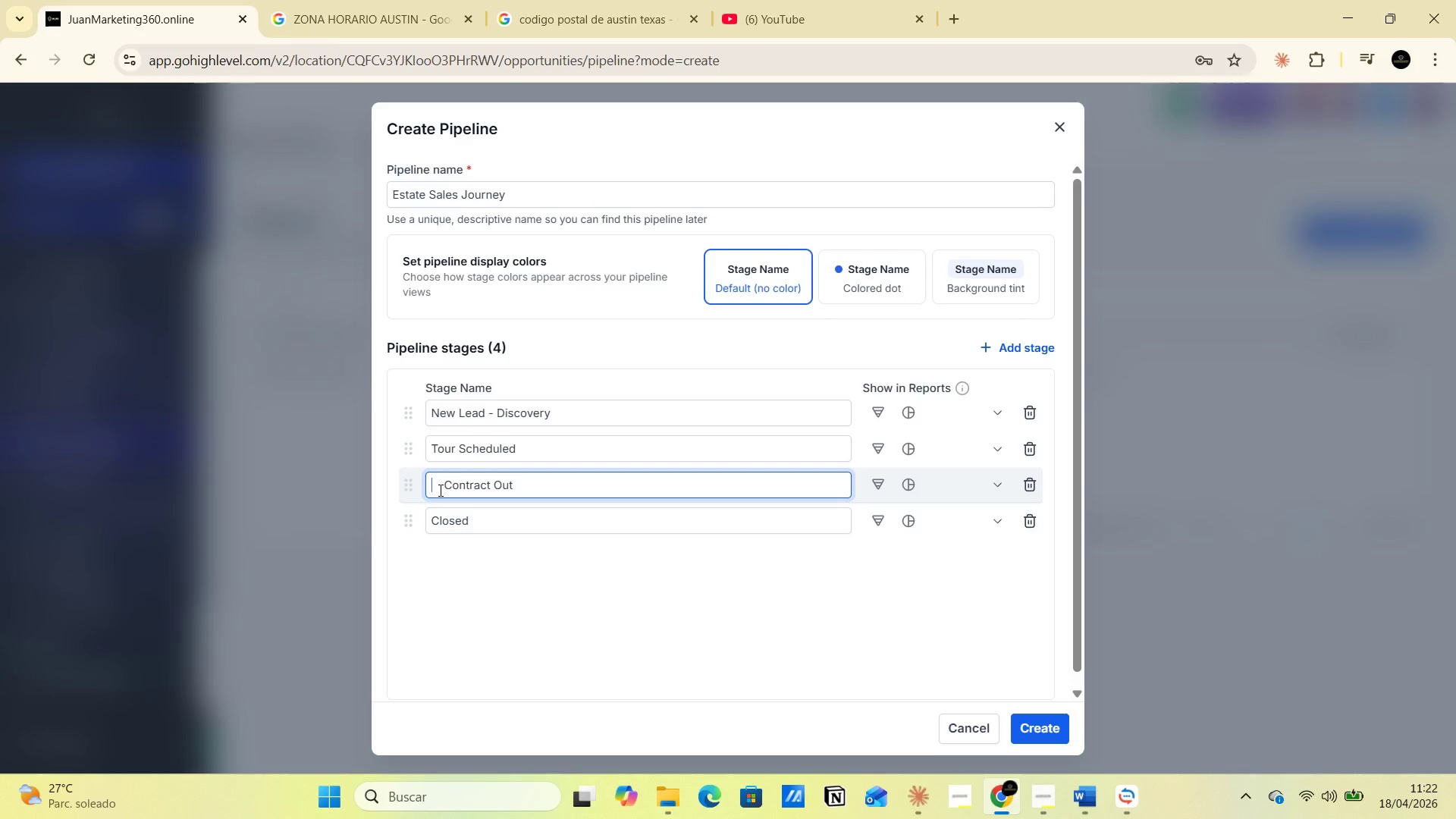 
left_click([441, 490])
 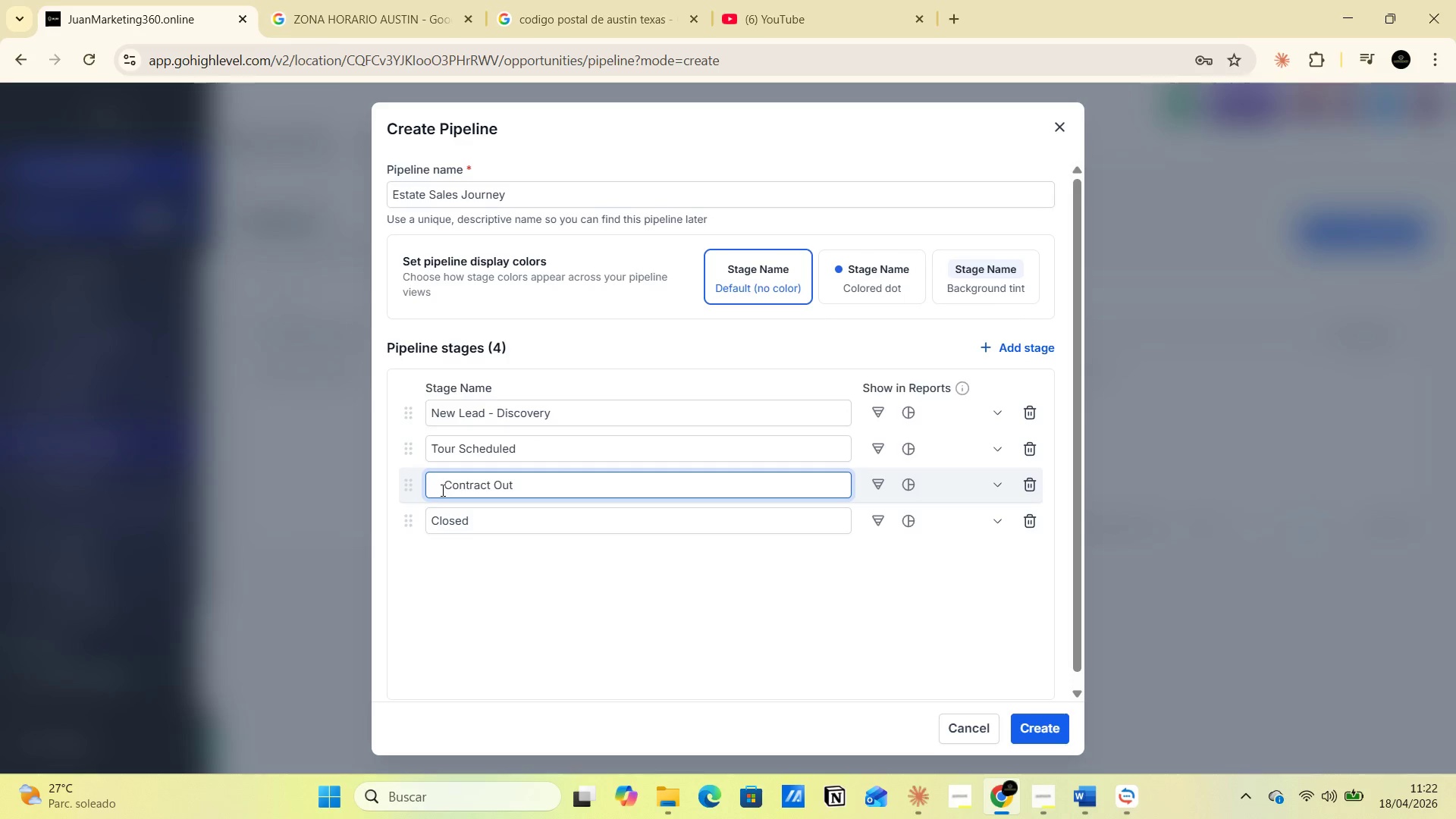 
key(Backspace)
 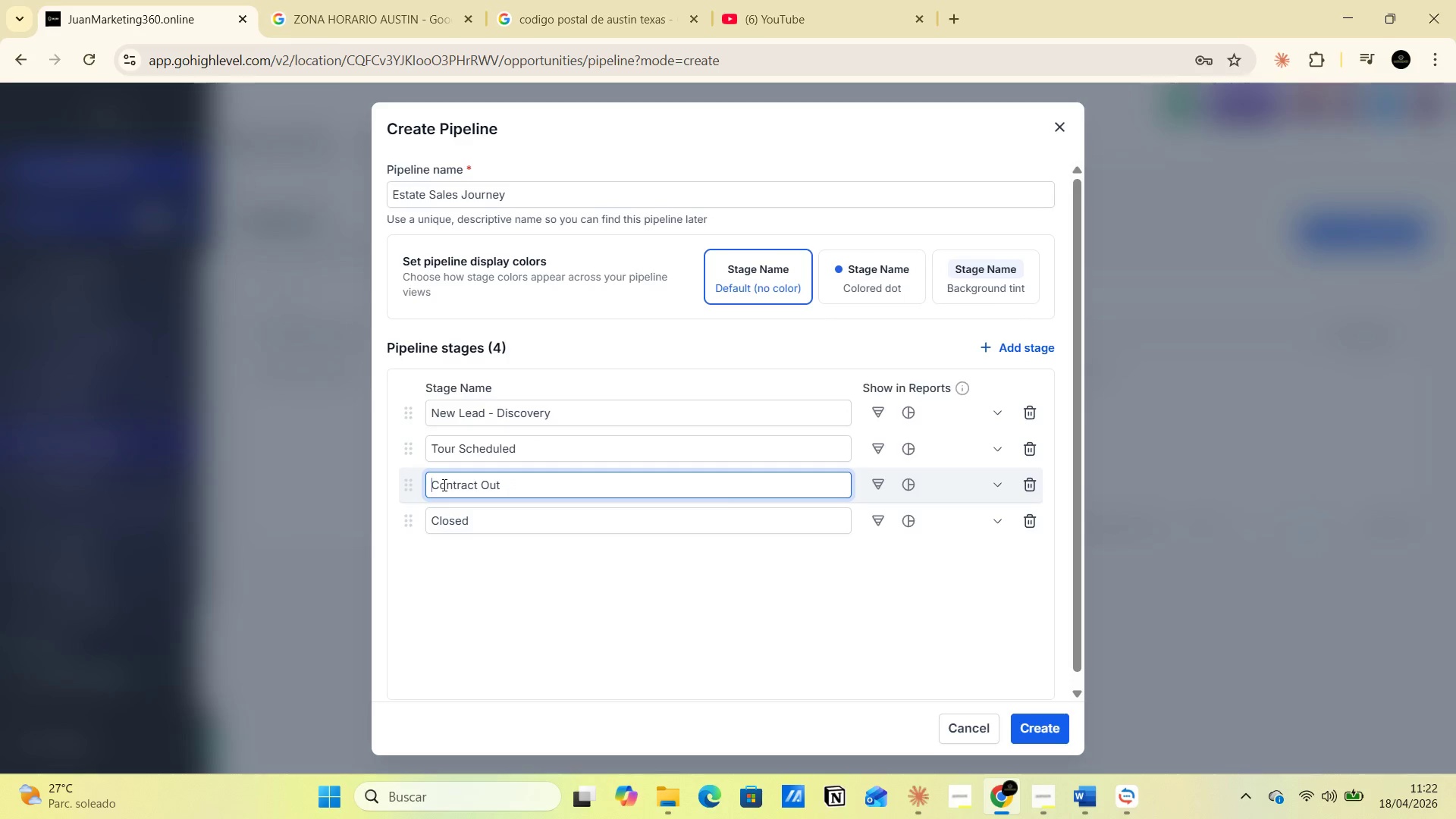 
key(Backspace)
 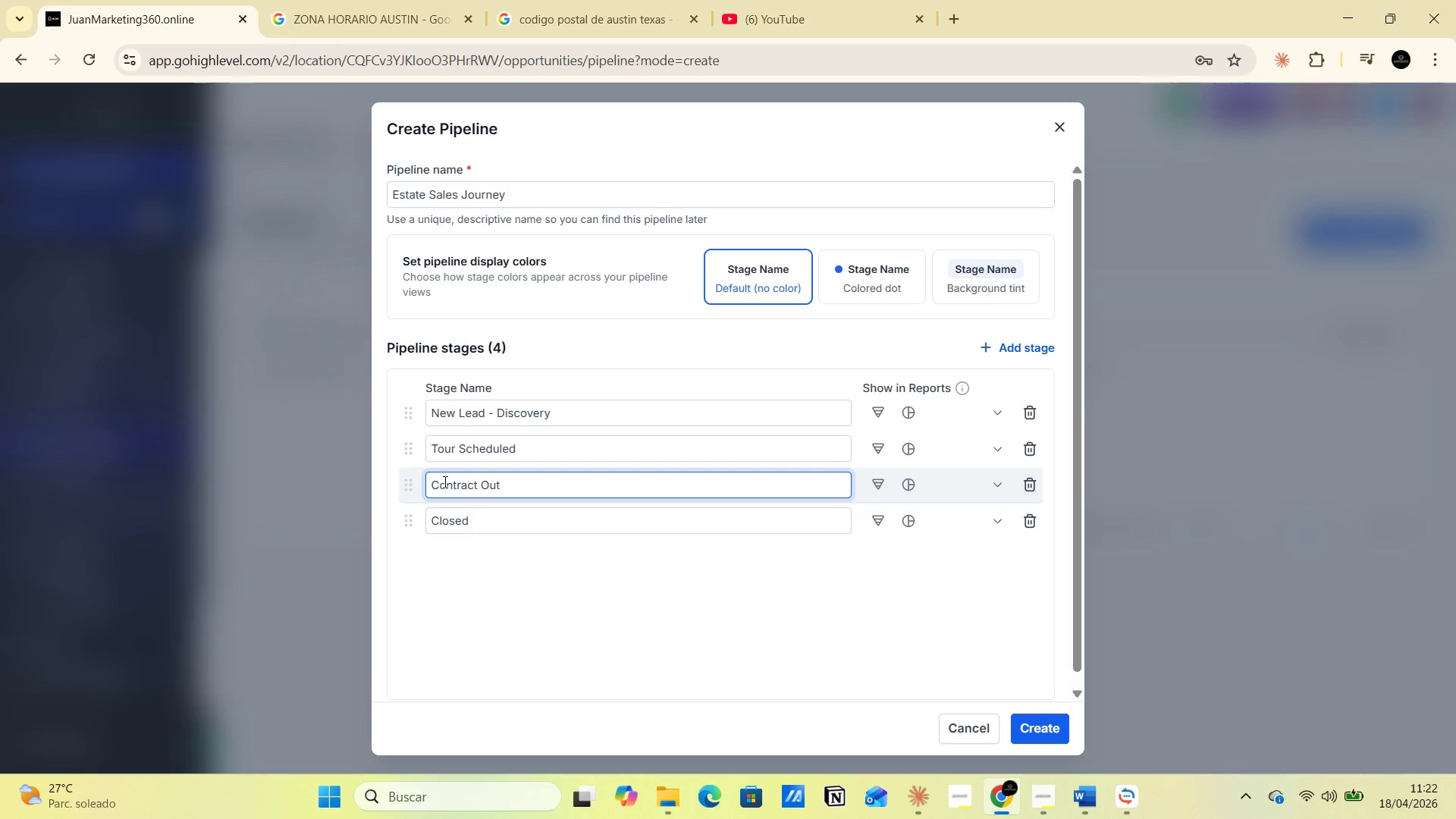 
key(Alt+AltLeft)
 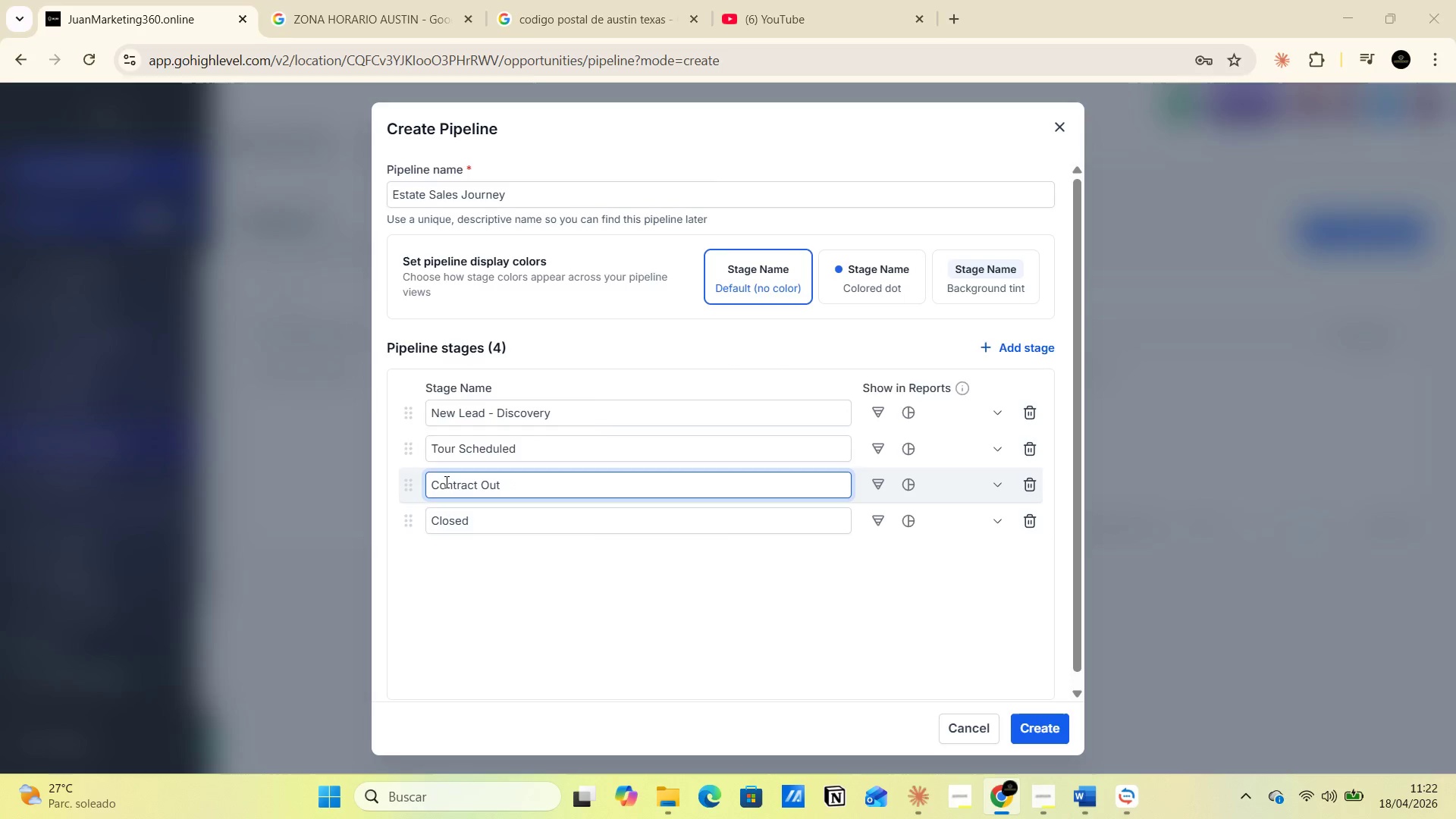 
key(Alt+Tab)
 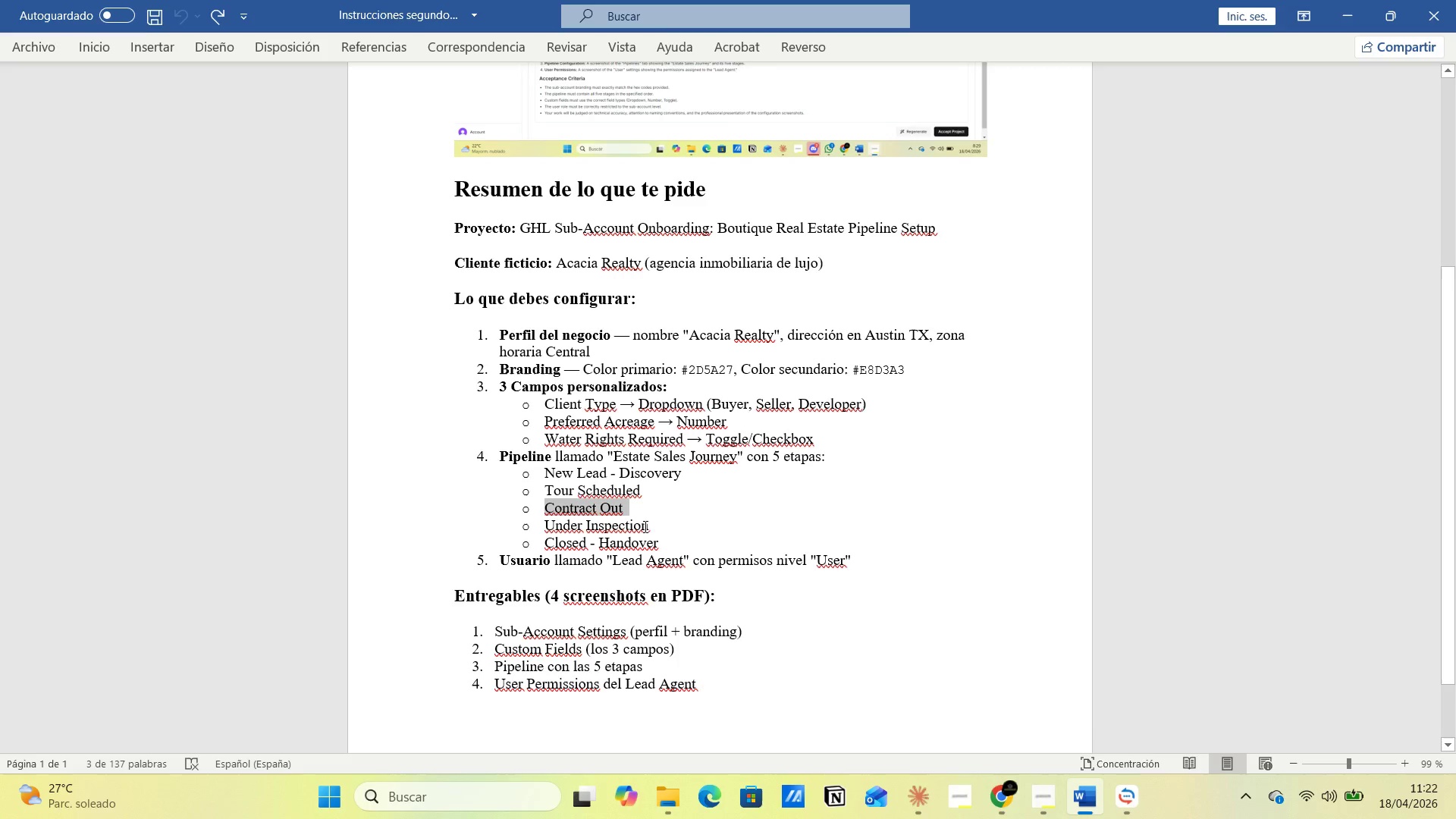 
left_click_drag(start_coordinate=[651, 528], to_coordinate=[543, 525])
 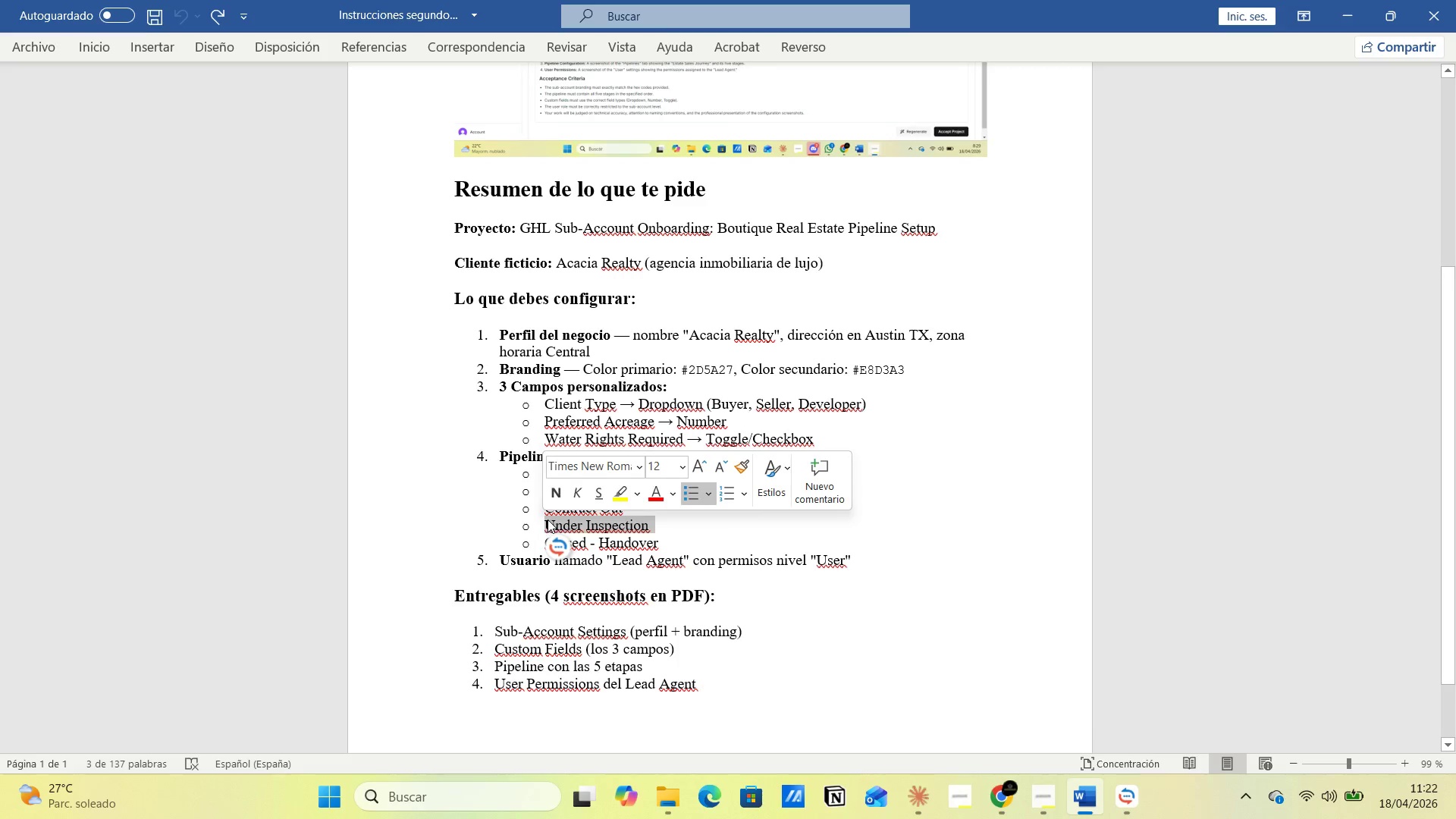 
key(Control+C)
 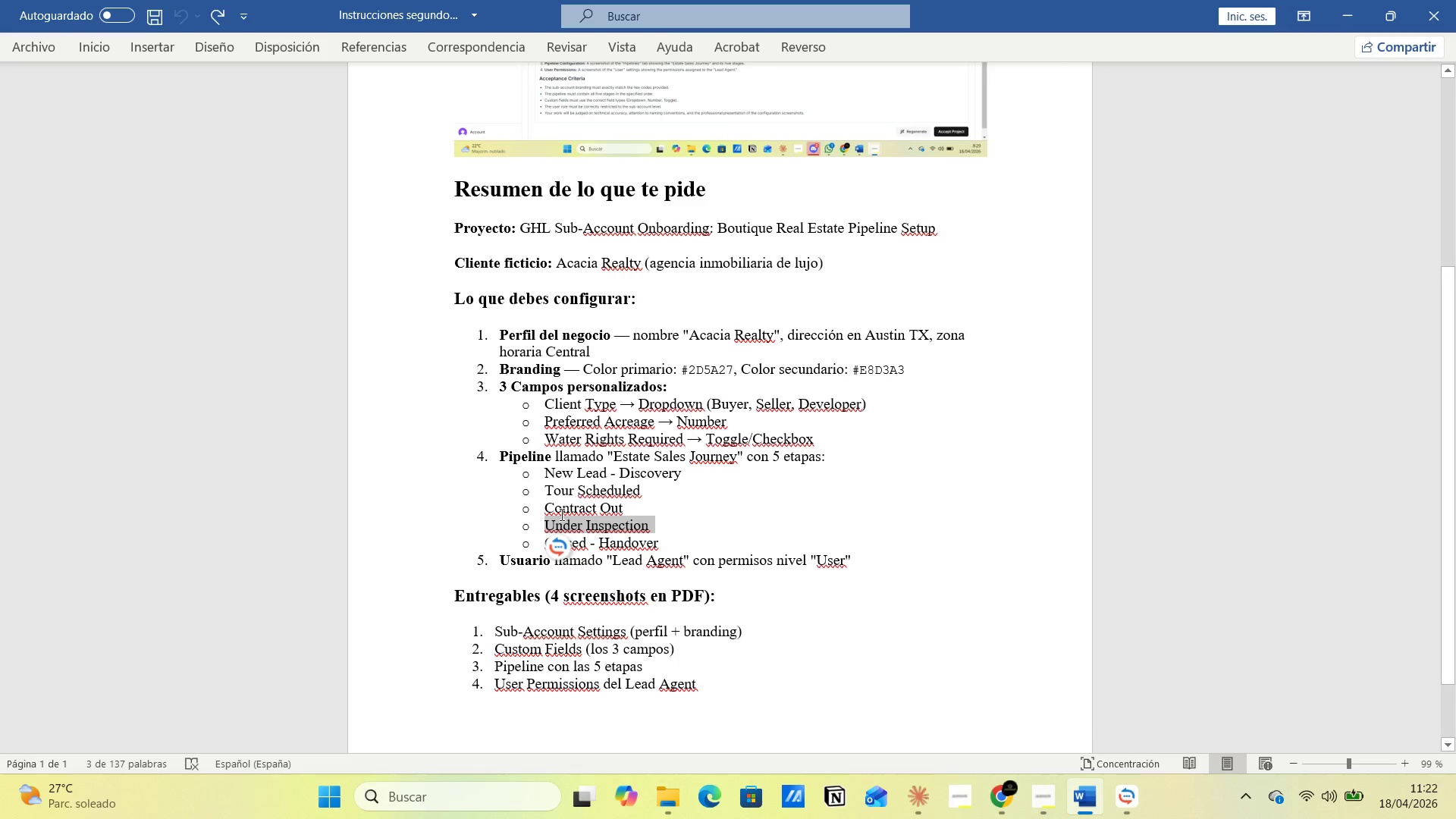 
key(Alt+AltLeft)
 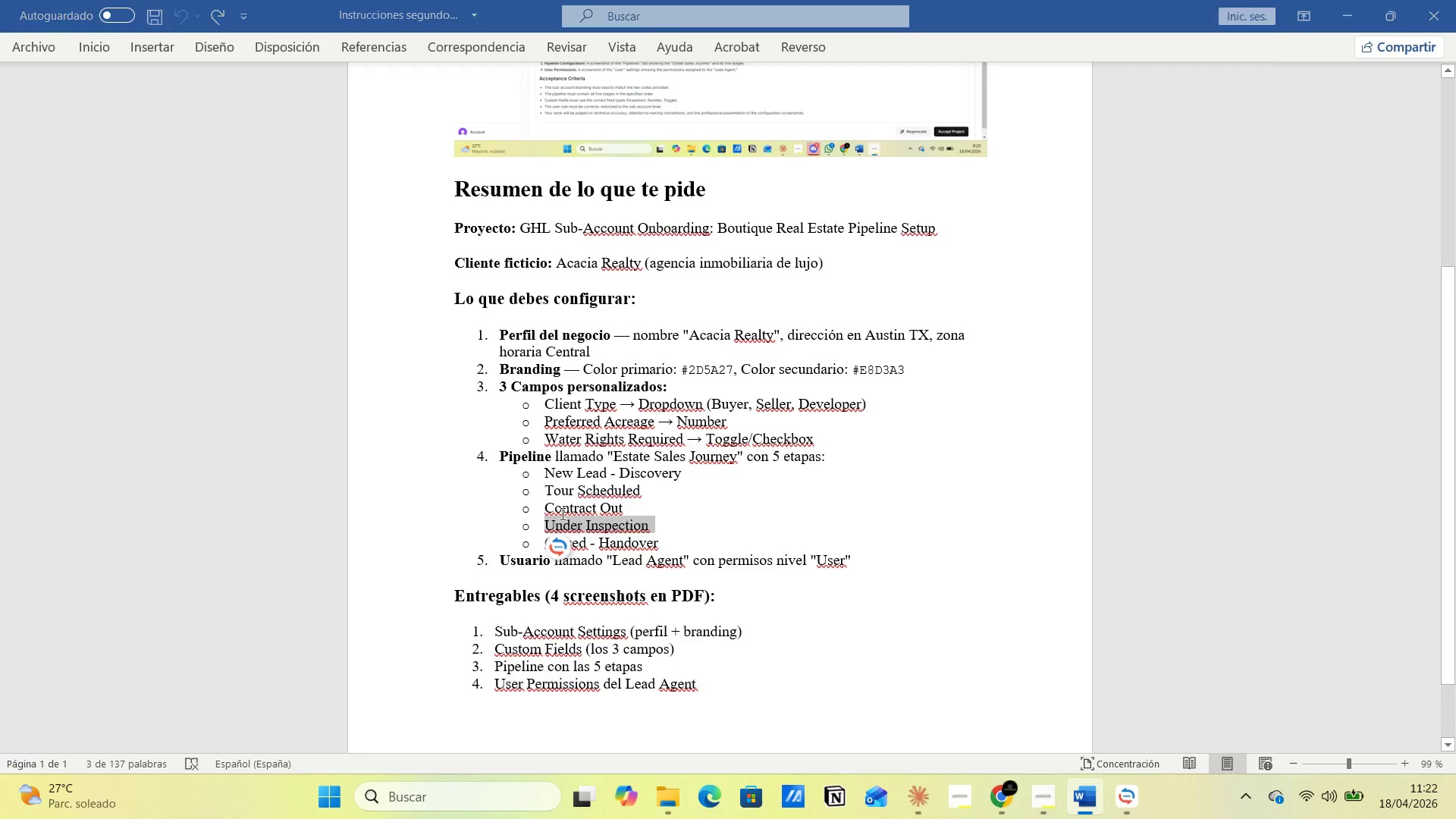 
key(Alt+Tab)
 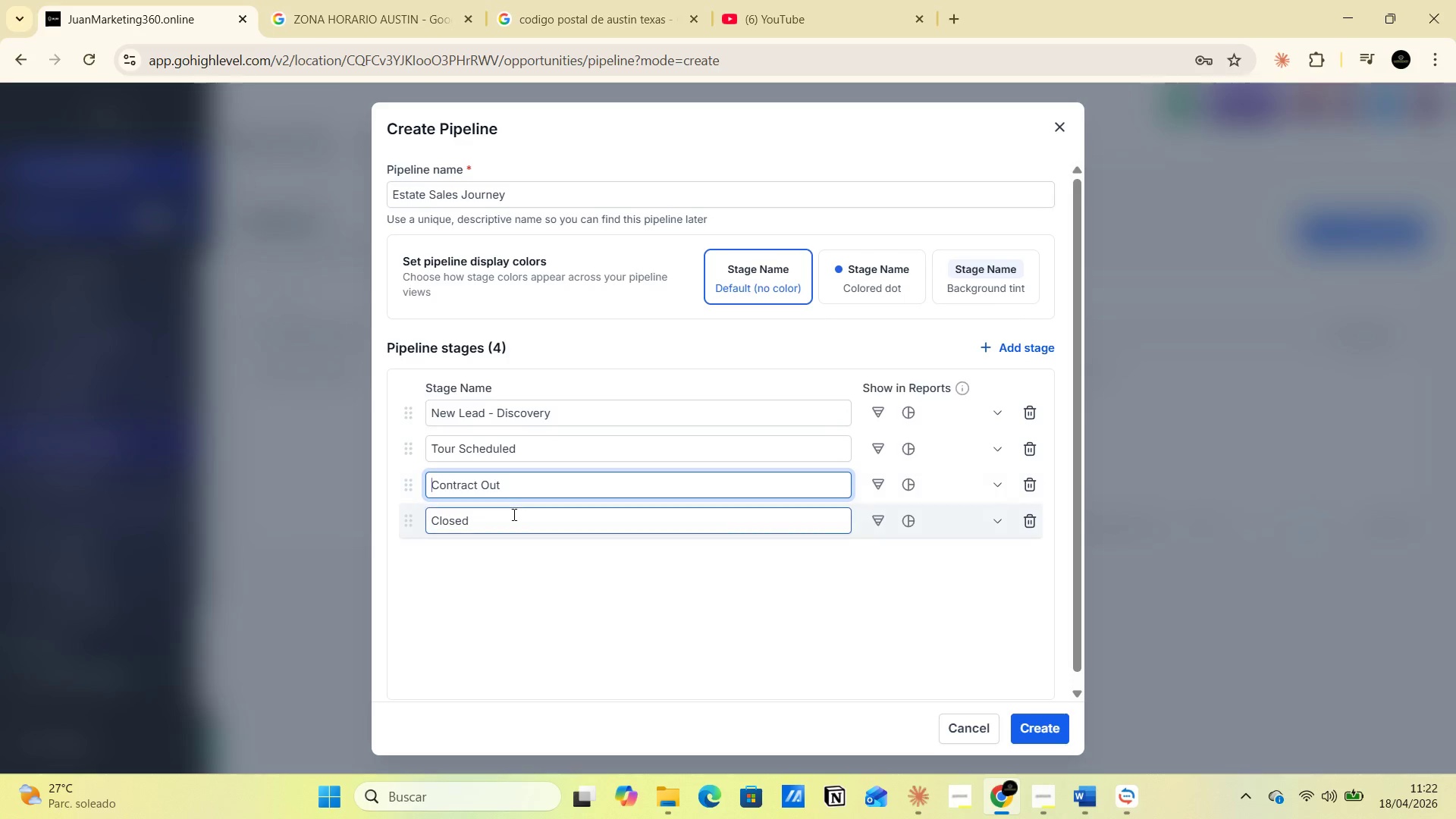 
left_click_drag(start_coordinate=[508, 519], to_coordinate=[408, 520])
 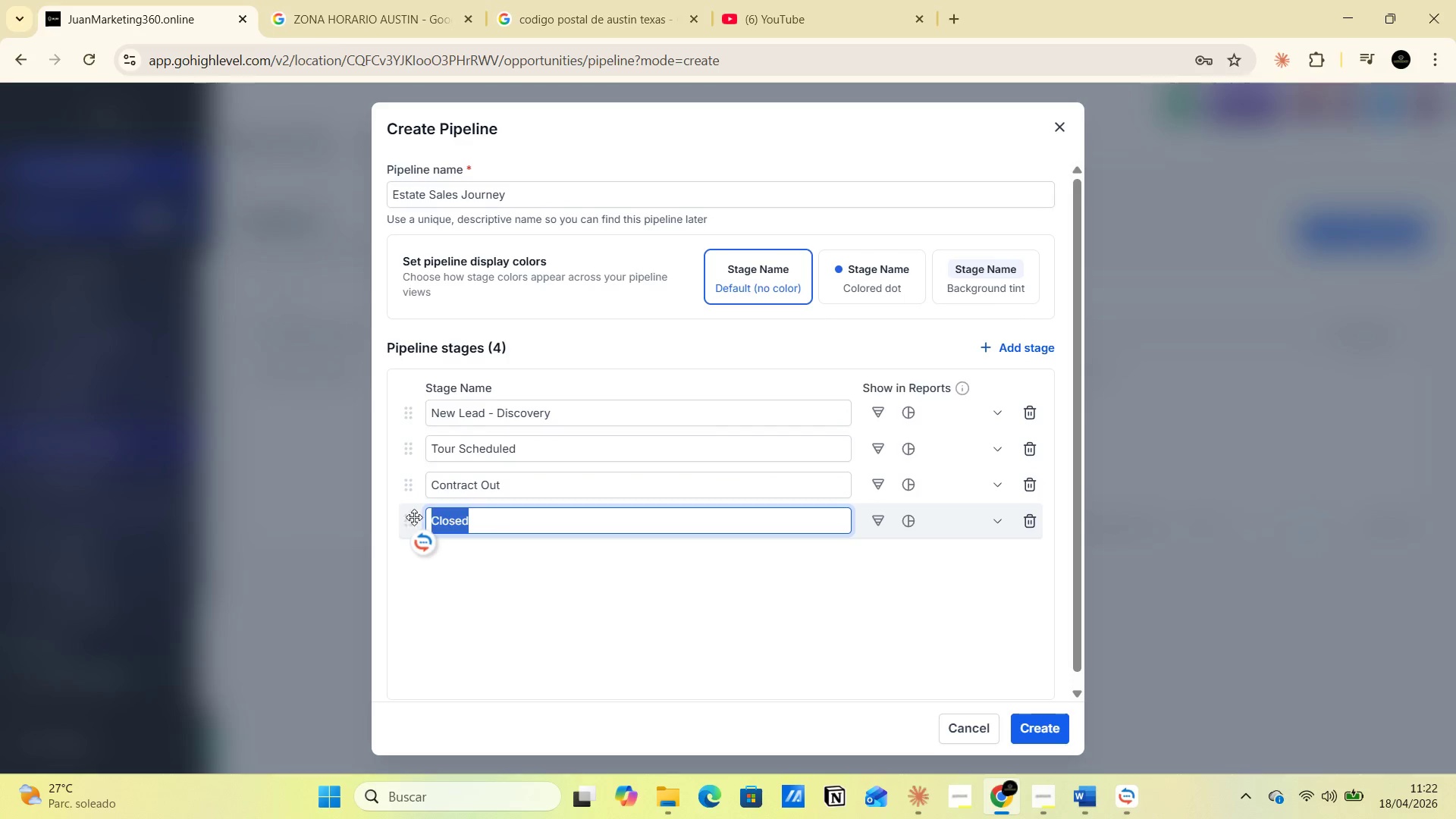 
key(Control+V)
 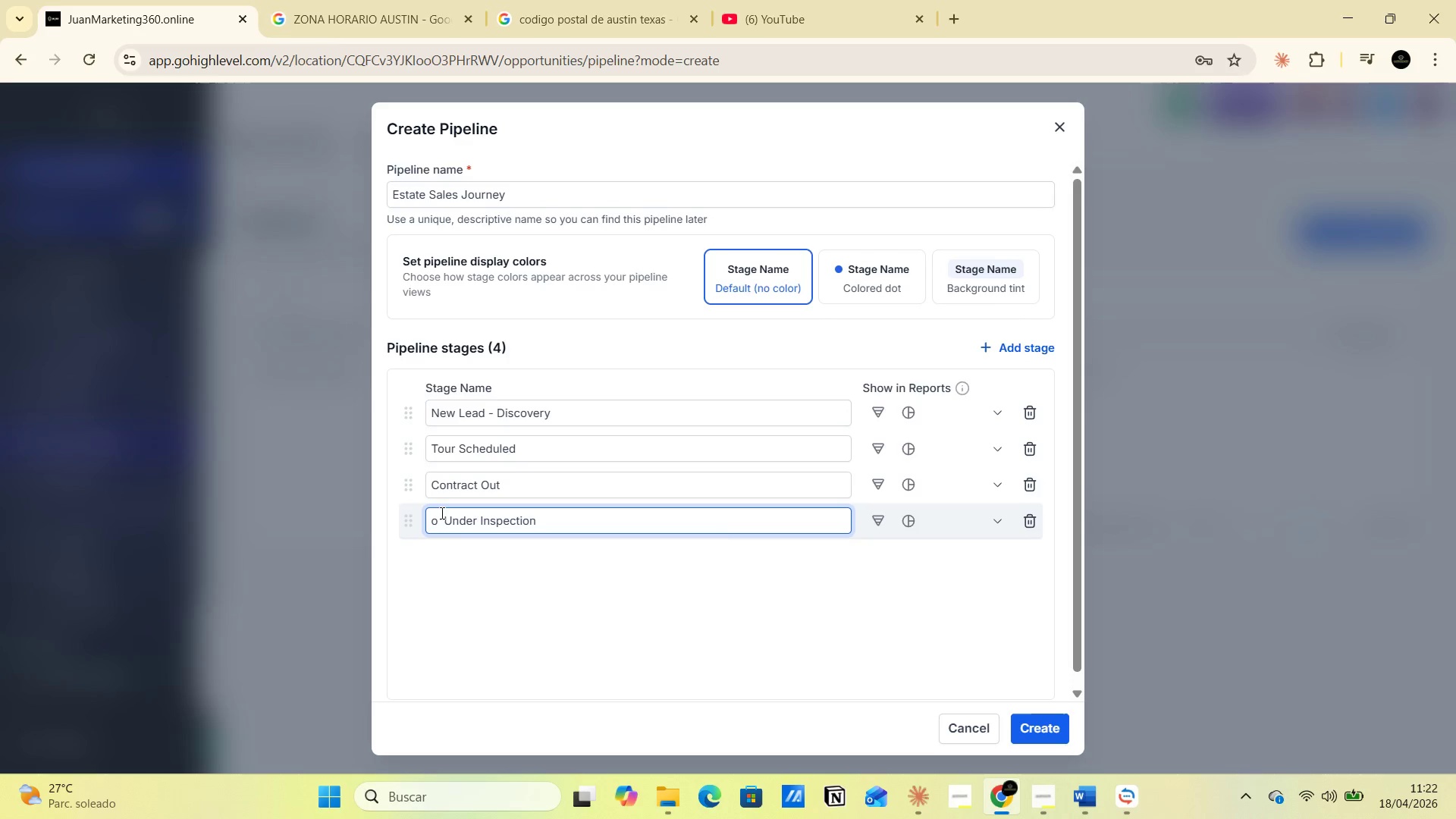 
left_click([440, 516])
 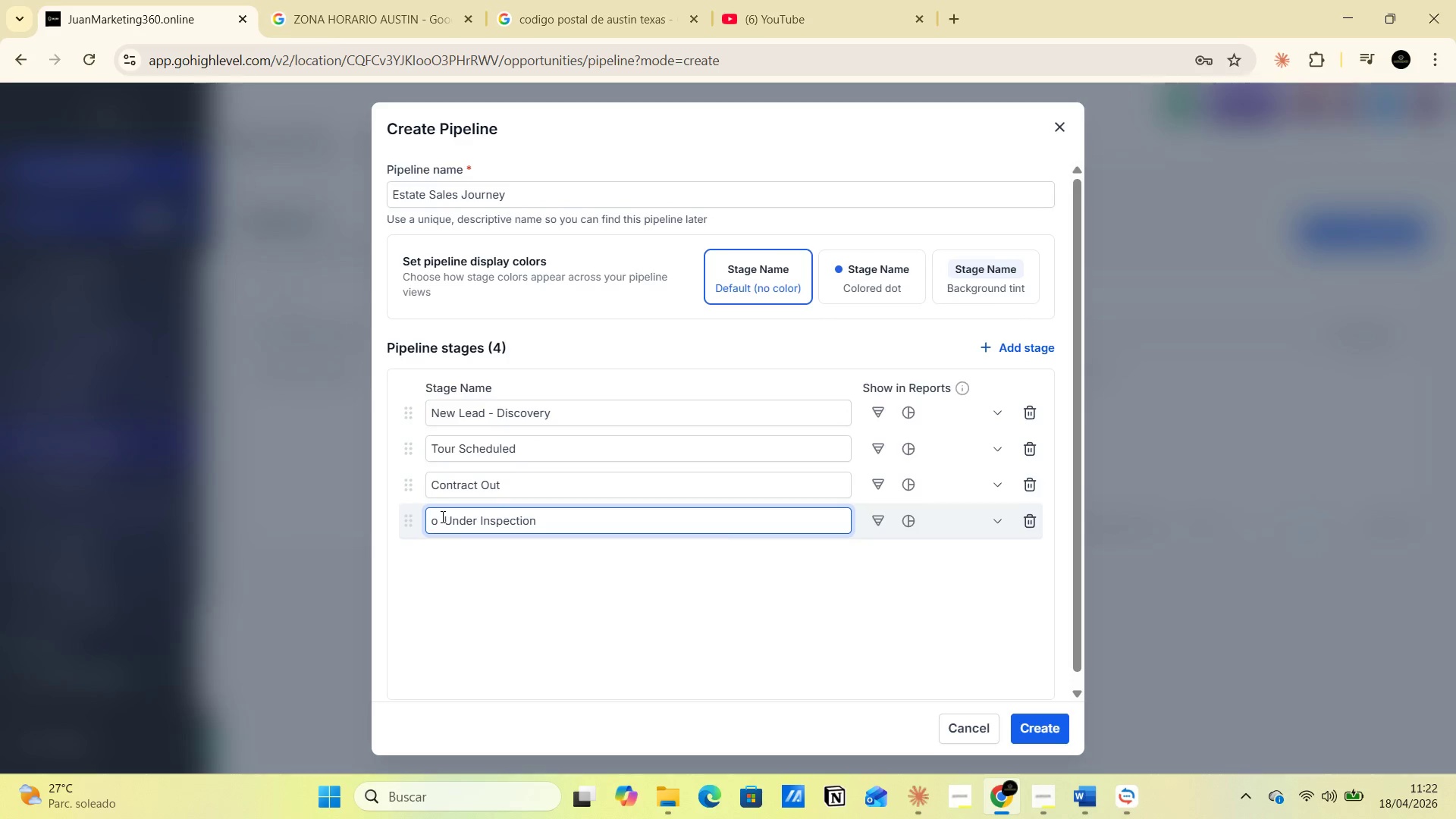 
key(Backspace)
 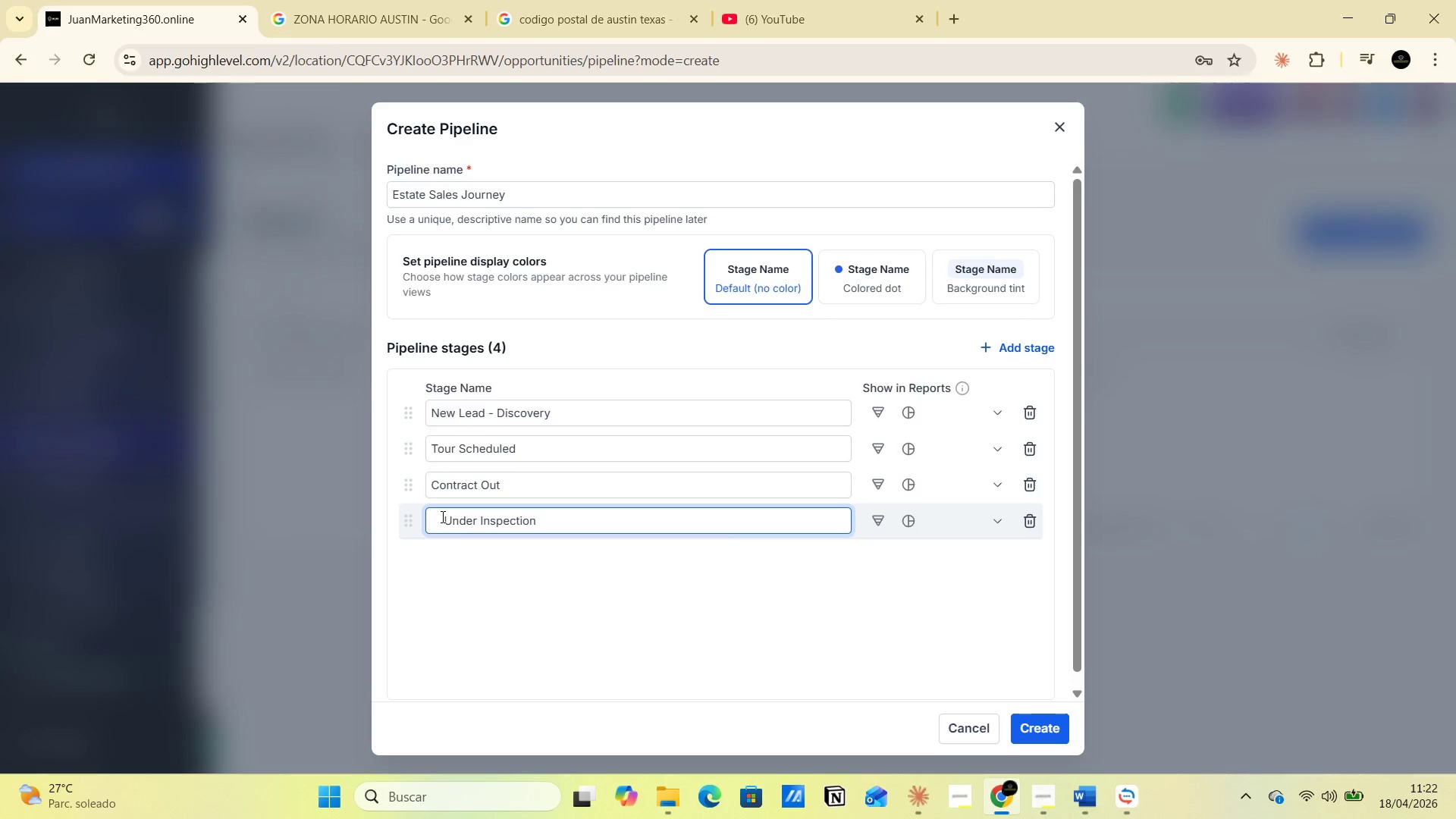 
key(Backspace)
 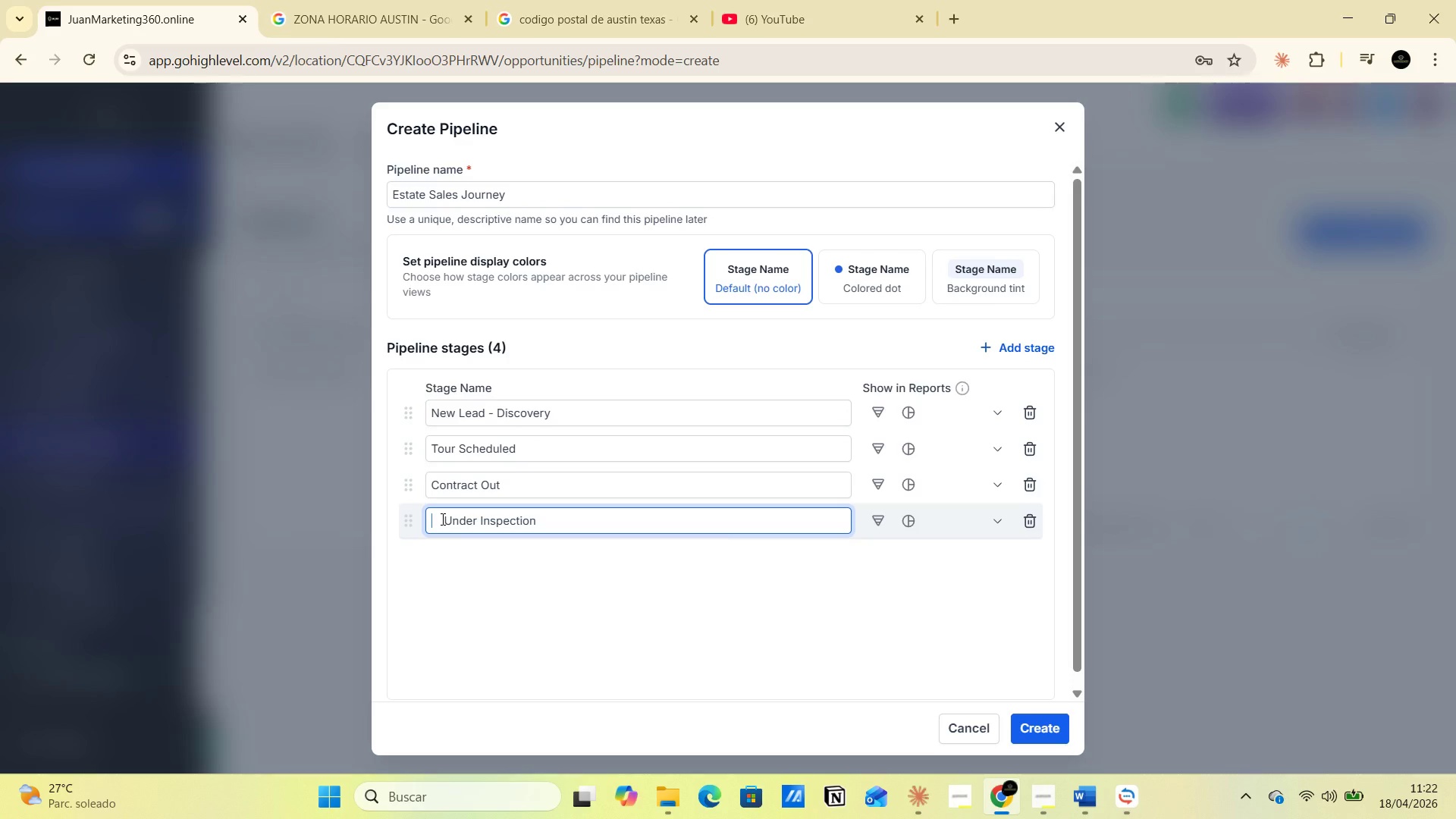 
left_click([441, 519])
 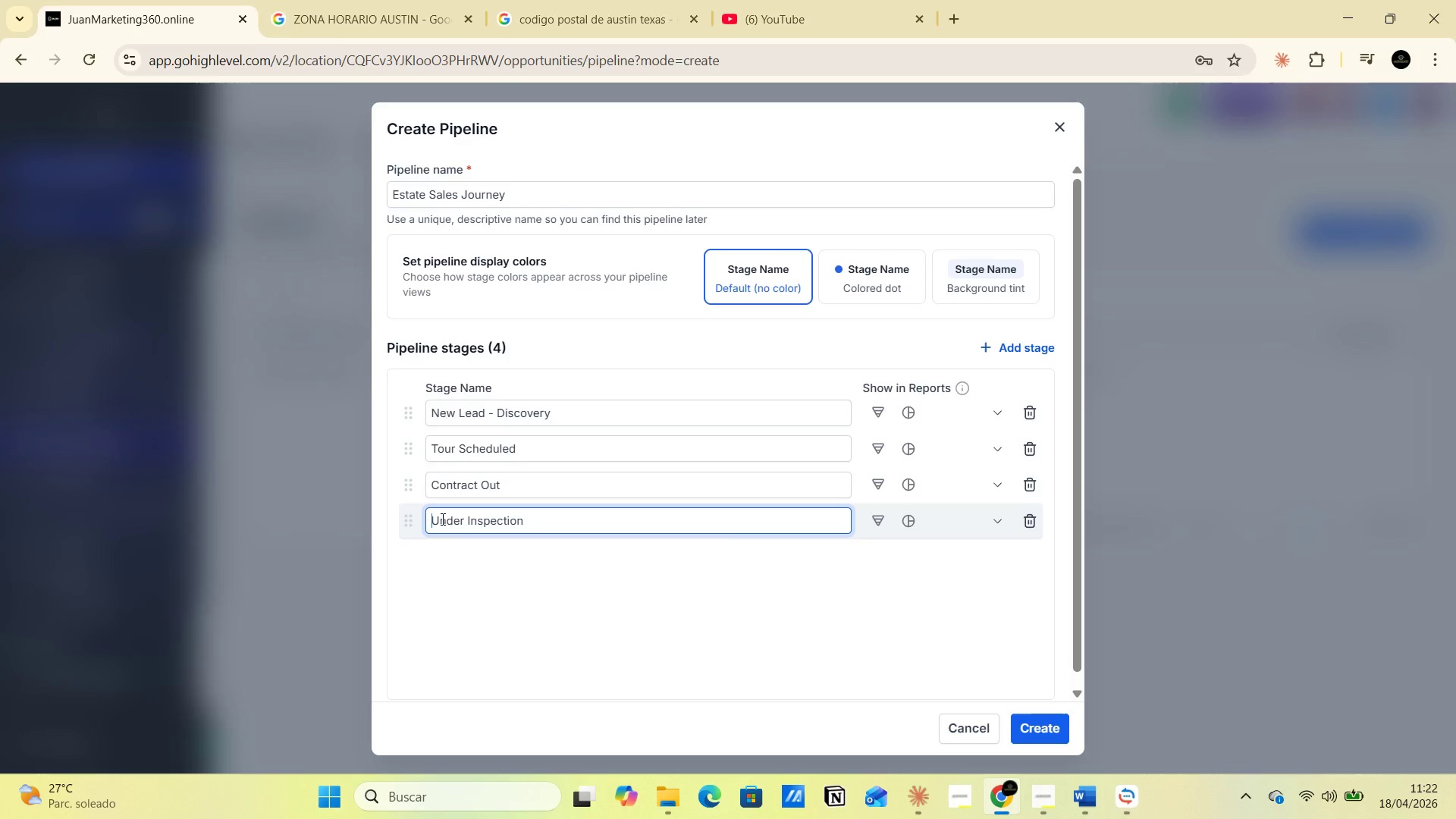 
key(Backspace)
 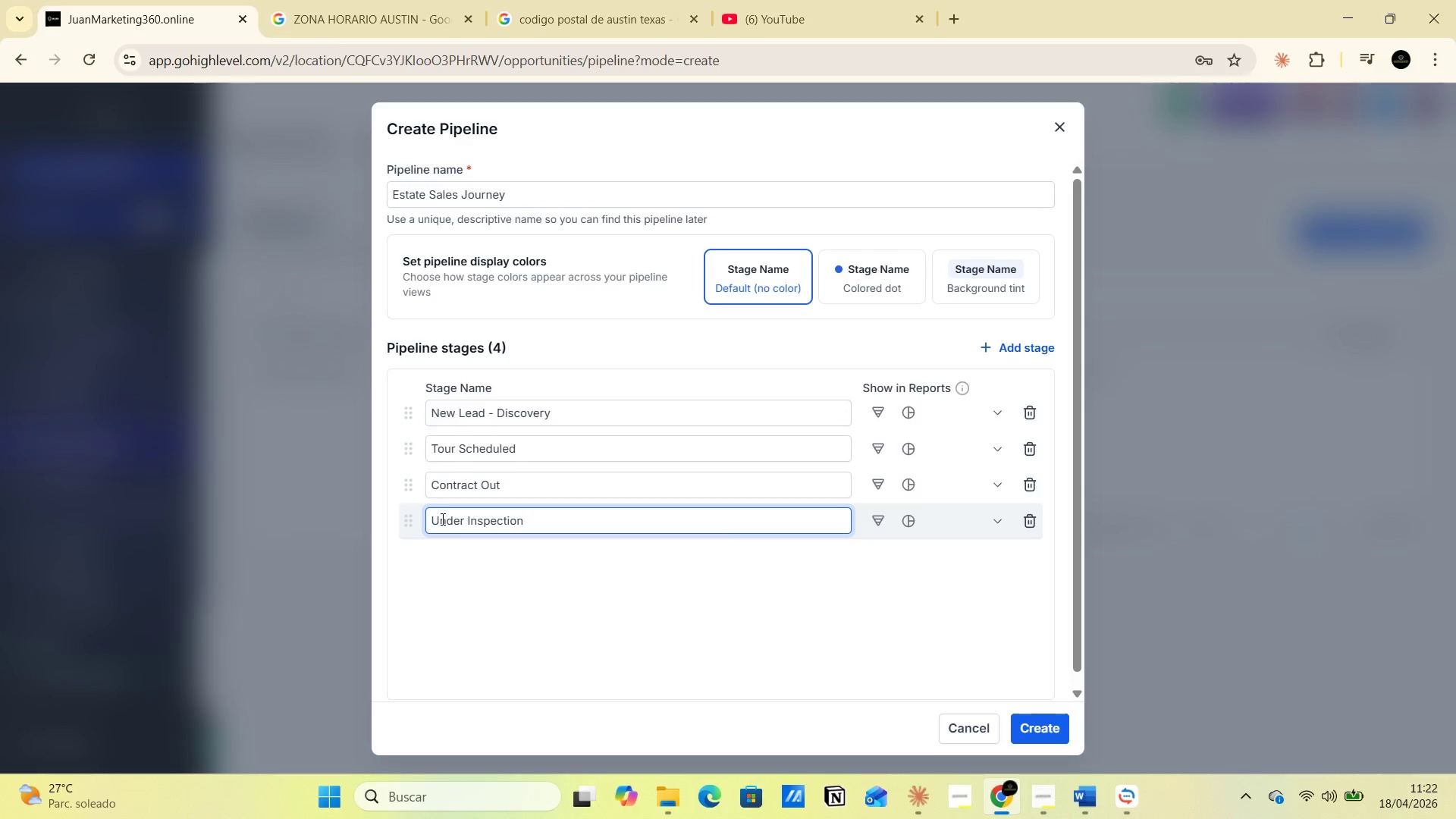 
key(Backspace)
 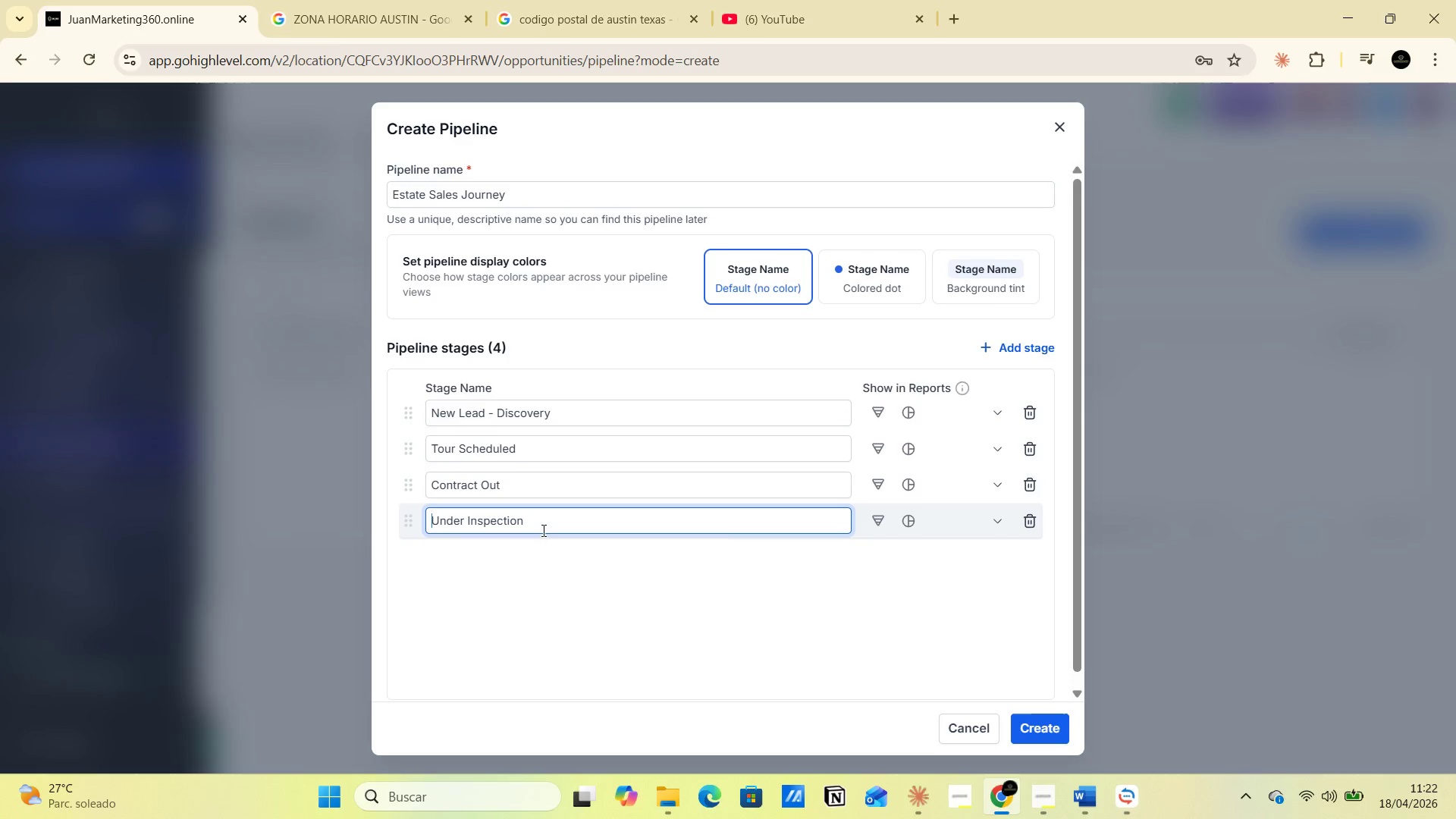 
left_click([540, 520])
 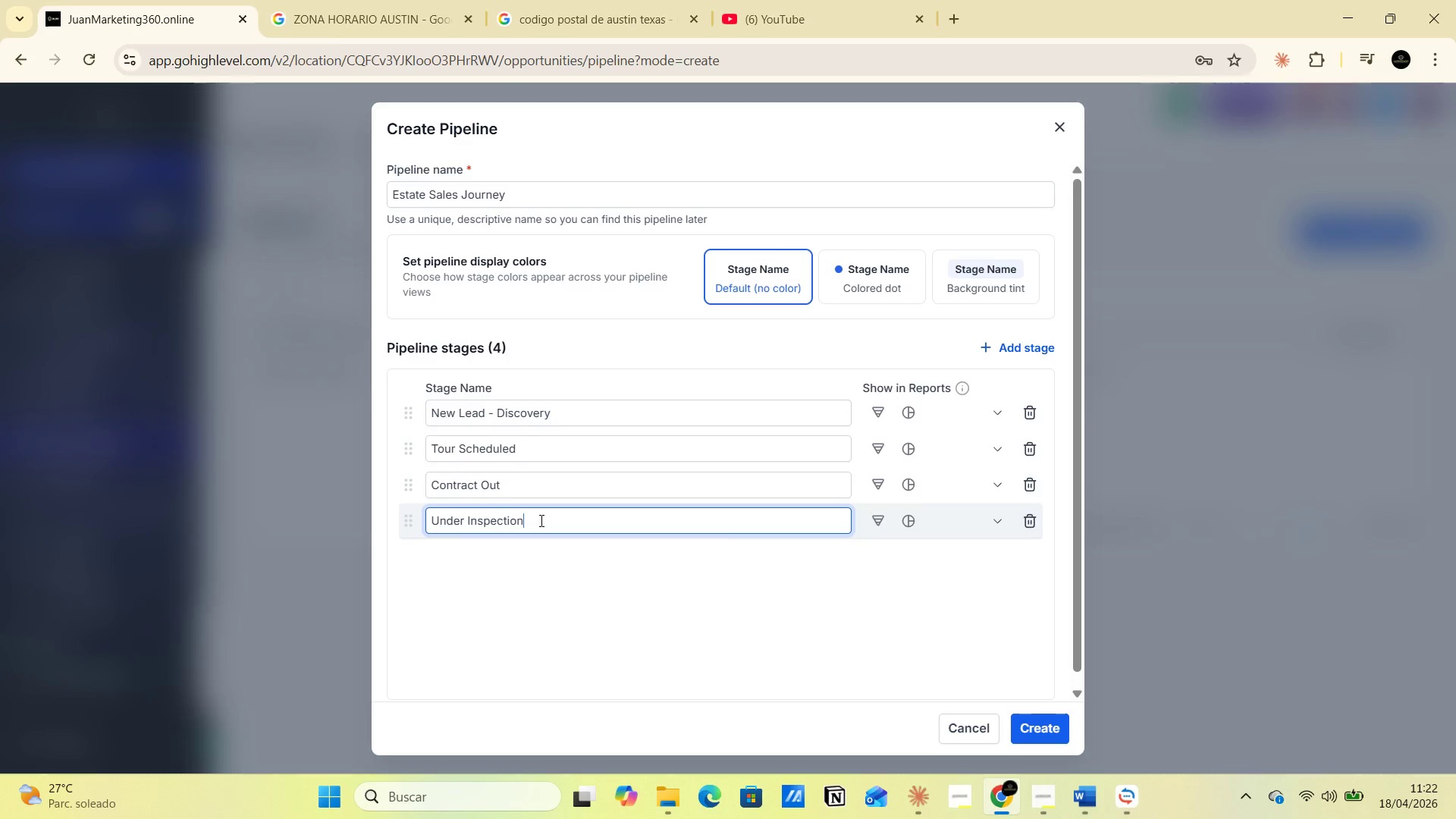 
key(Alt+AltLeft)
 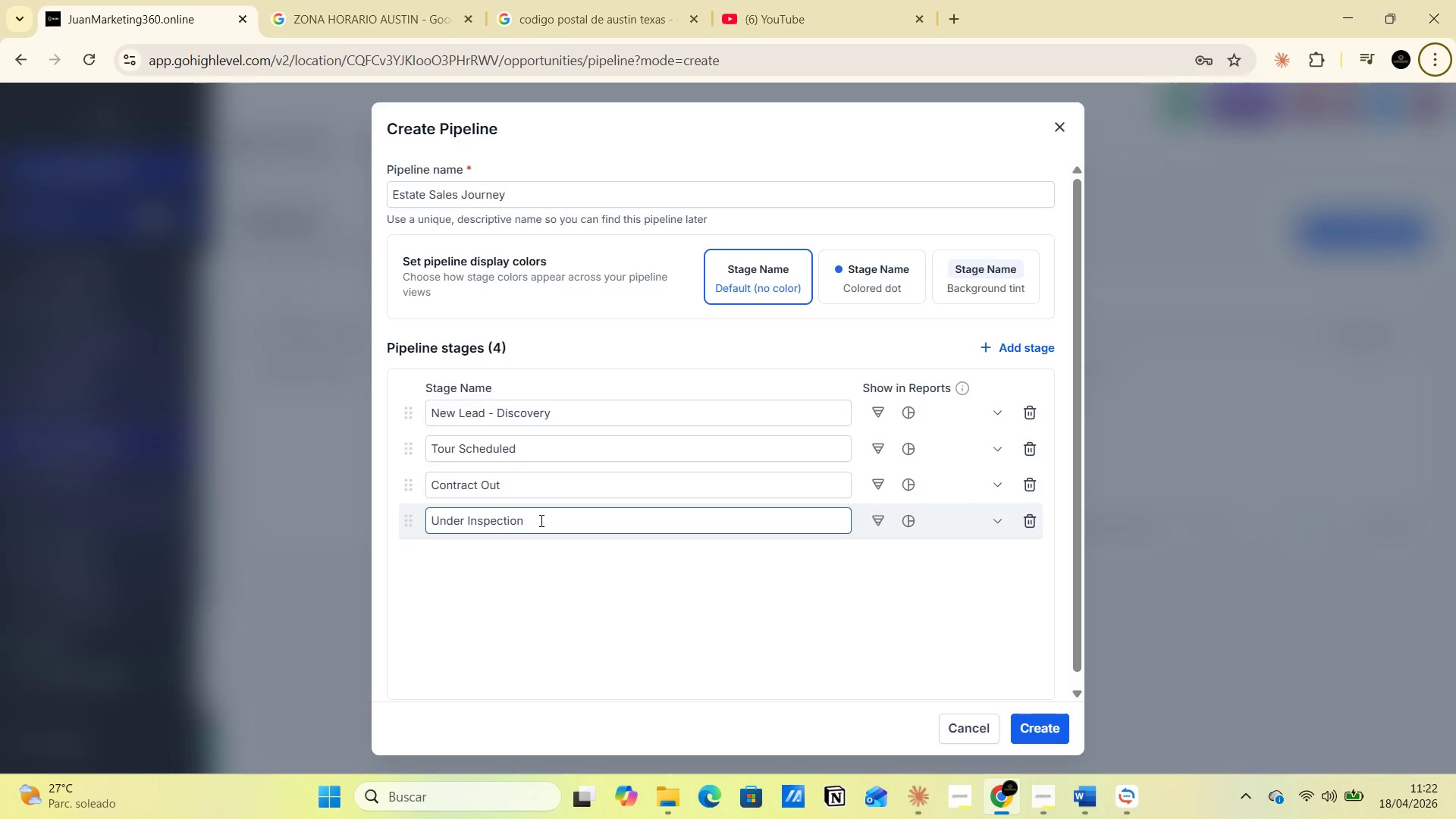 
key(Alt+AltLeft)
 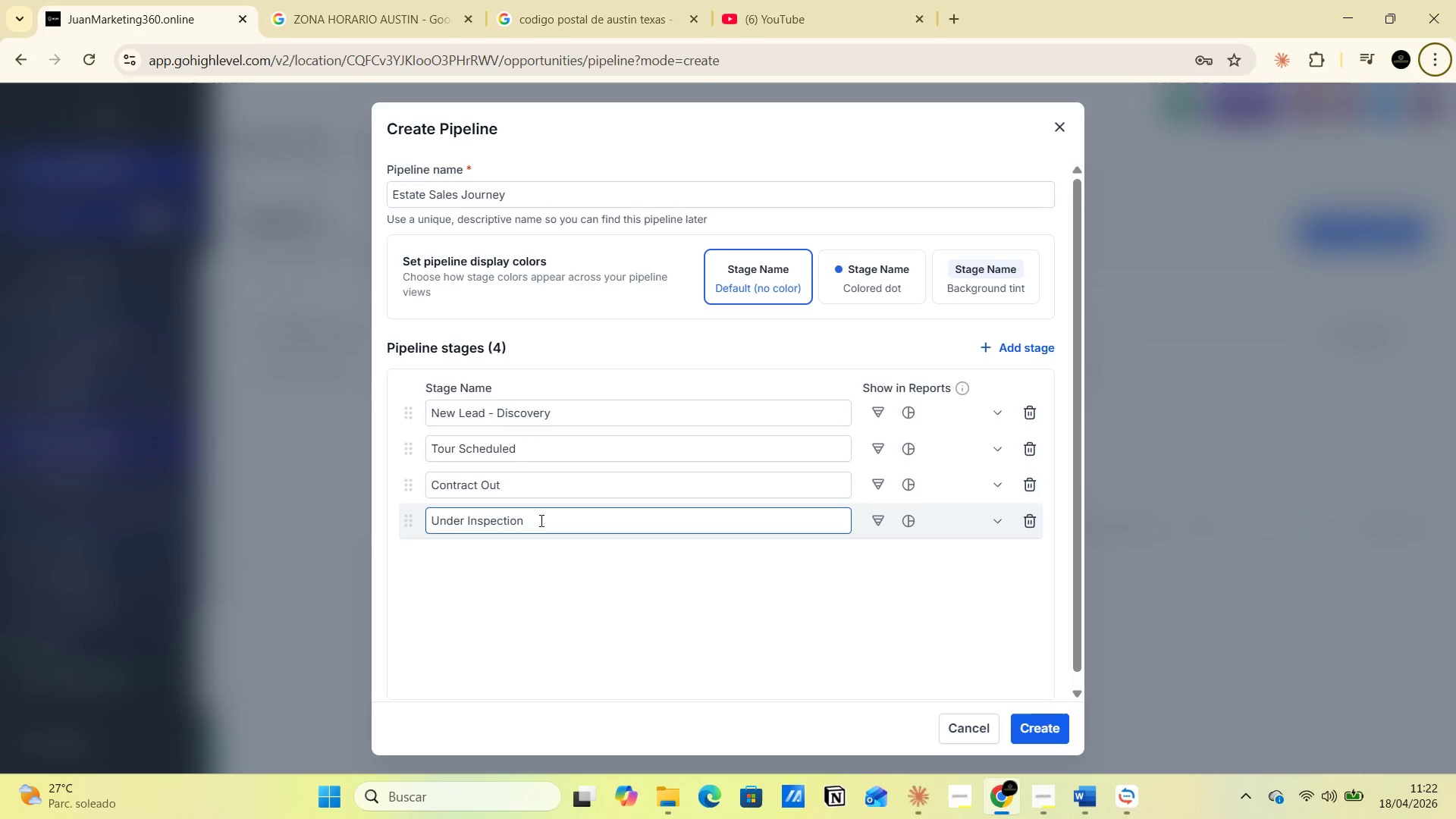 
key(Alt+Tab)
 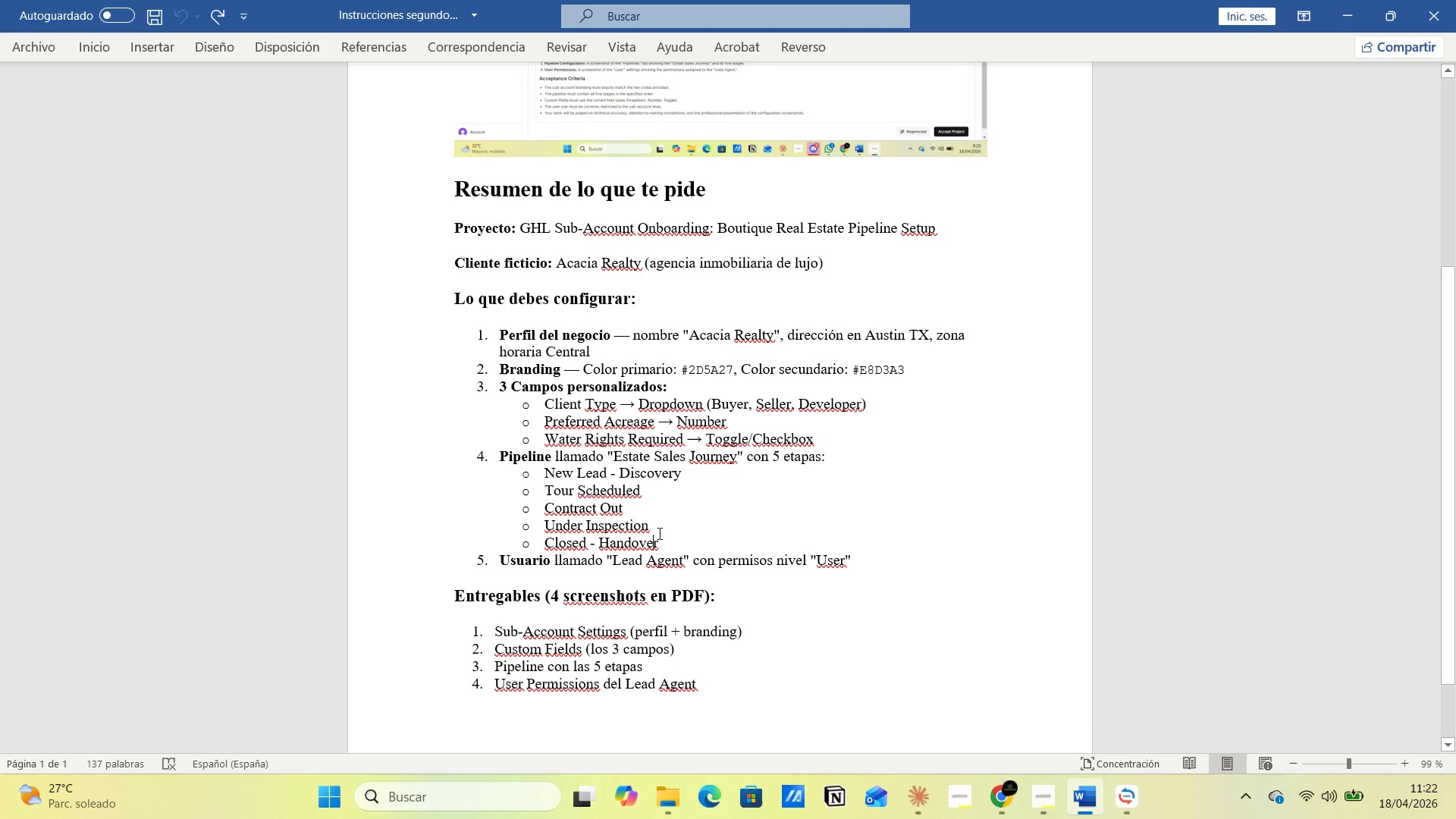 
left_click_drag(start_coordinate=[657, 540], to_coordinate=[560, 538])
 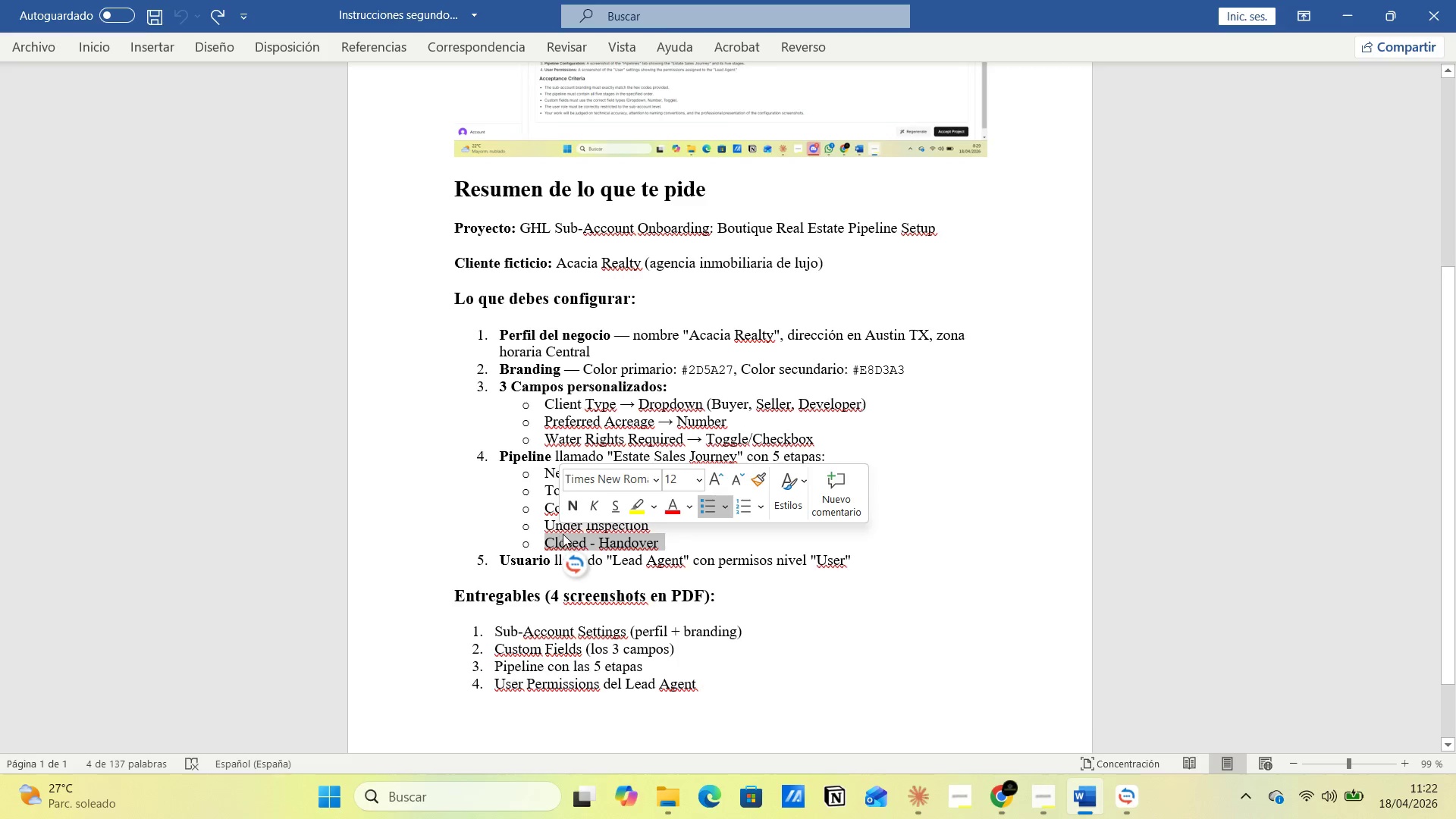 
key(Control+C)
 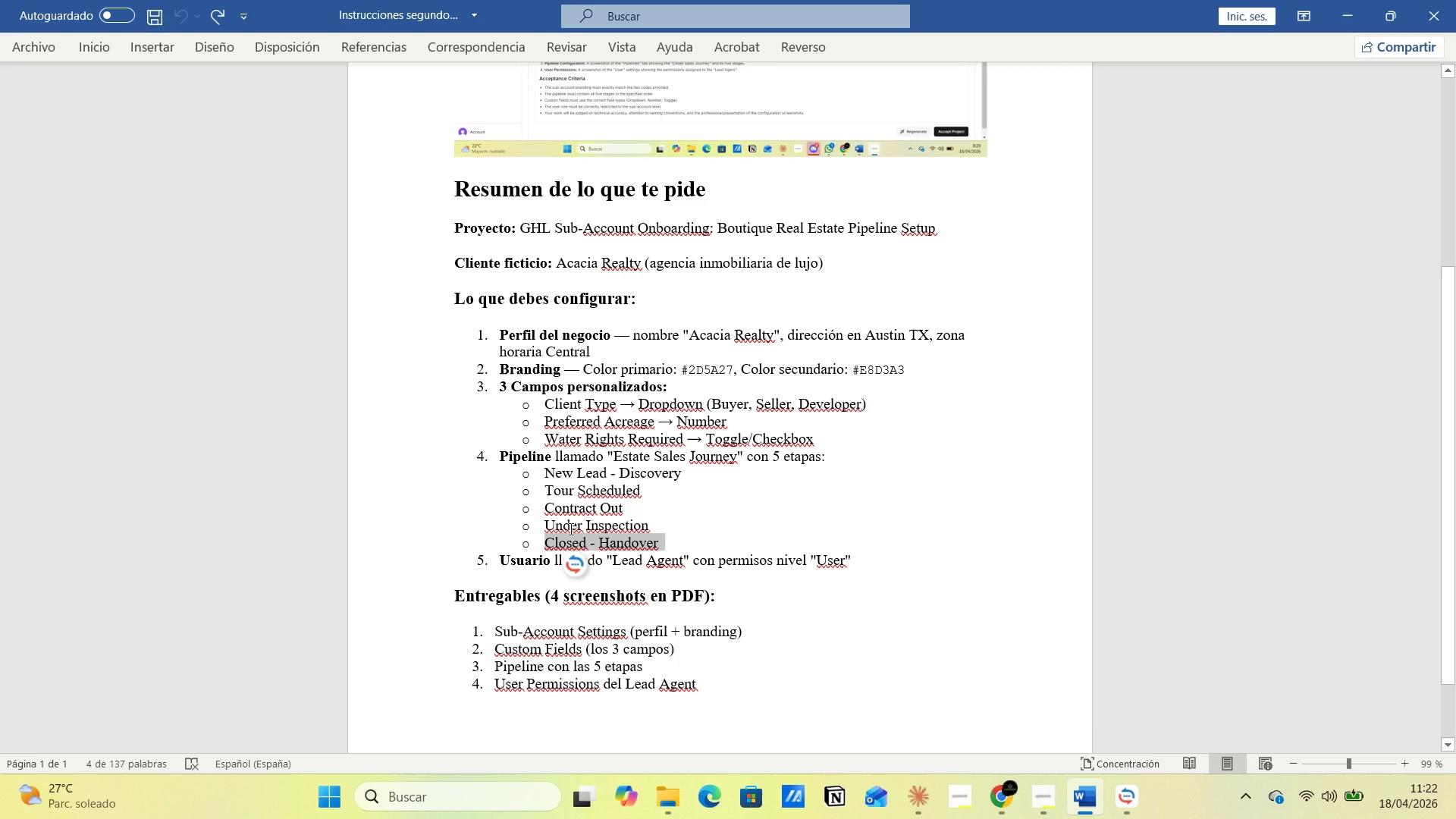 
key(Alt+AltLeft)
 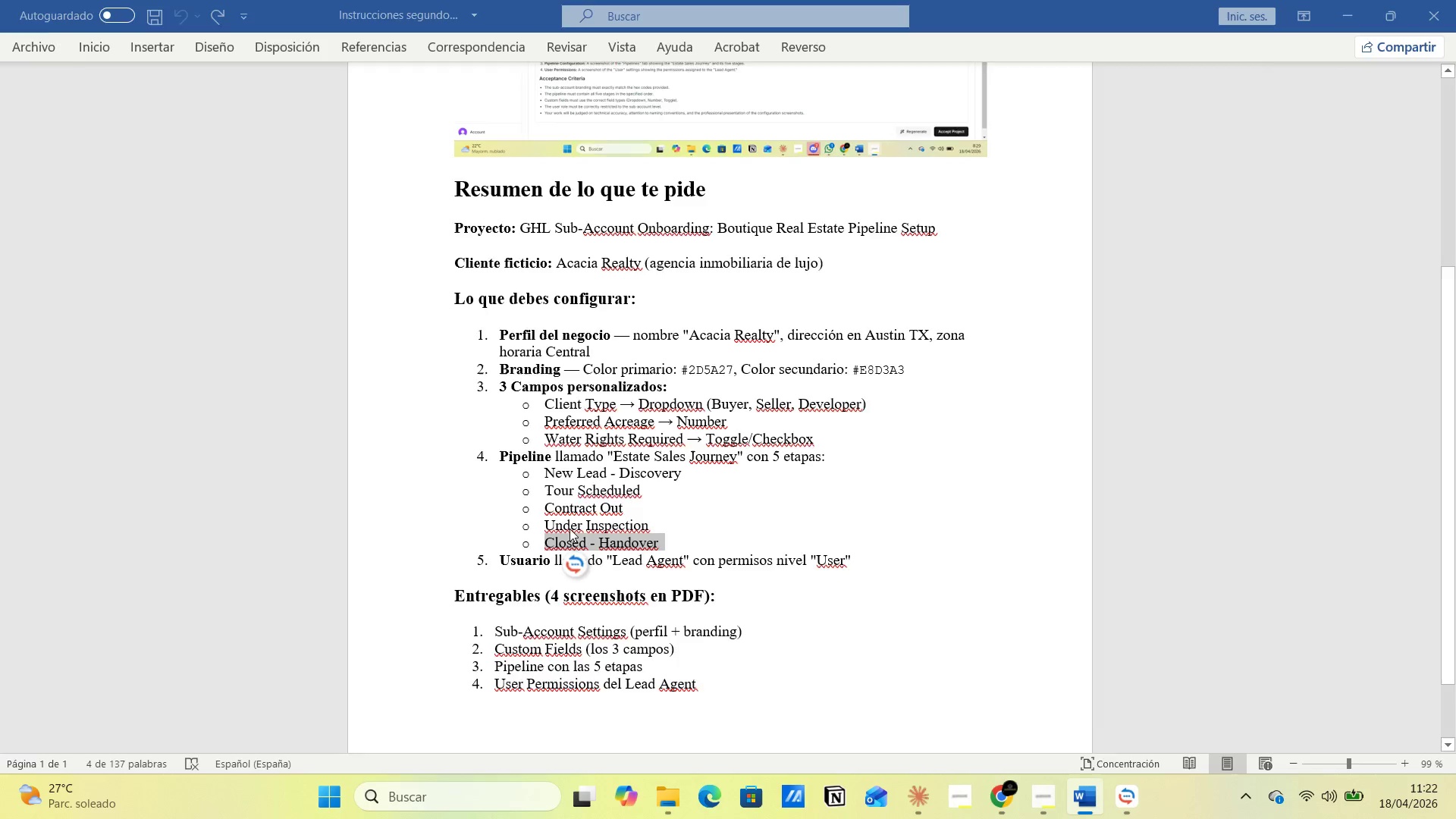 
key(Alt+Tab)
 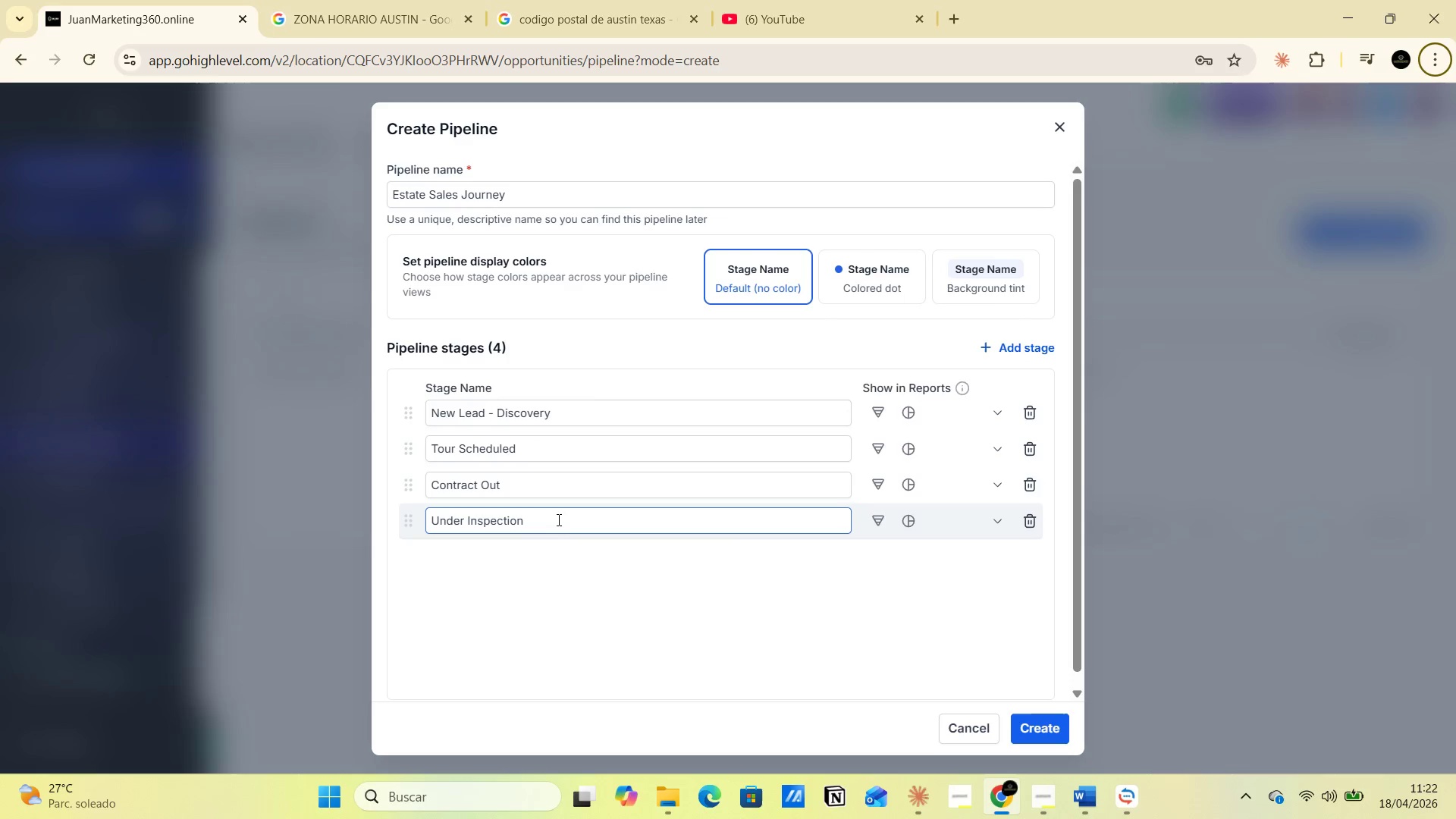 
left_click_drag(start_coordinate=[554, 518], to_coordinate=[414, 516])
 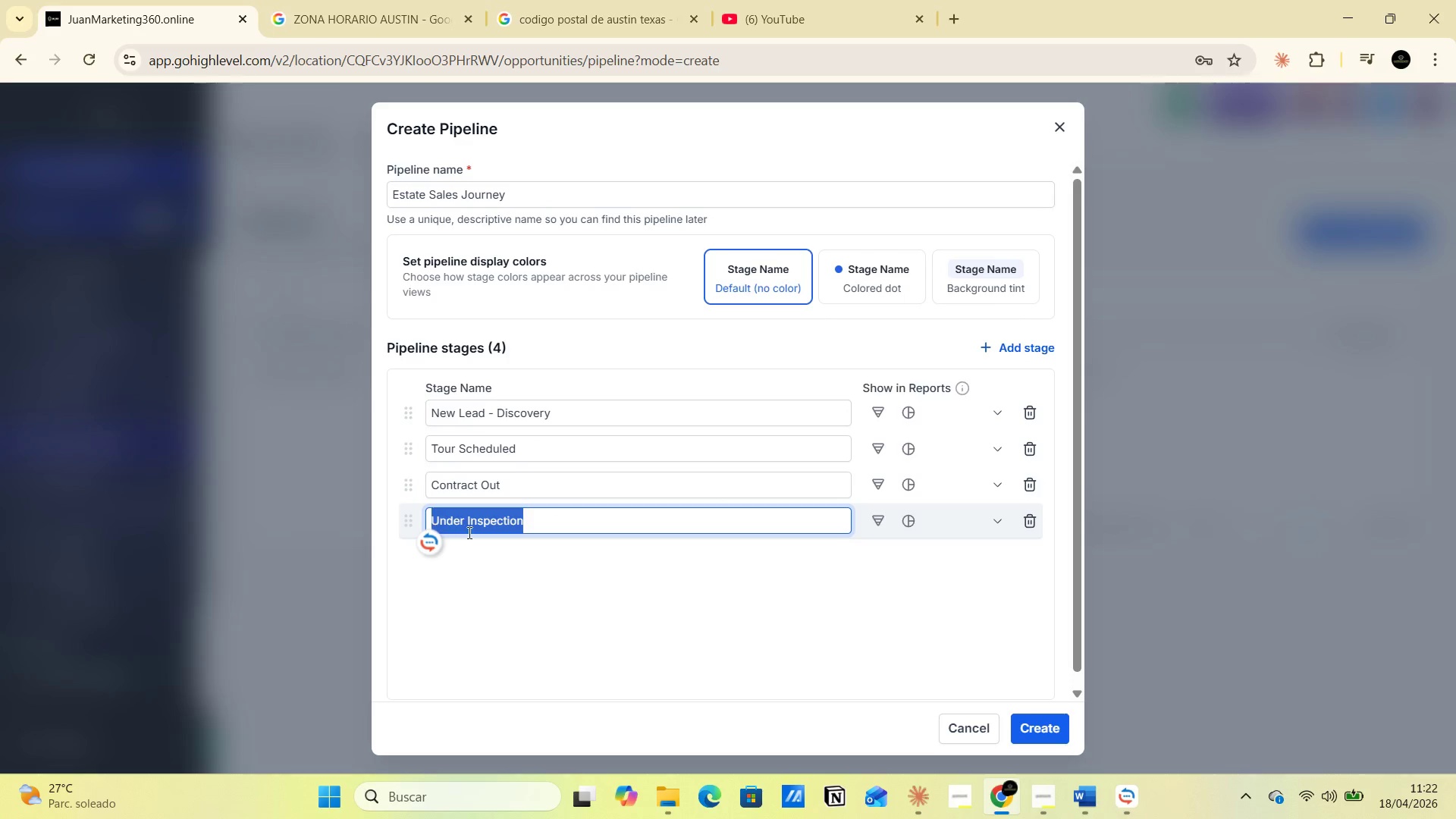 
left_click([484, 563])
 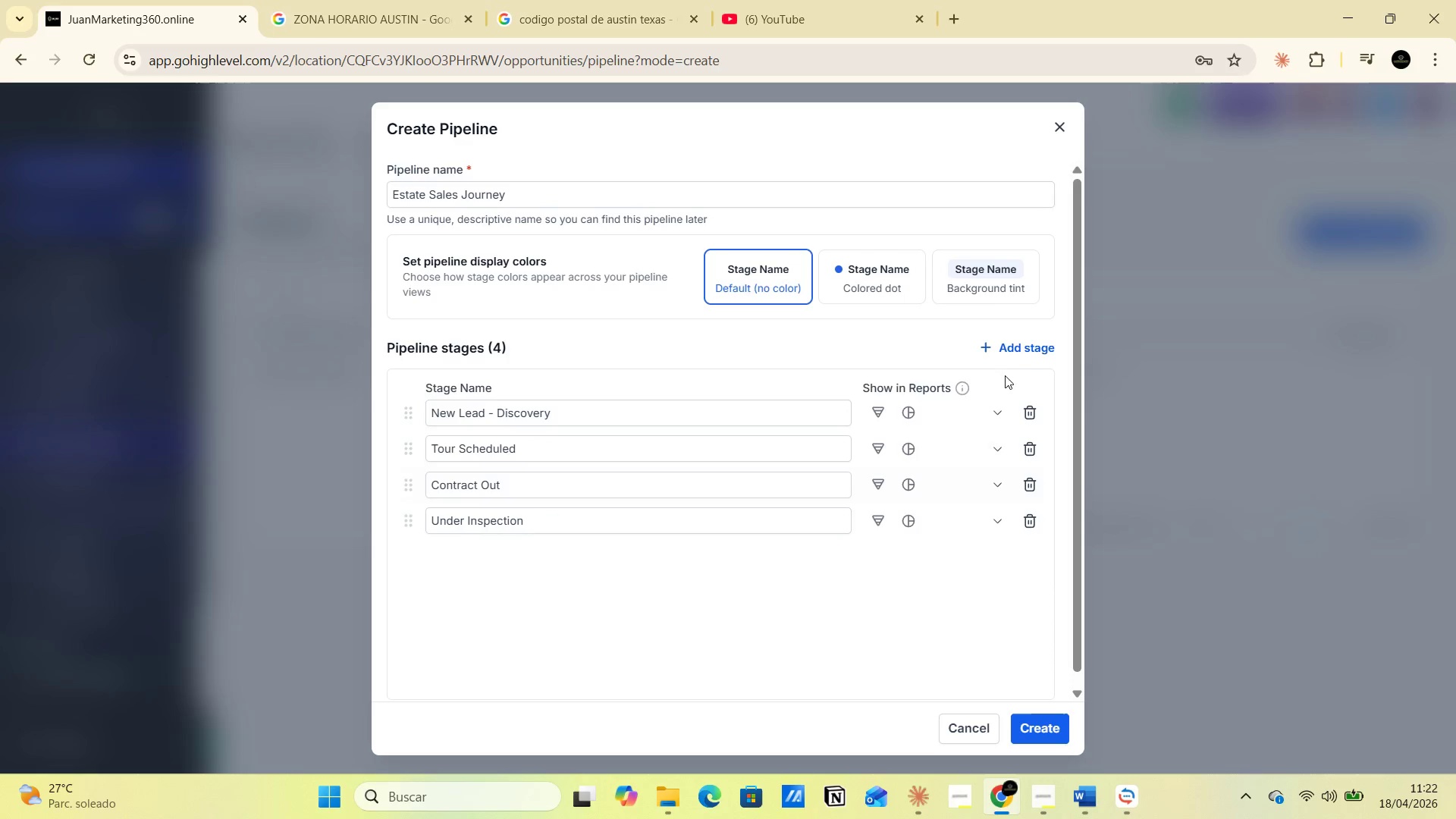 
left_click([1014, 345])
 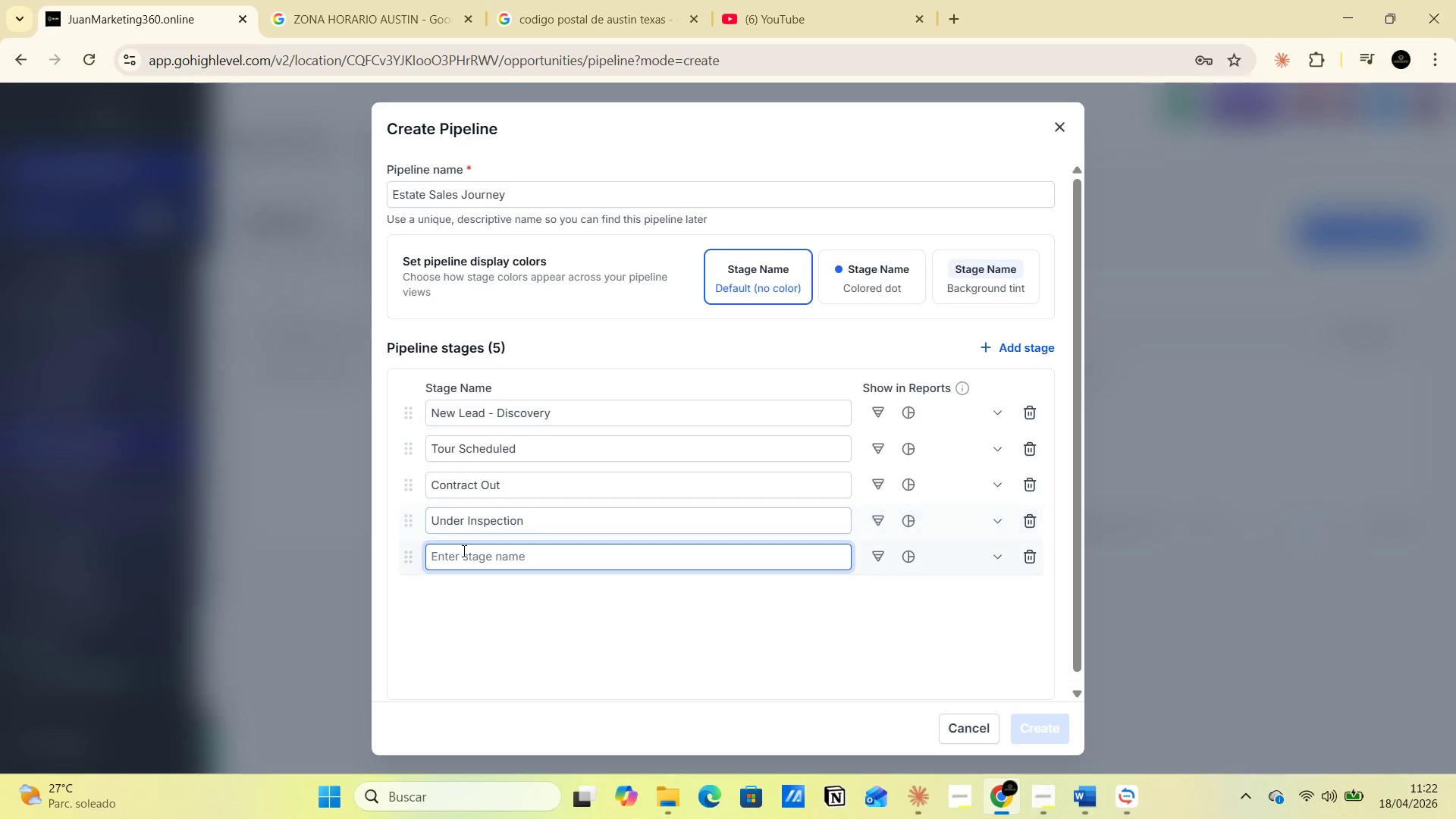 
left_click([465, 553])
 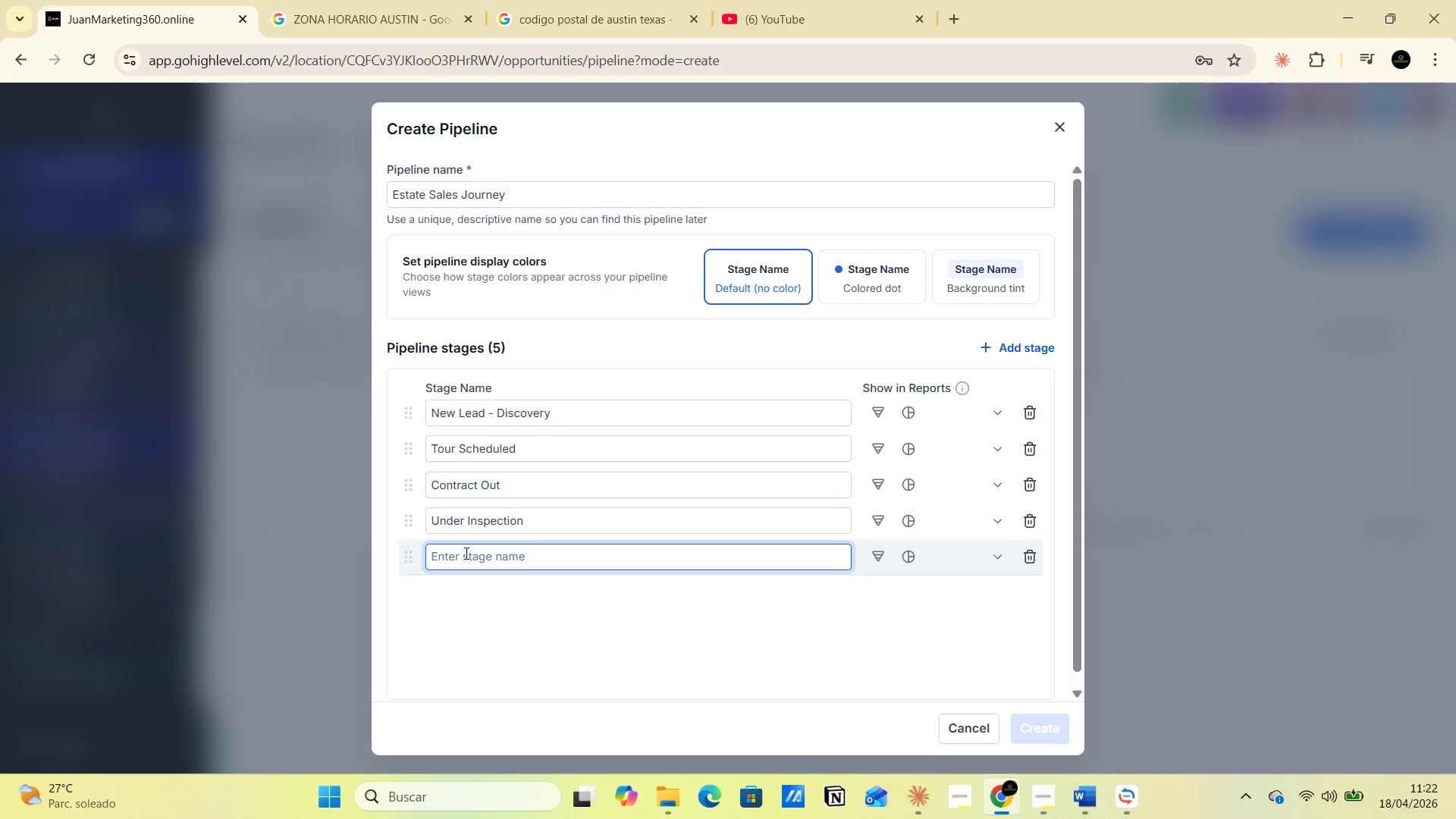 
key(Control+V)
 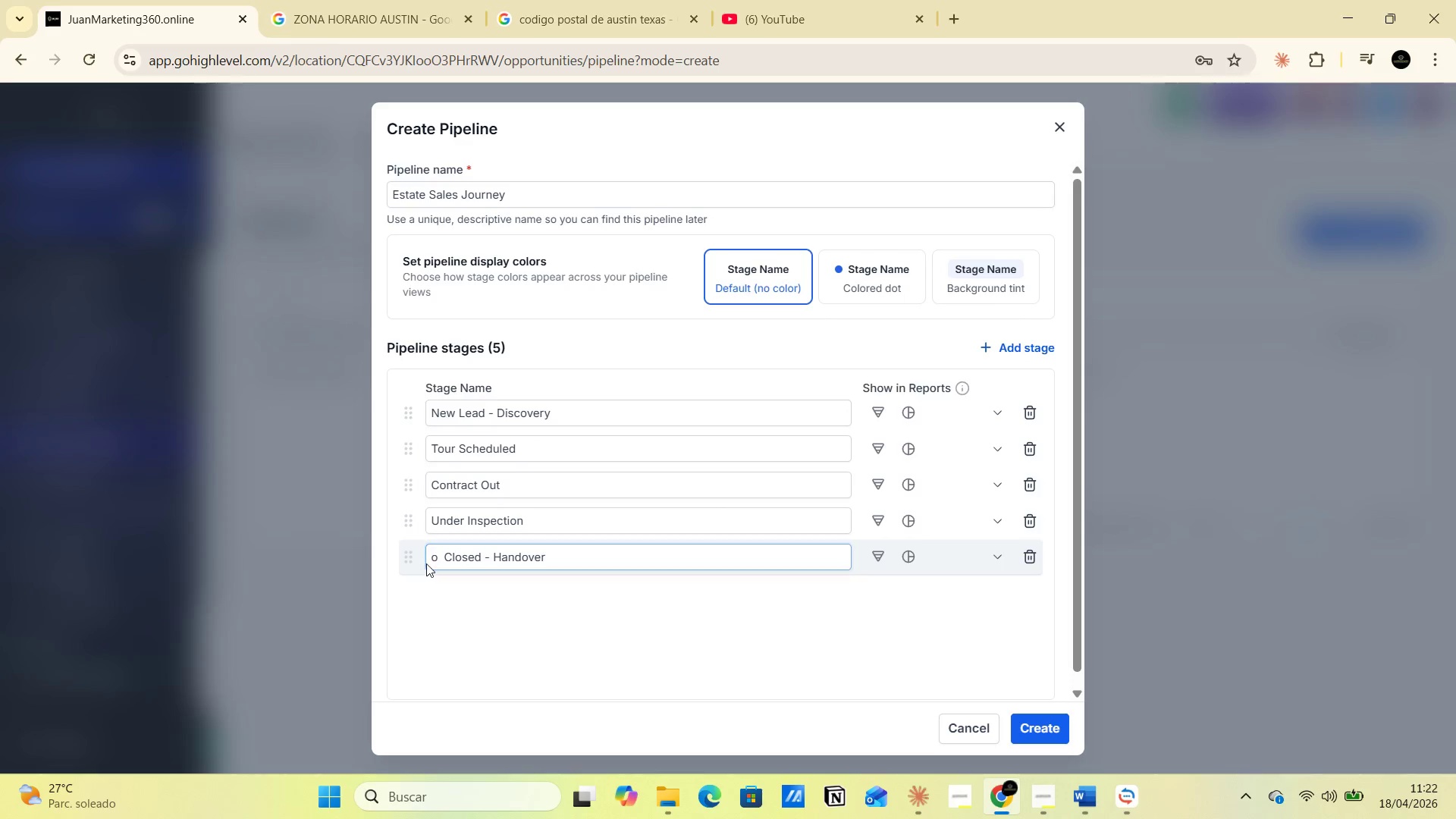 
double_click([435, 558])
 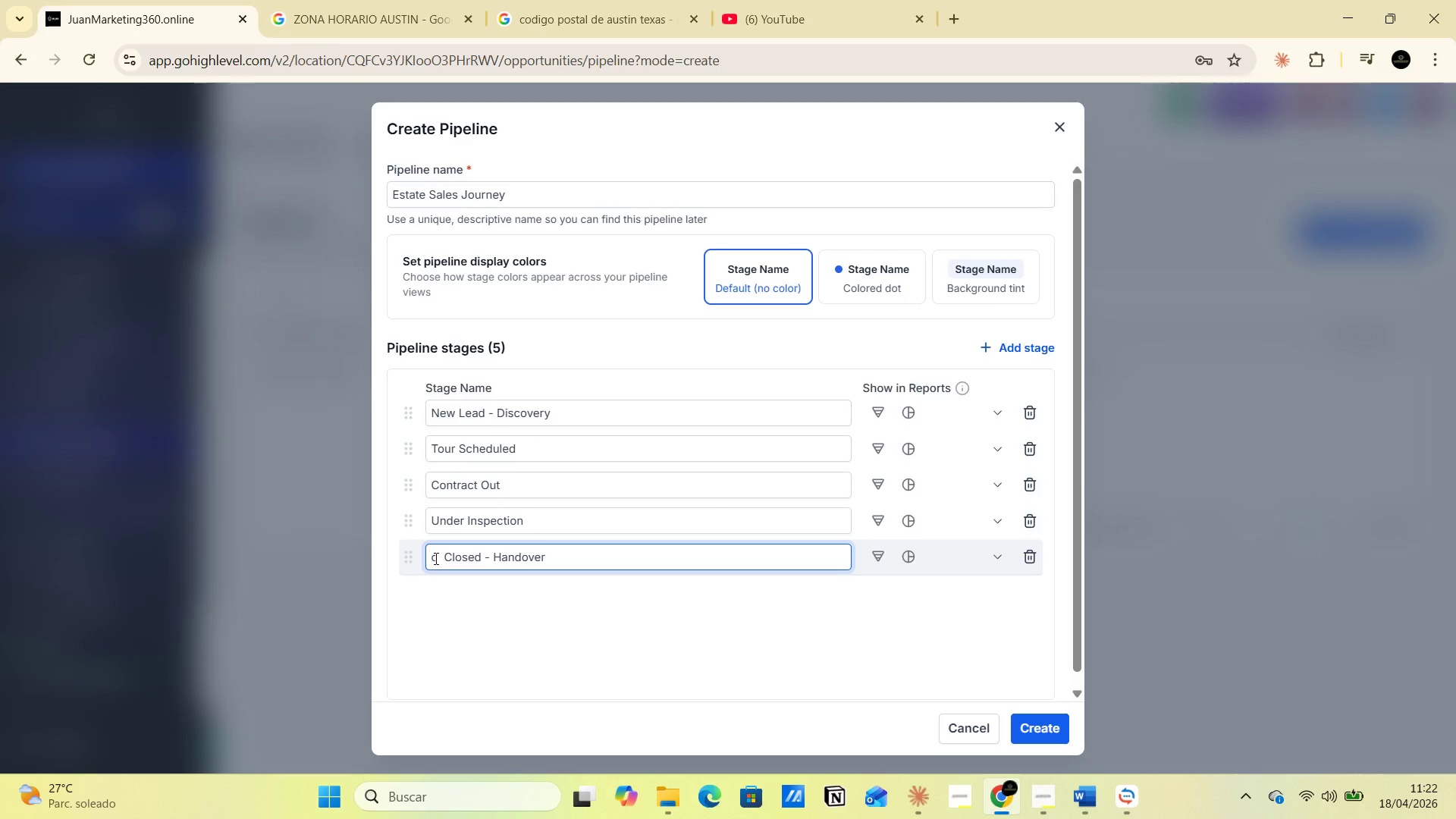 
key(Backspace)
 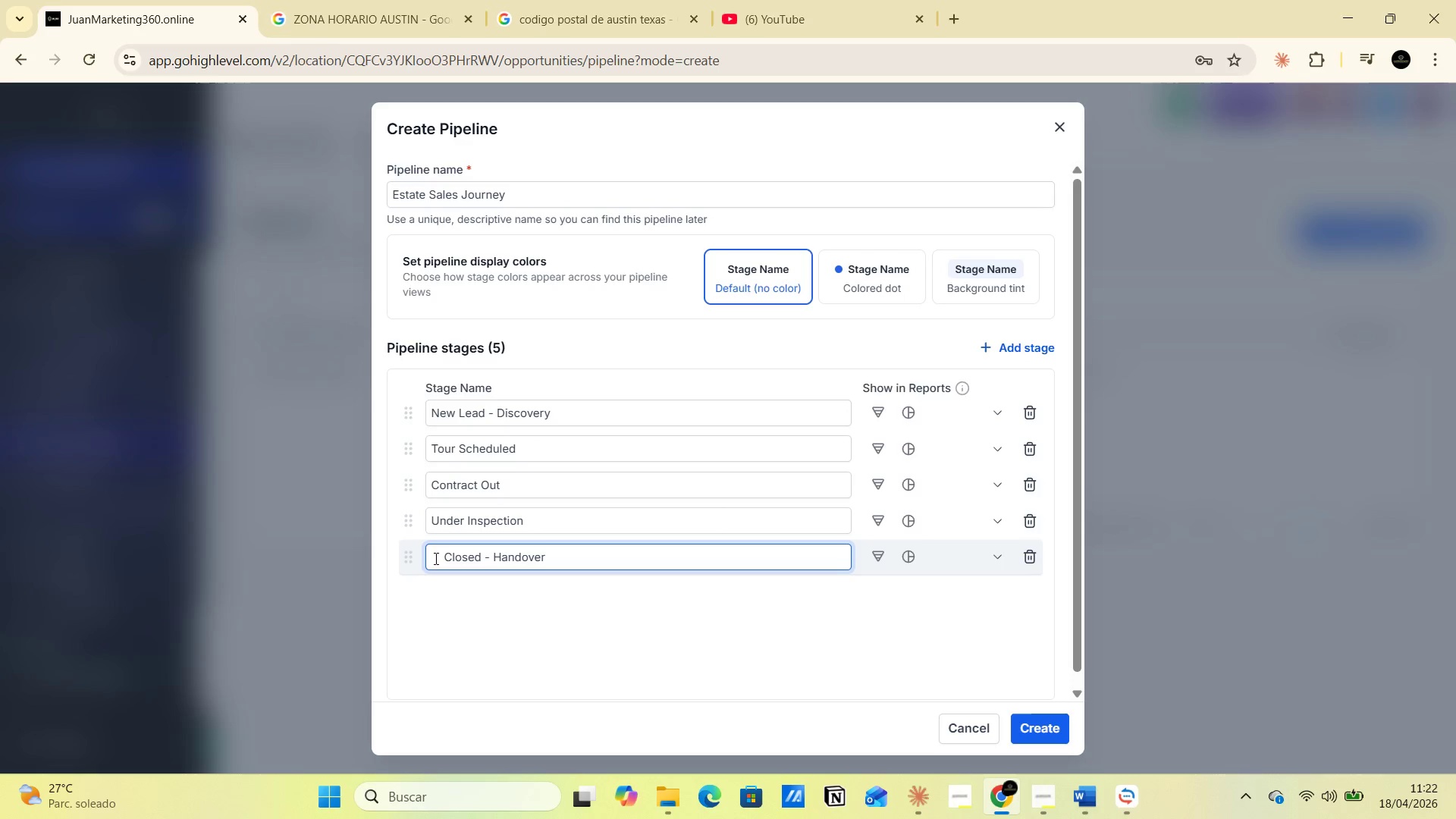 
key(Backspace)
 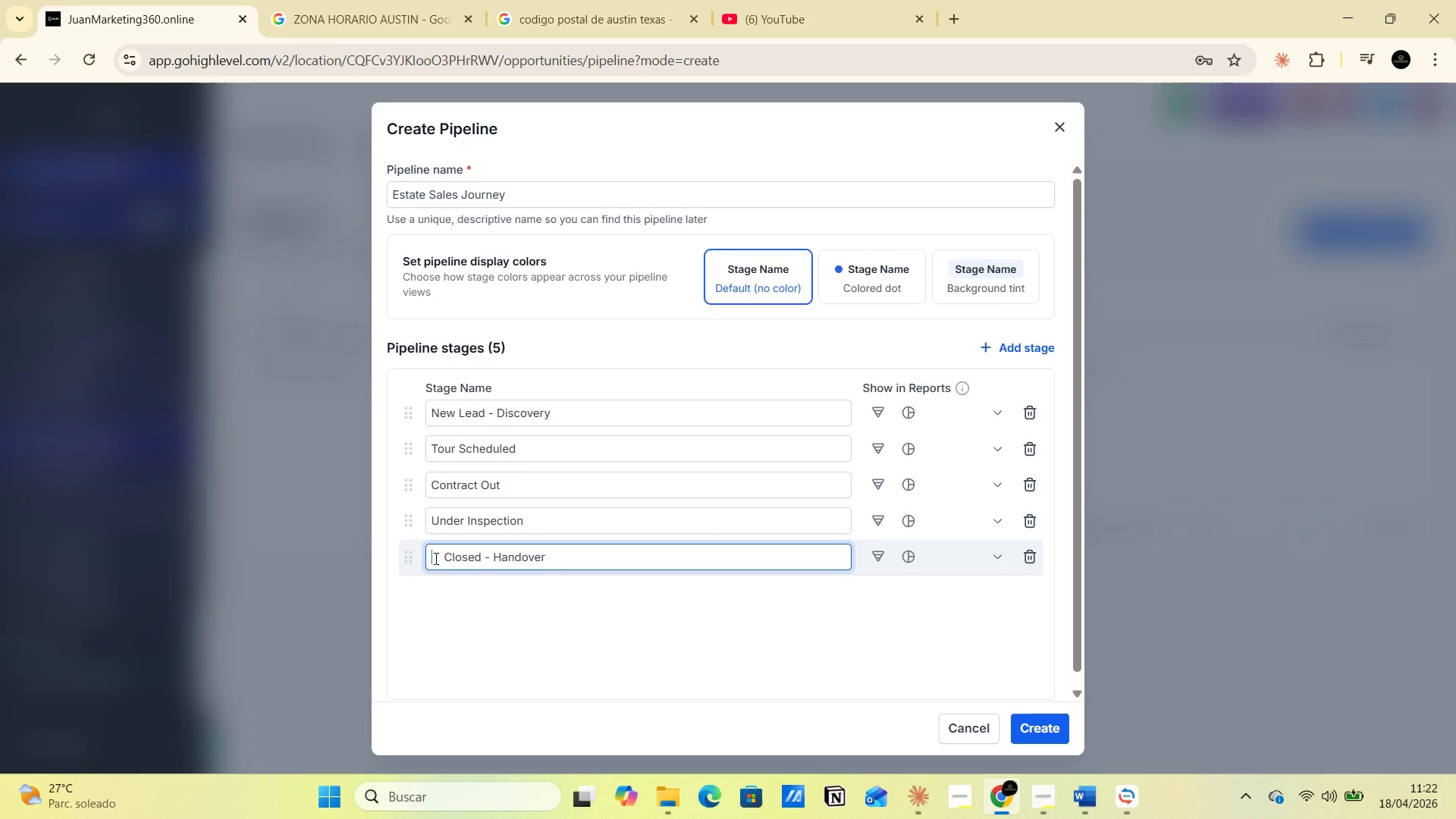 
key(Backspace)
 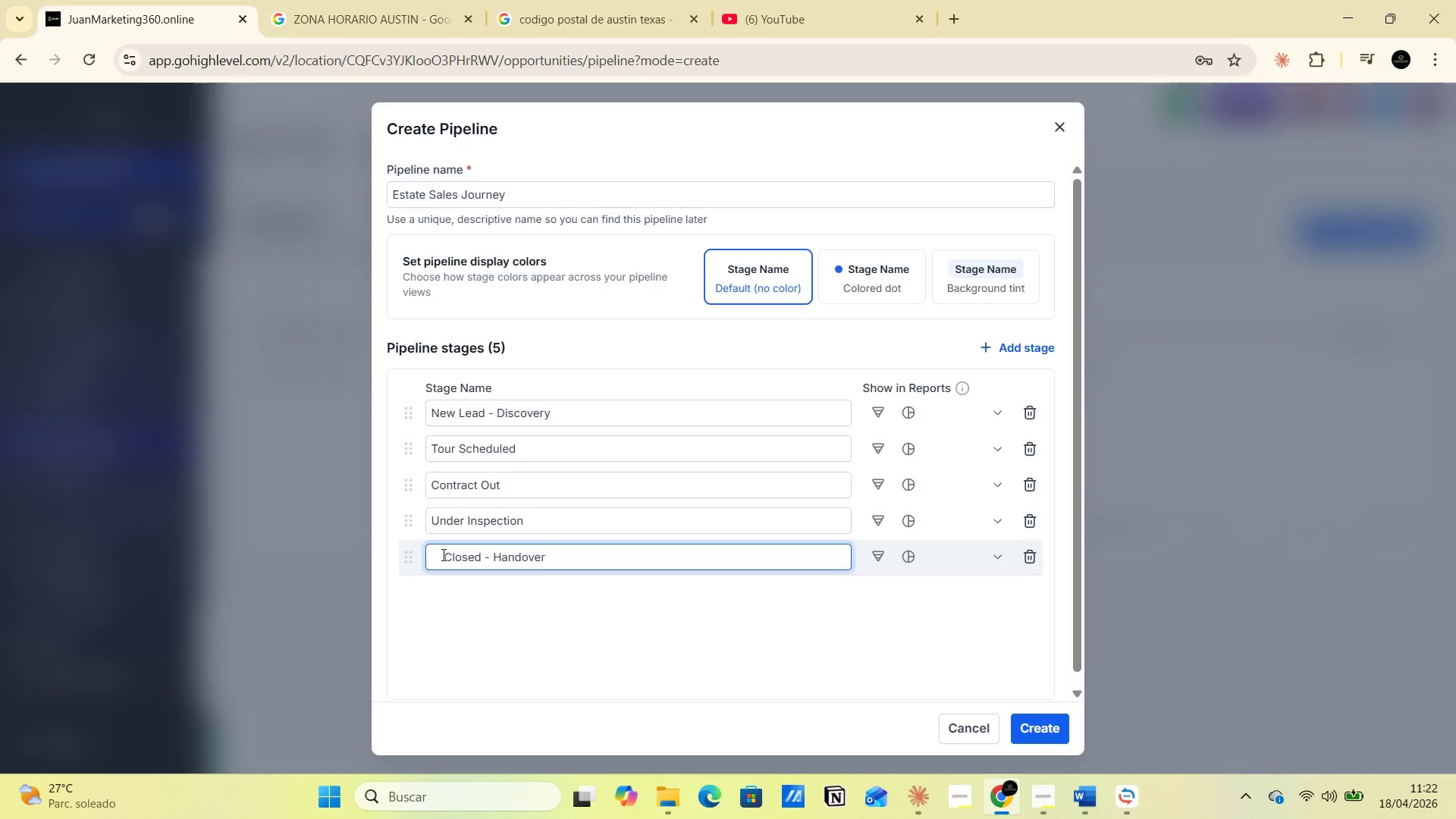 
key(Backspace)
 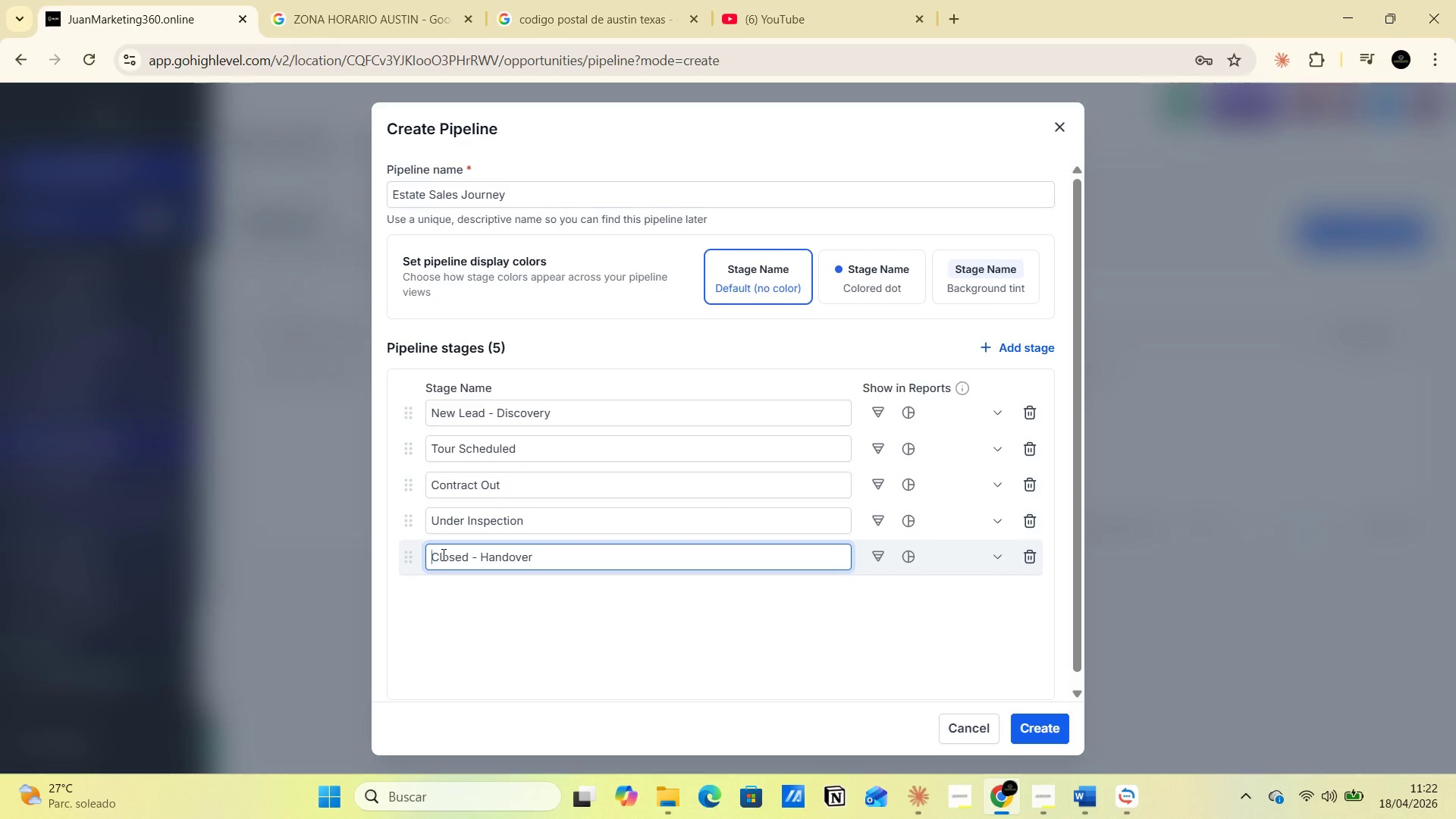 
key(Backspace)
 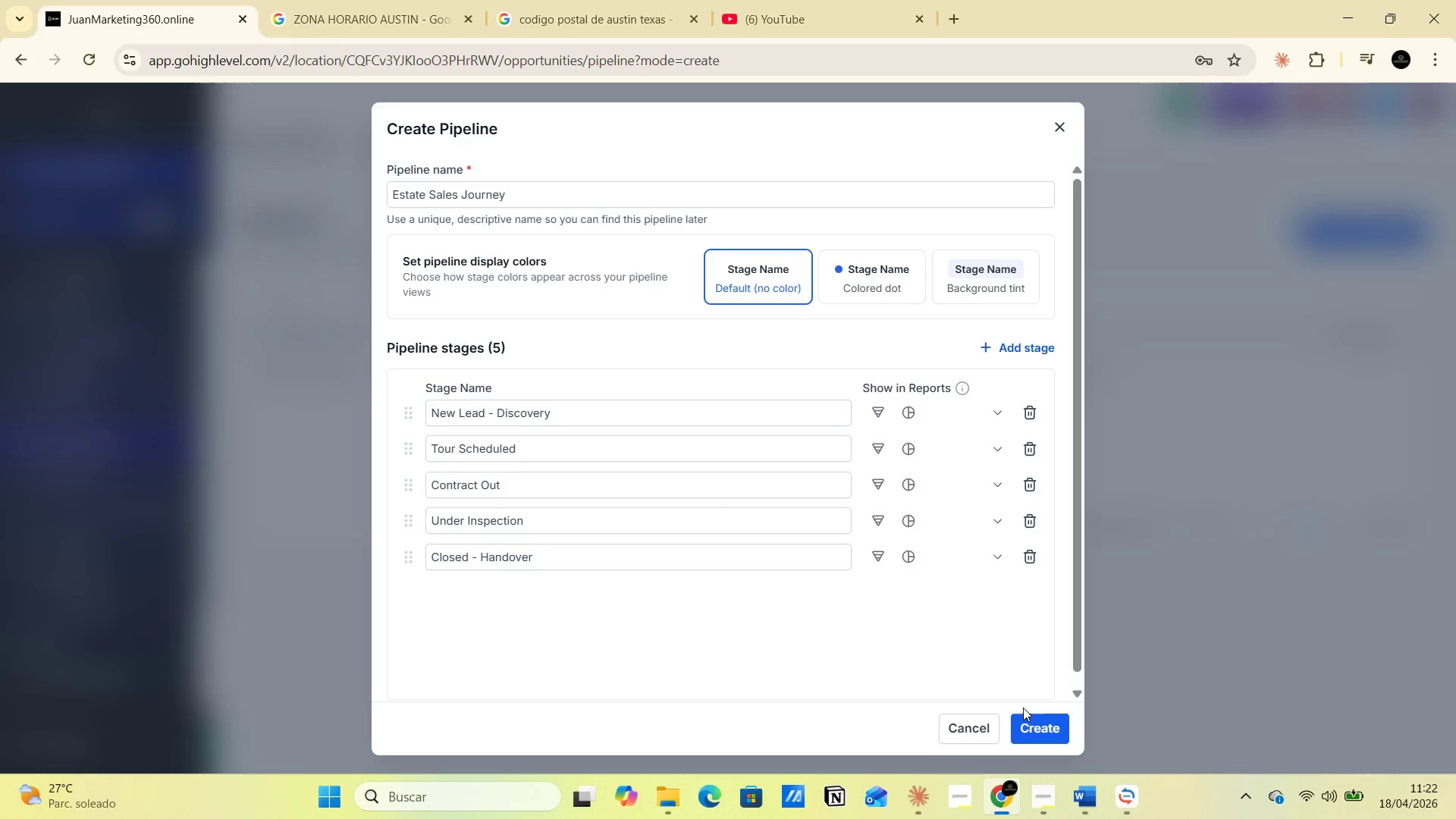 
left_click([1038, 730])
 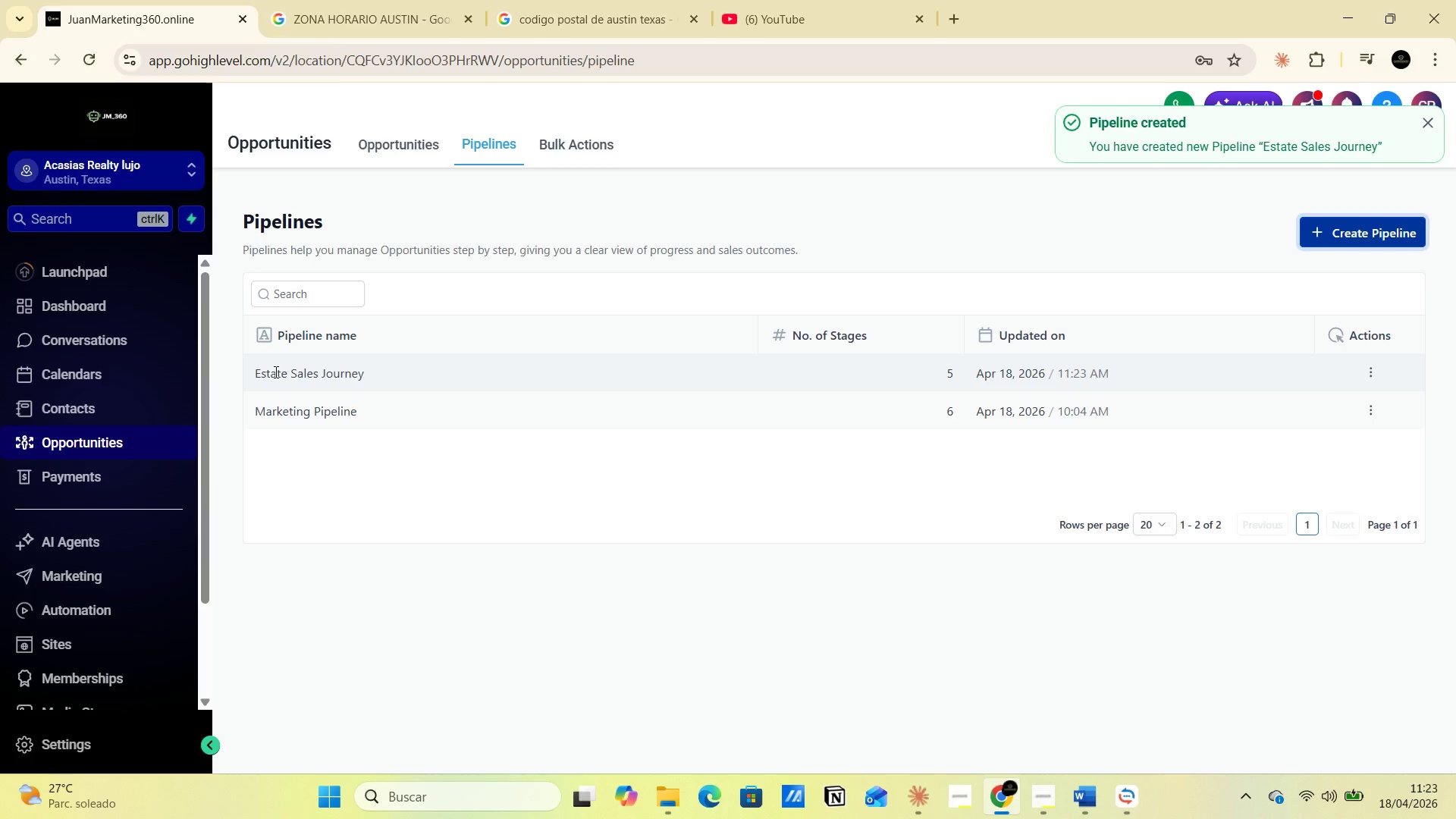 
wait(9.03)
 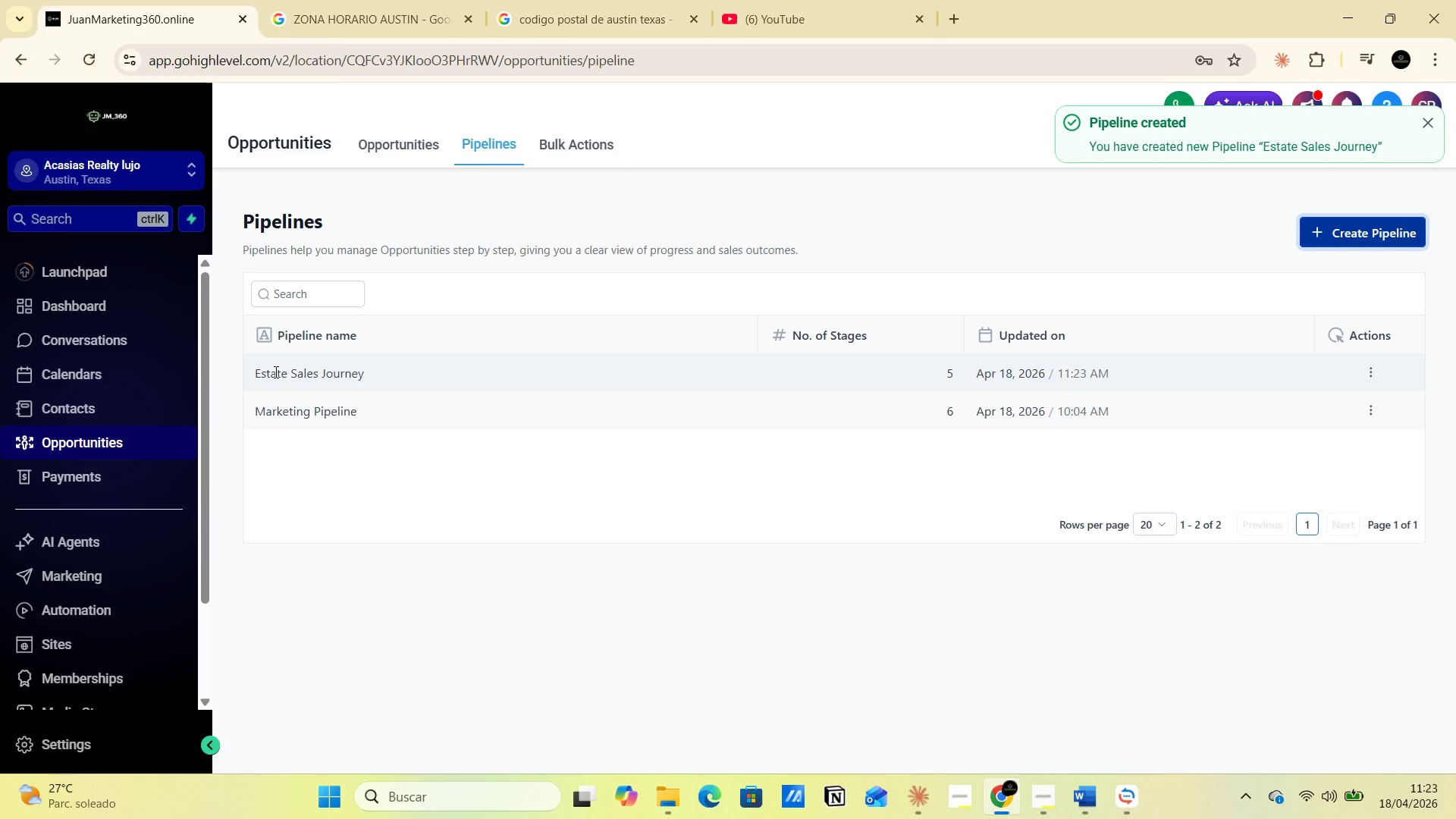 
left_click_drag(start_coordinate=[535, 473], to_coordinate=[698, 541])
 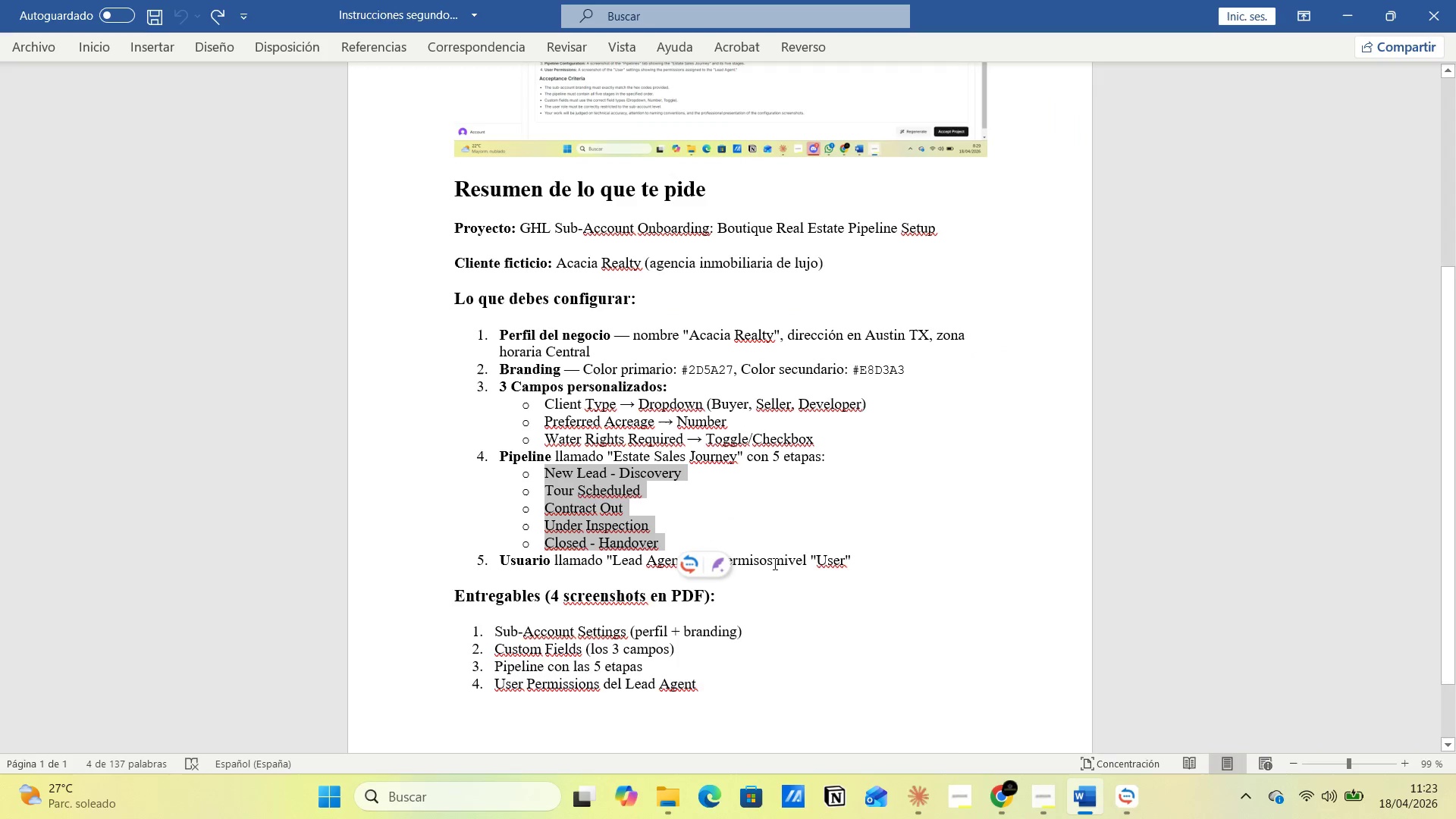 
left_click([1114, 798])
 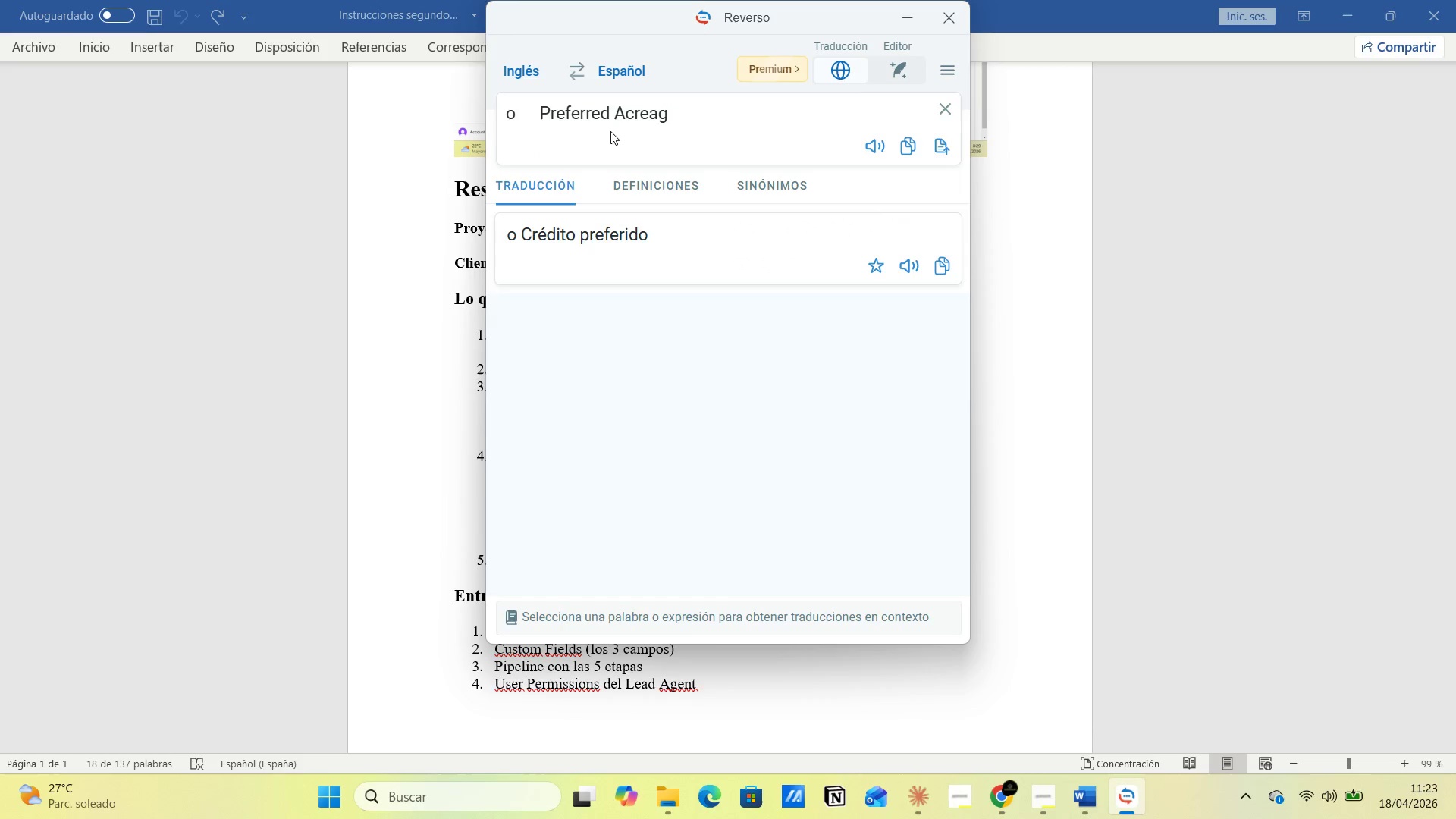 
left_click_drag(start_coordinate=[713, 122], to_coordinate=[465, 117])
 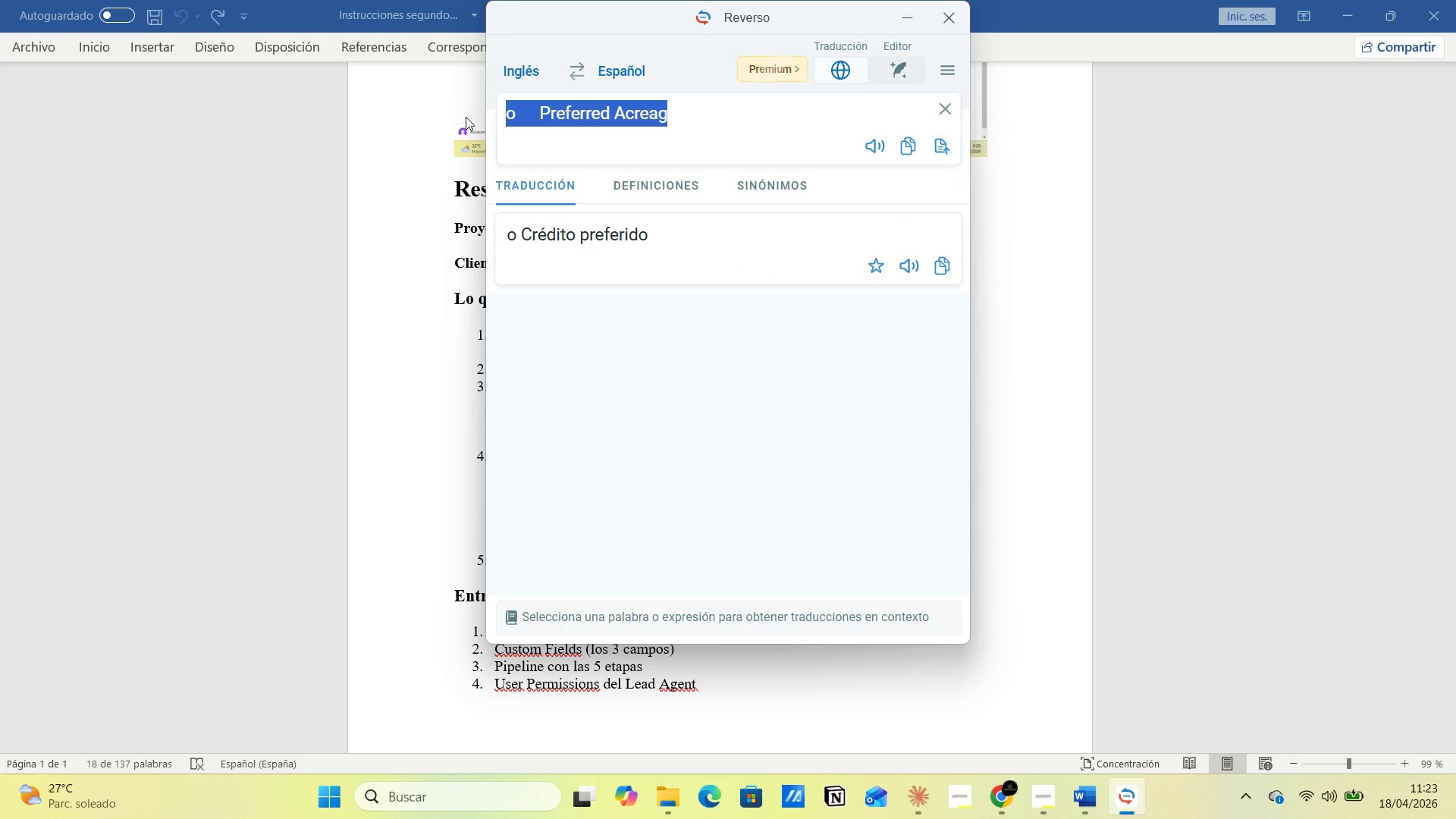 
key(Control+V)
 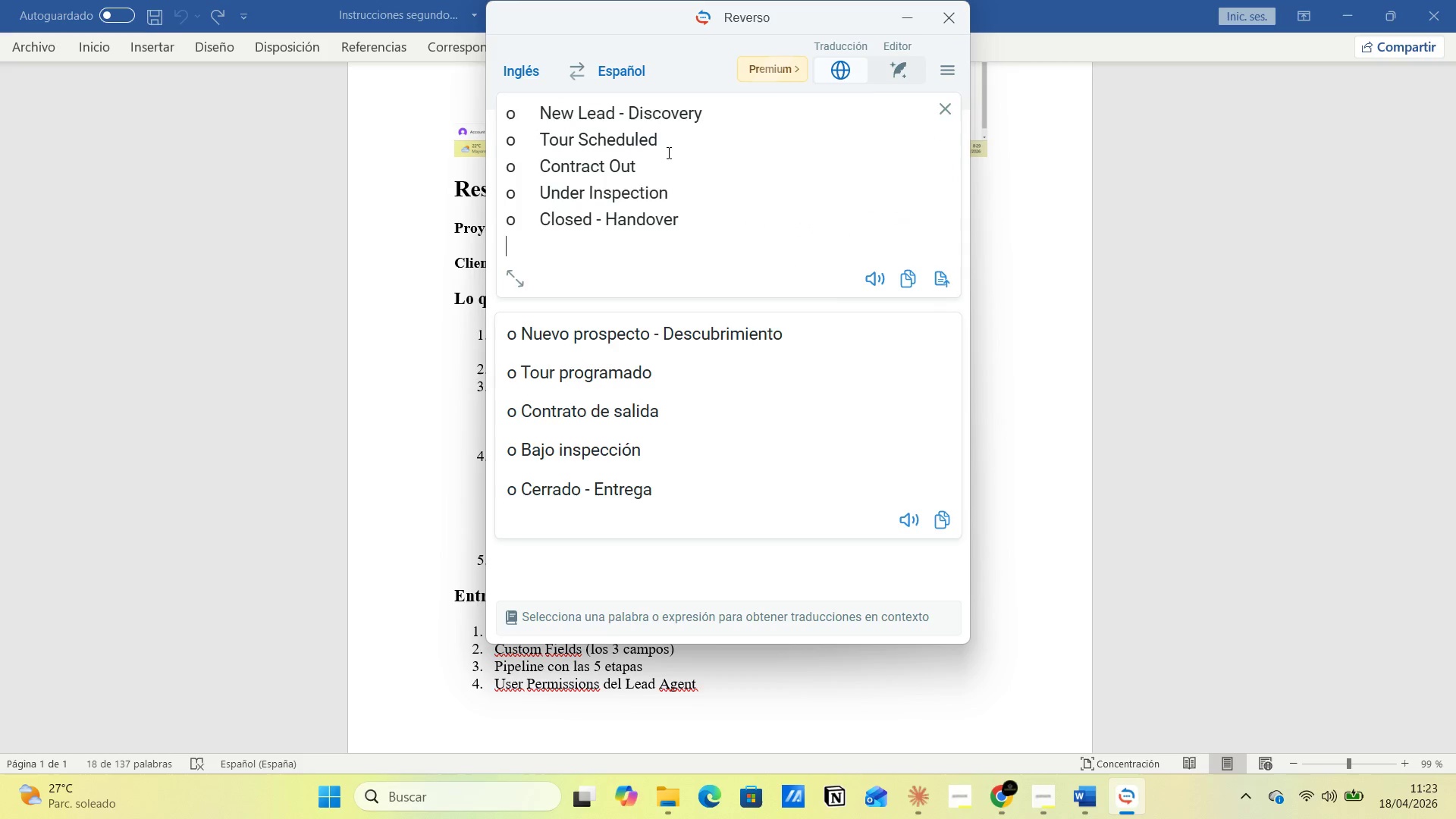 
left_click_drag(start_coordinate=[510, 367], to_coordinate=[678, 374])
 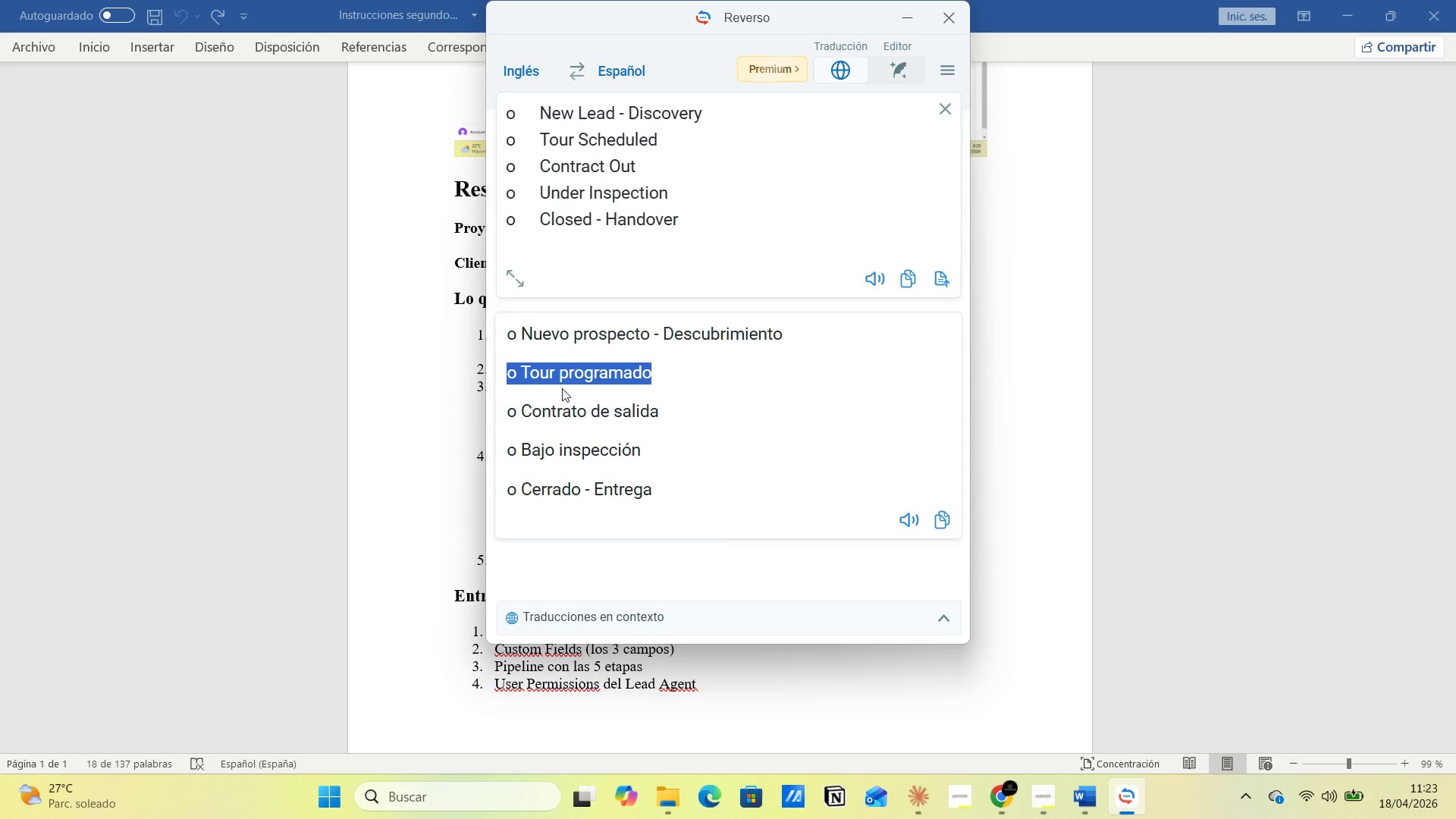 
left_click_drag(start_coordinate=[513, 411], to_coordinate=[698, 413])
 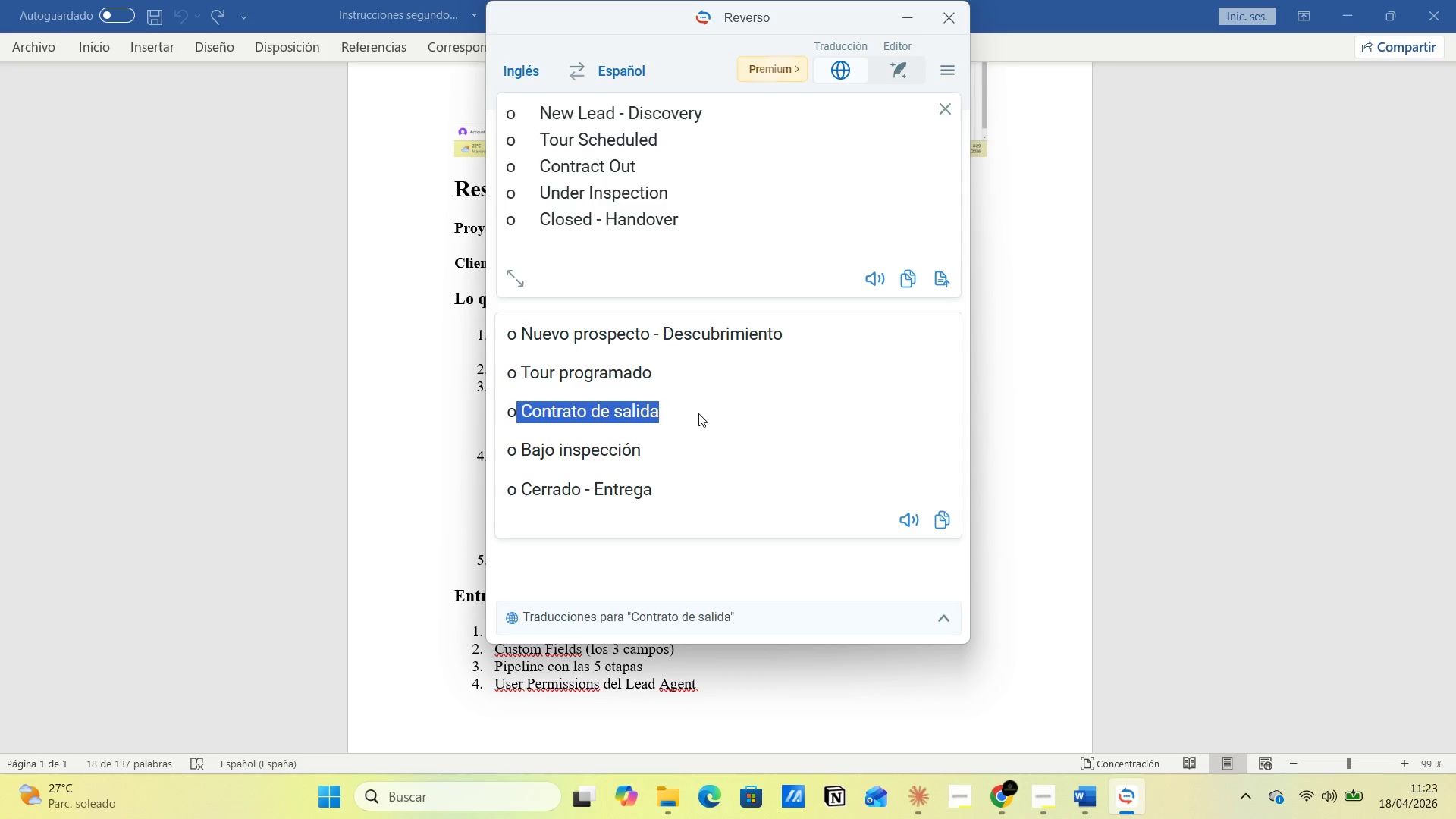 
left_click([698, 413])
 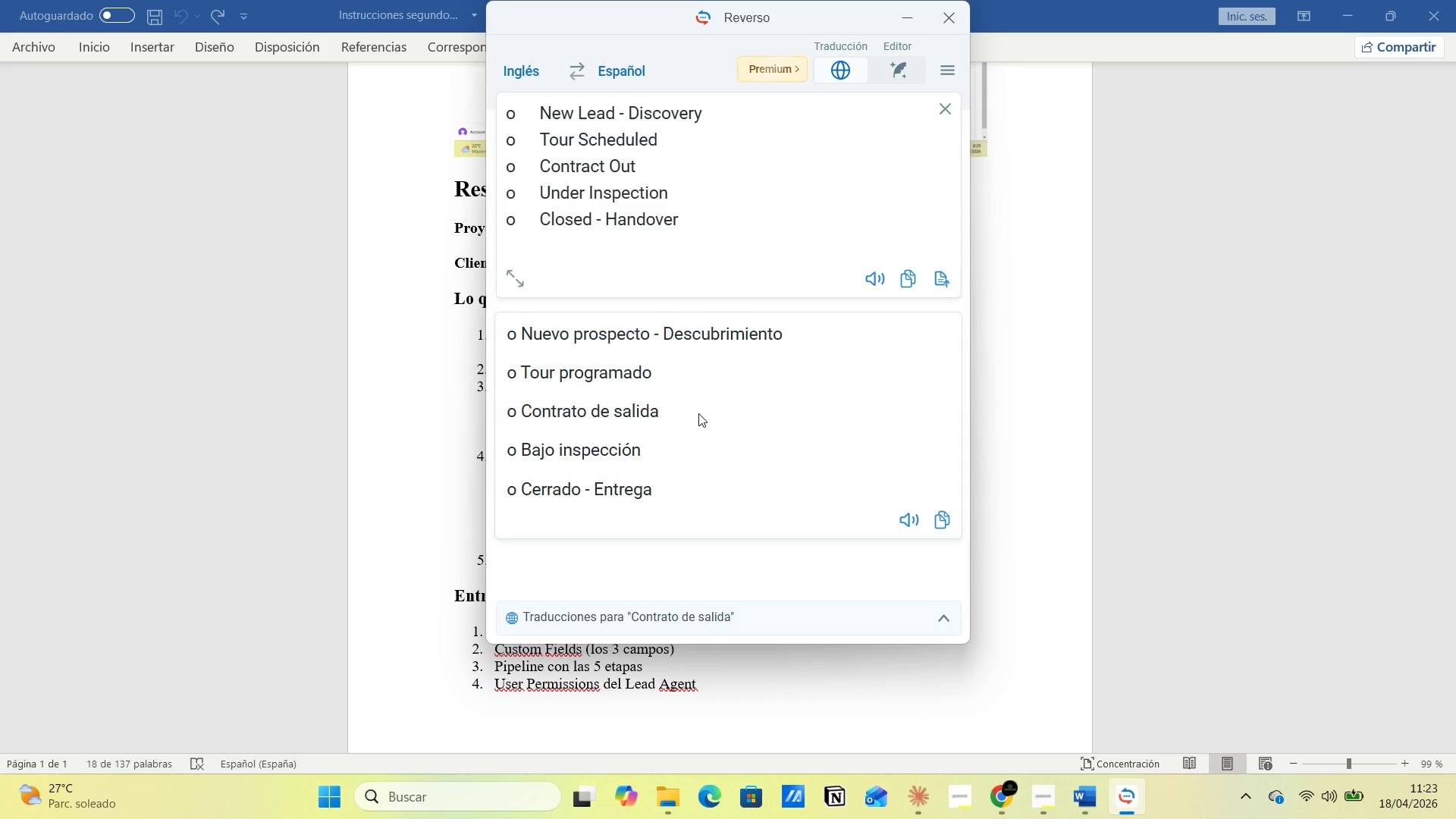 
wait(5.11)
 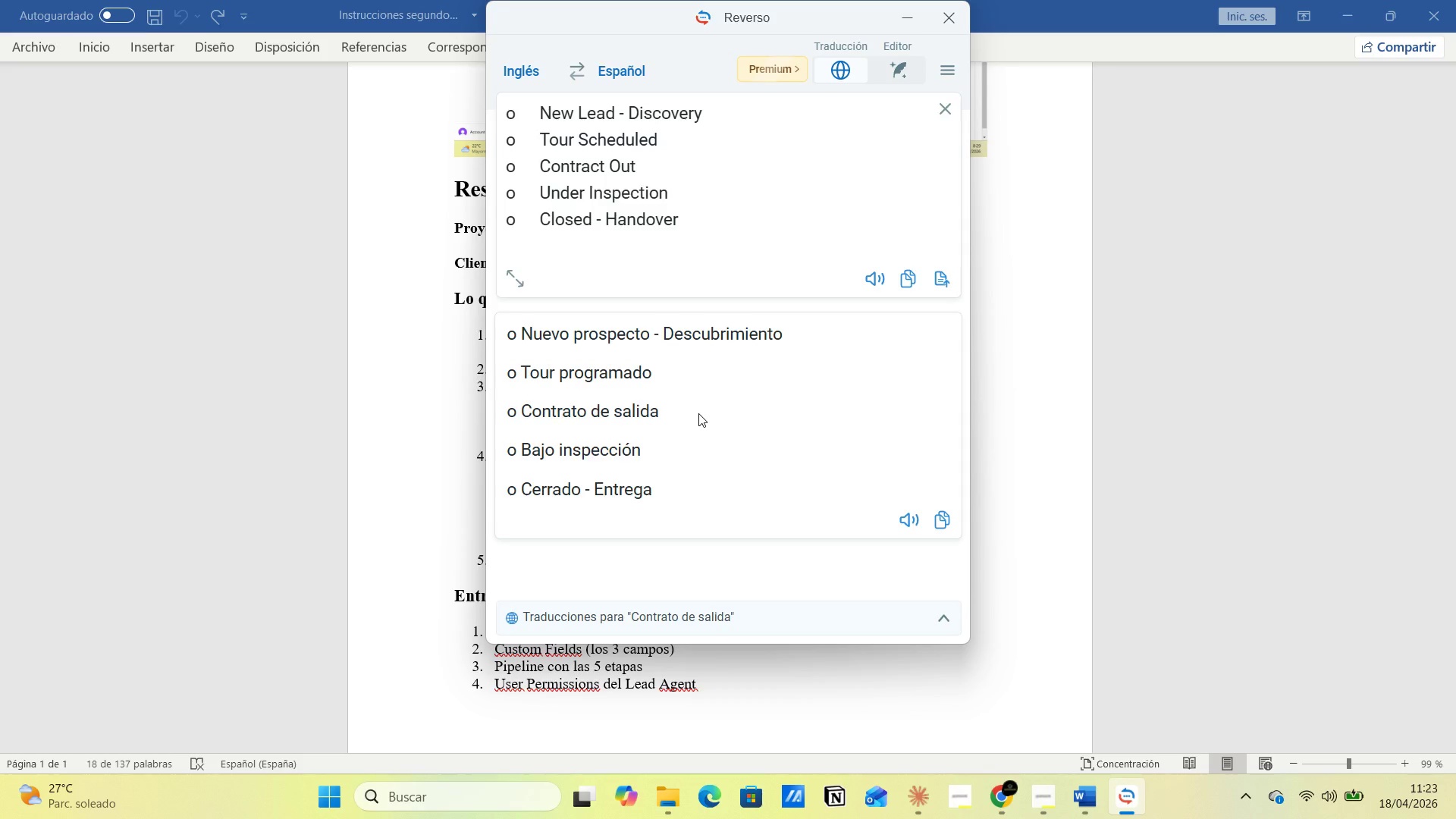 
left_click_drag(start_coordinate=[502, 451], to_coordinate=[676, 454])
 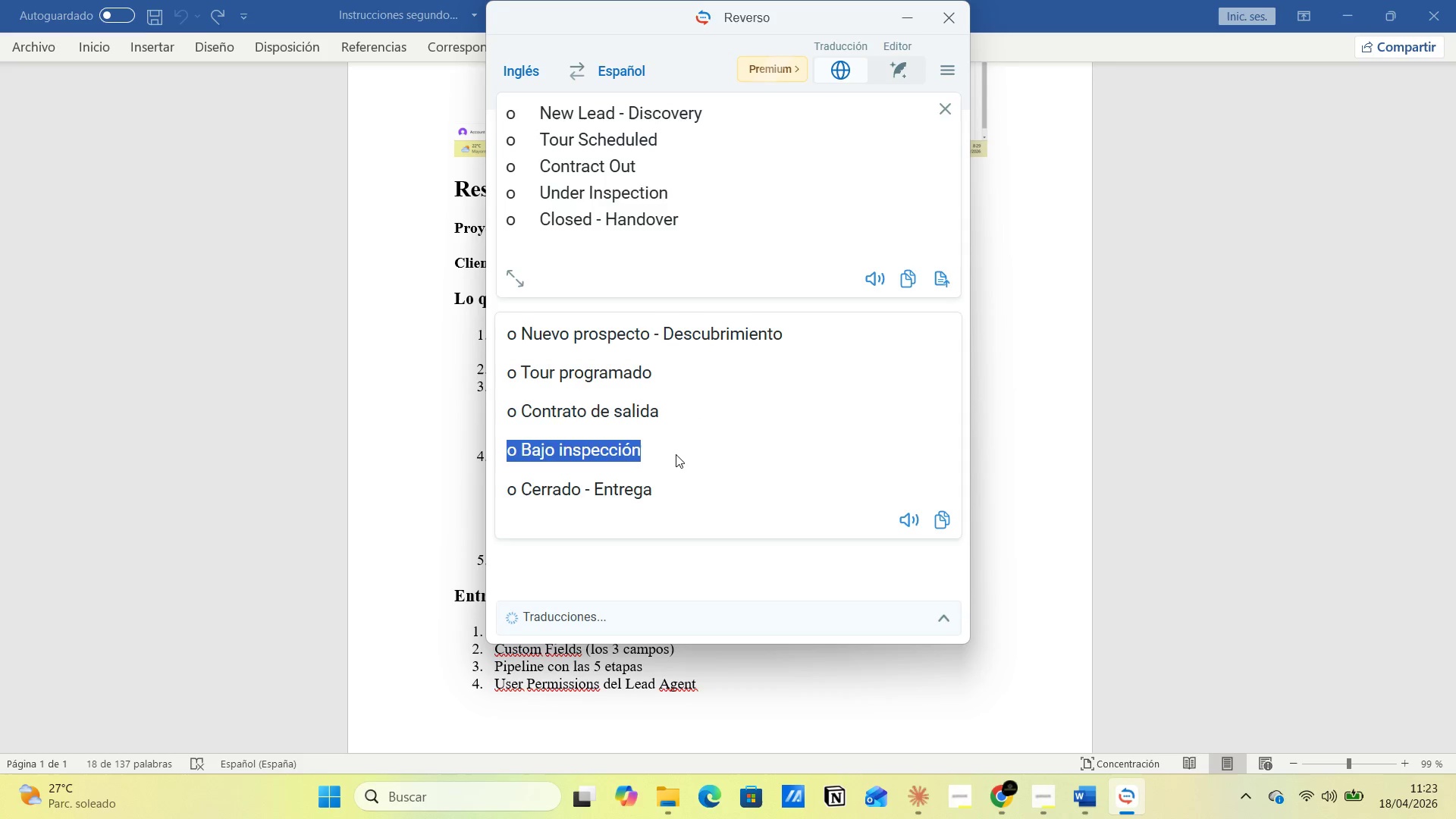 
left_click([677, 454])
 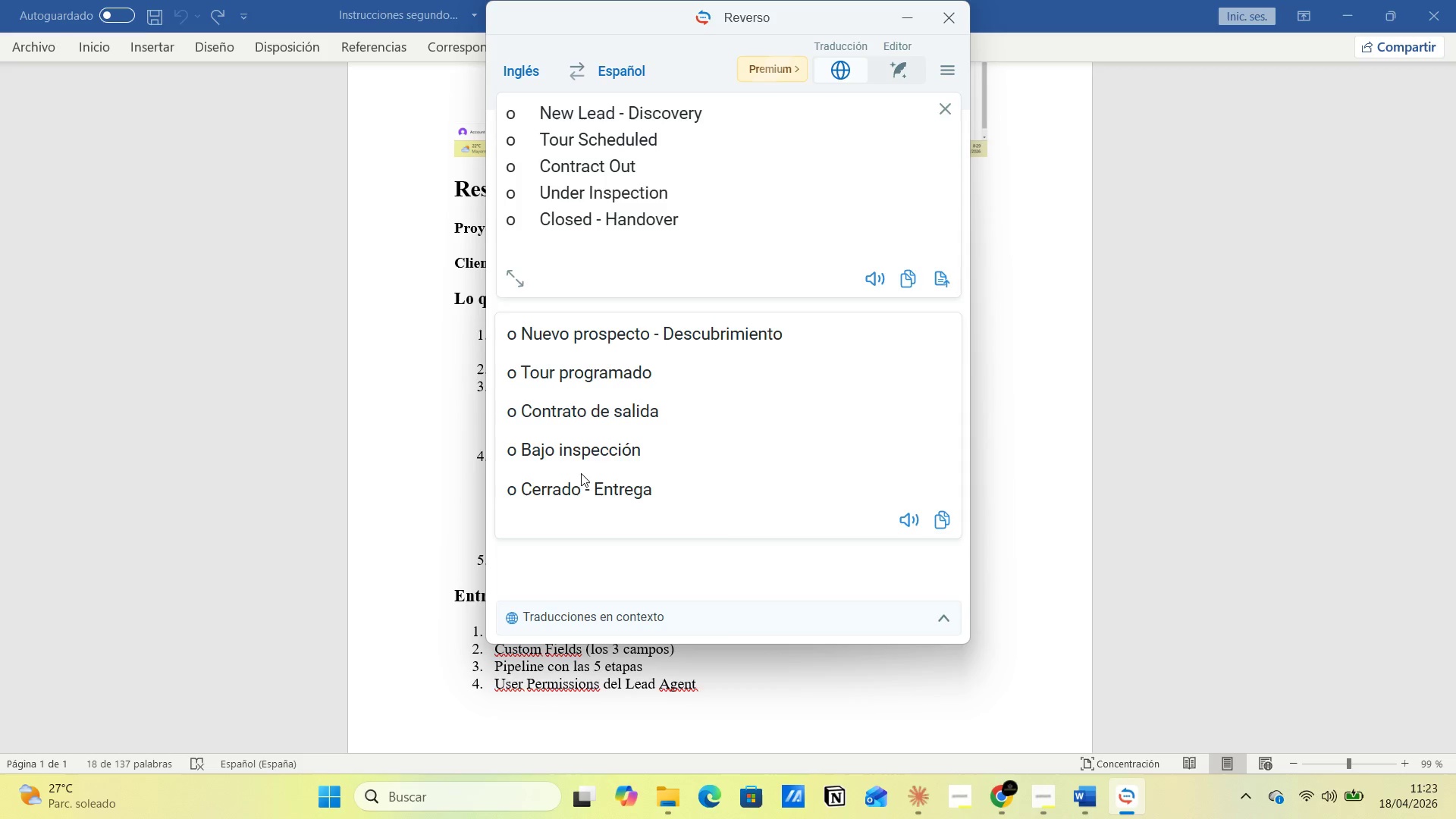 
left_click_drag(start_coordinate=[514, 486], to_coordinate=[692, 492])
 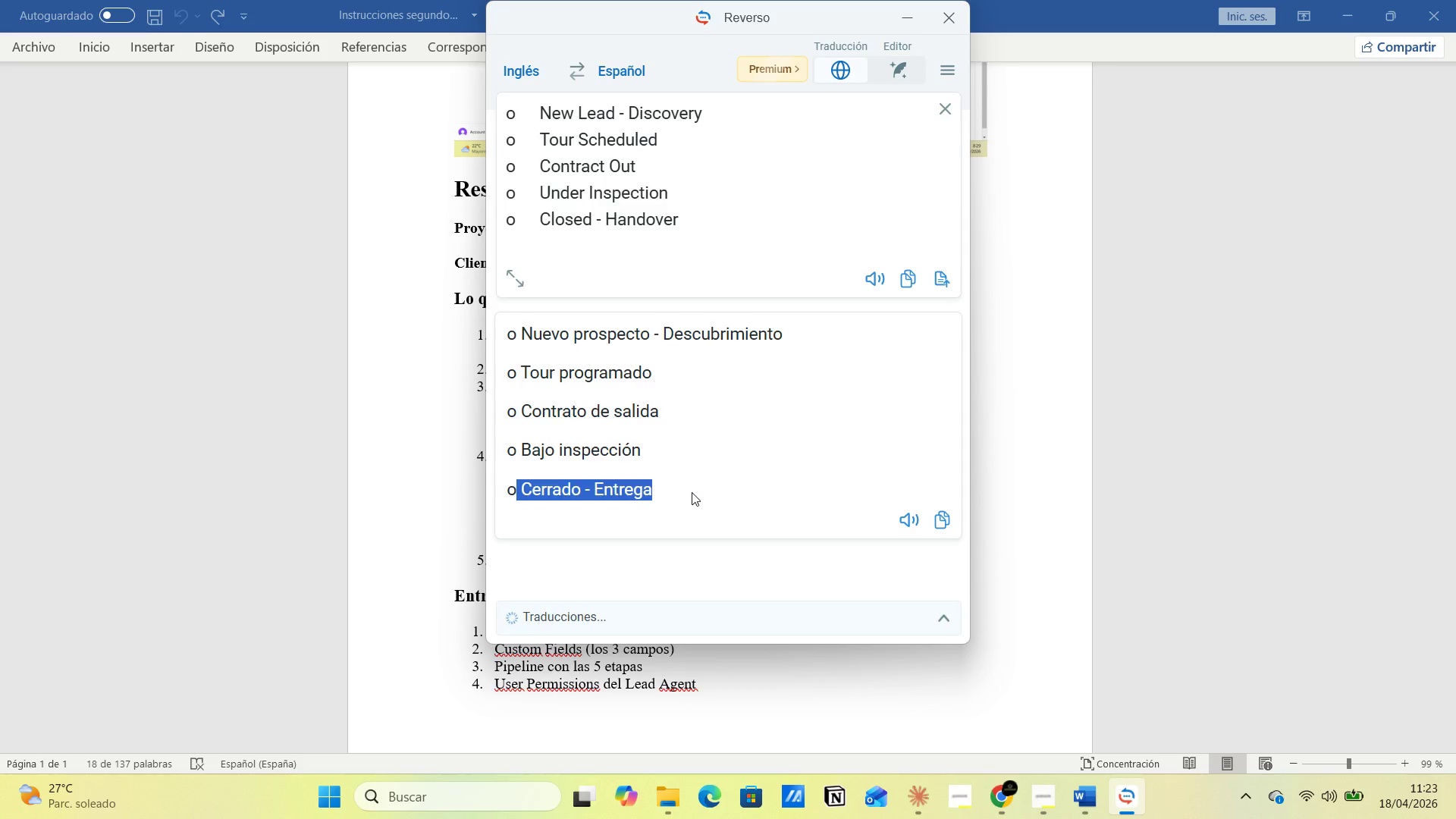 
left_click([692, 492])
 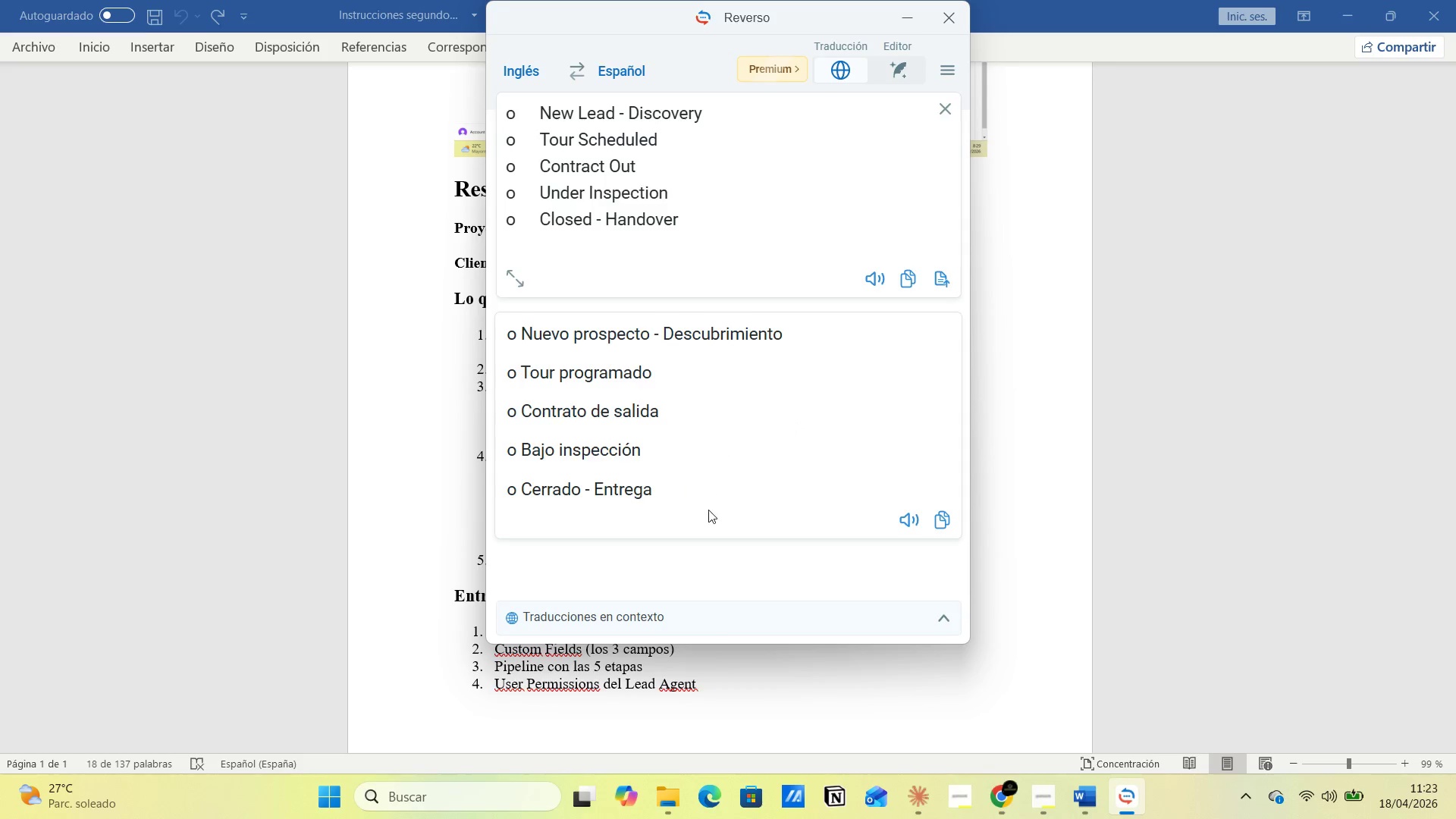 
left_click([916, 15])
 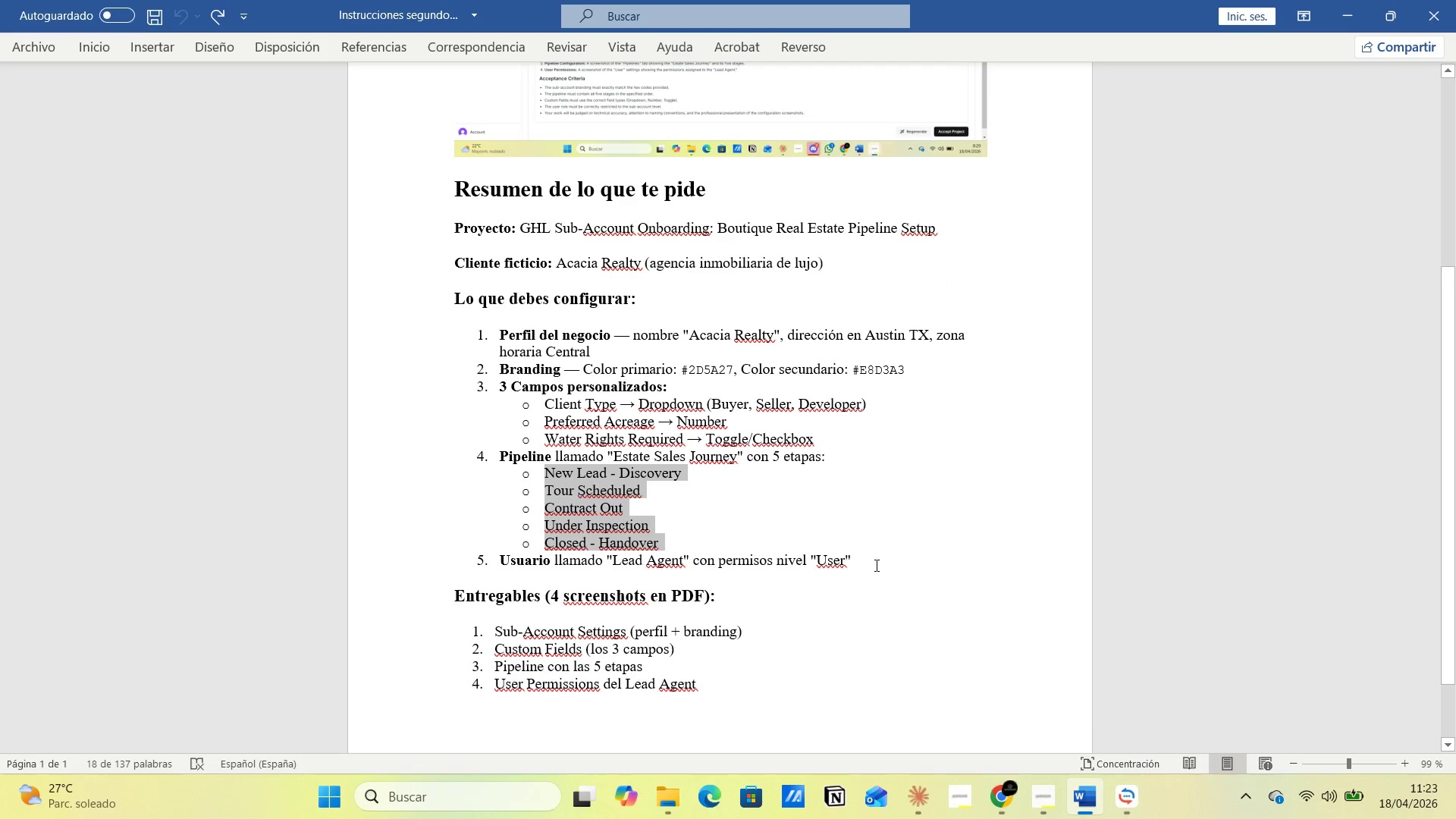 
scroll: coordinate [637, 567], scroll_direction: down, amount: 1.0
 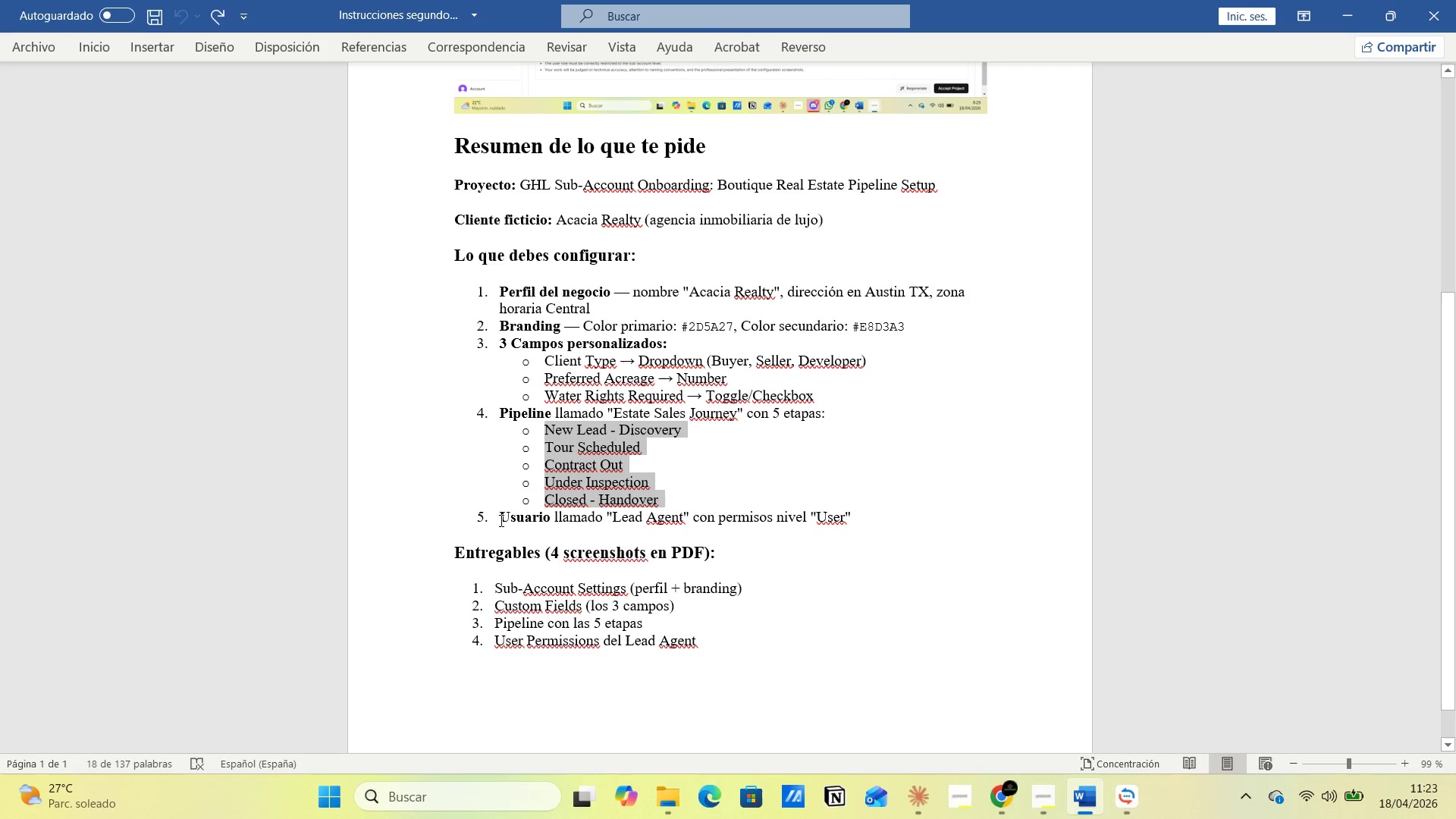 
left_click_drag(start_coordinate=[488, 514], to_coordinate=[880, 516])
 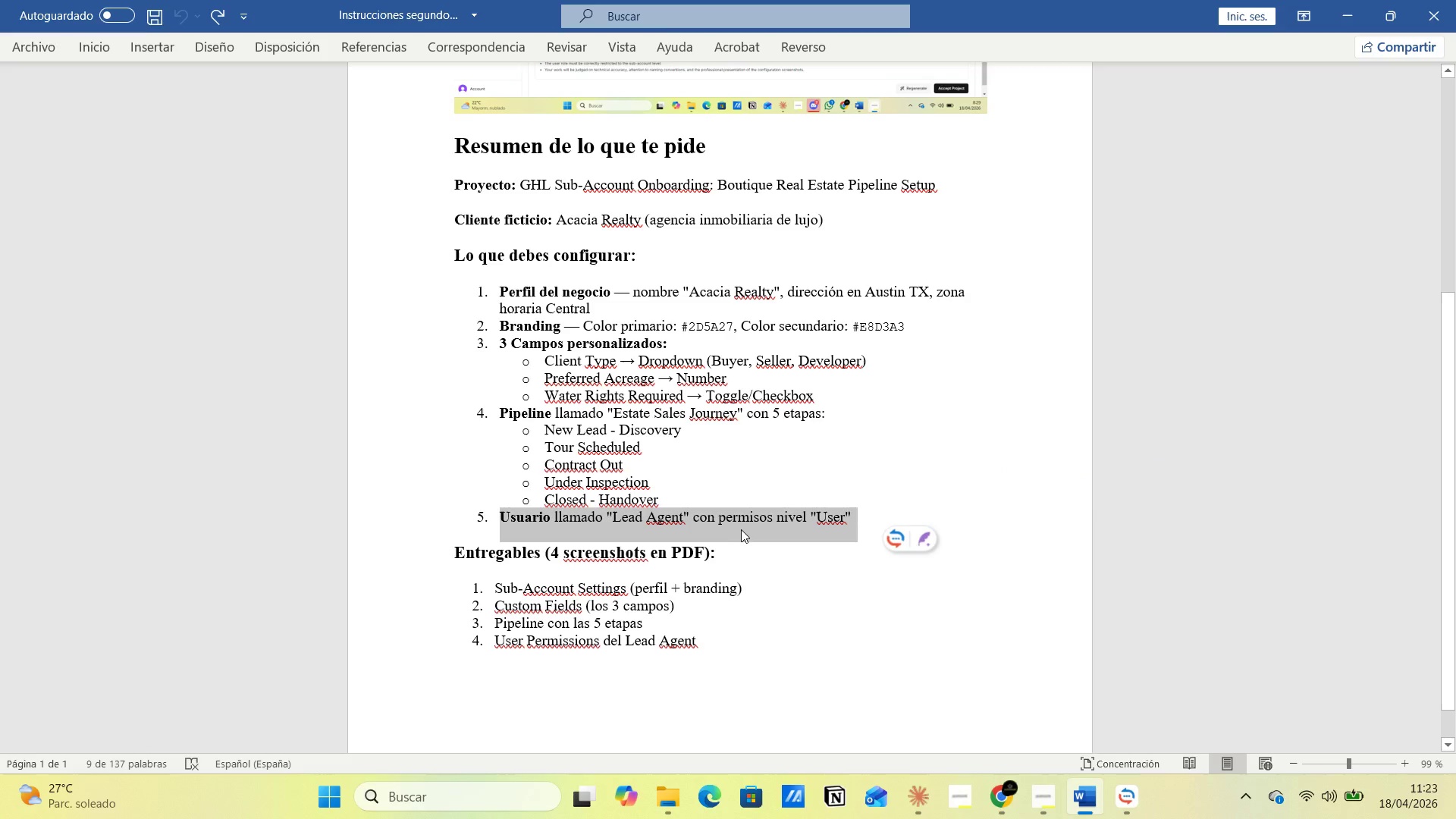 
wait(7.72)
 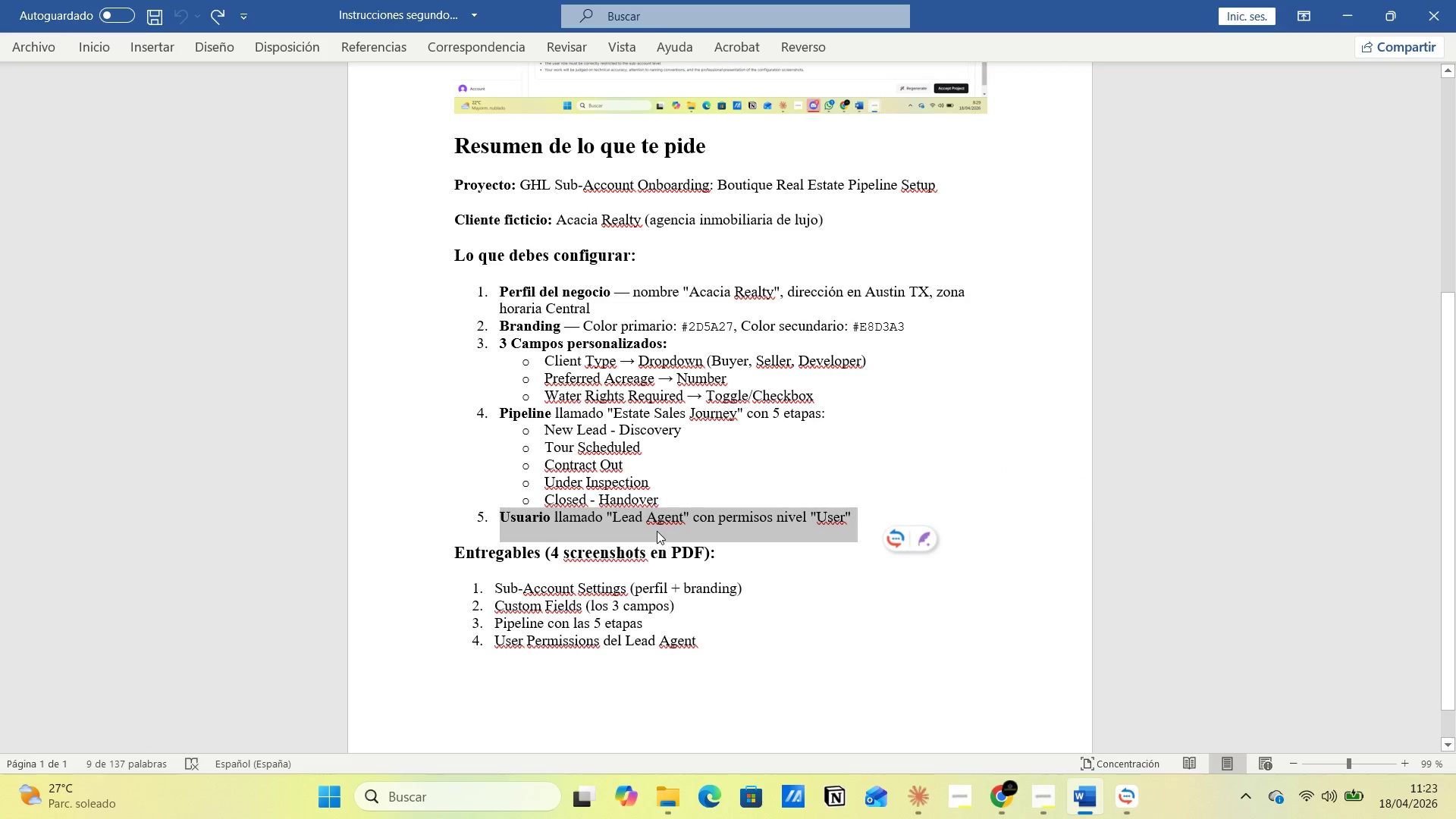 
left_click([889, 456])
 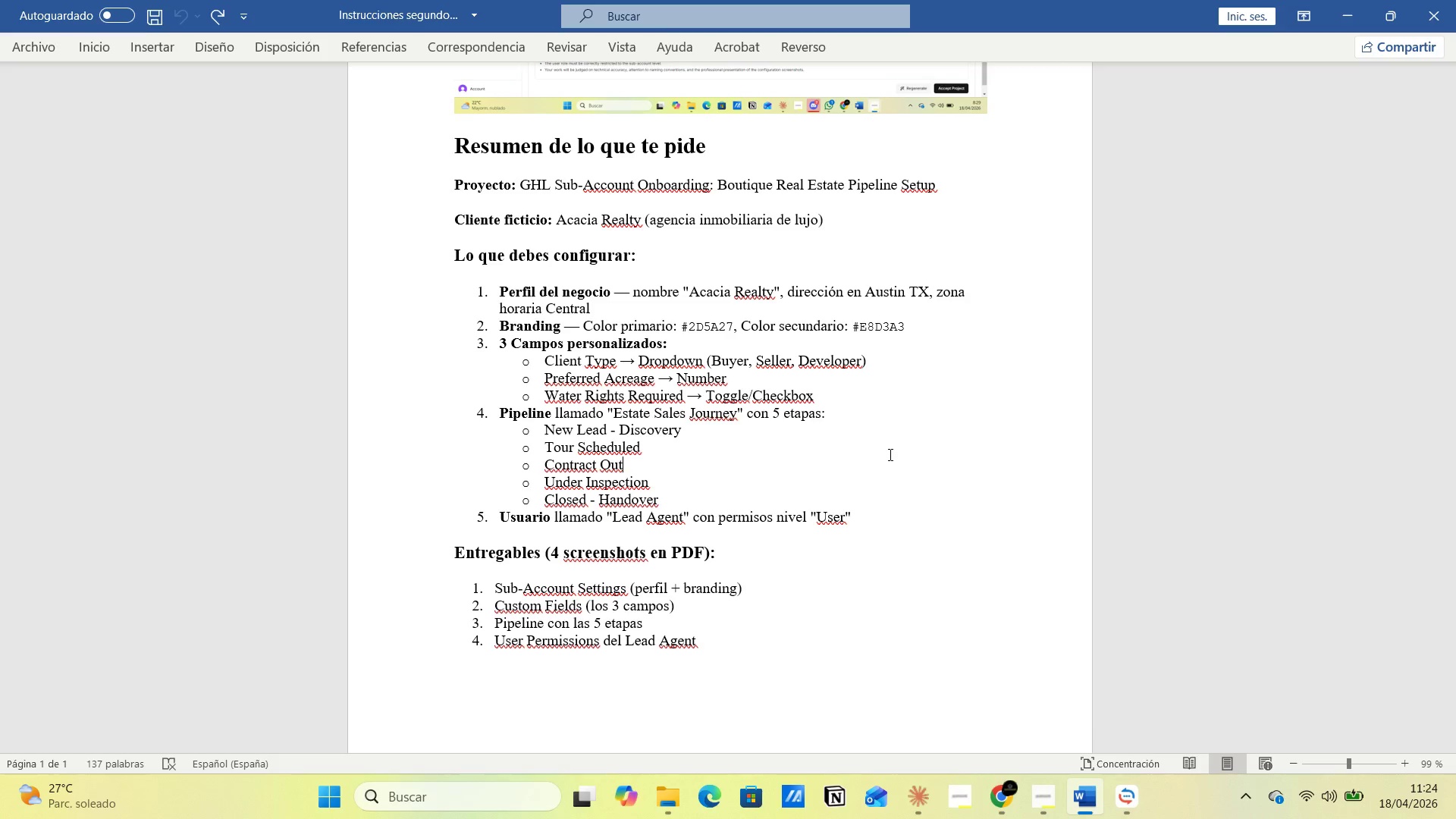 
wait(26.91)
 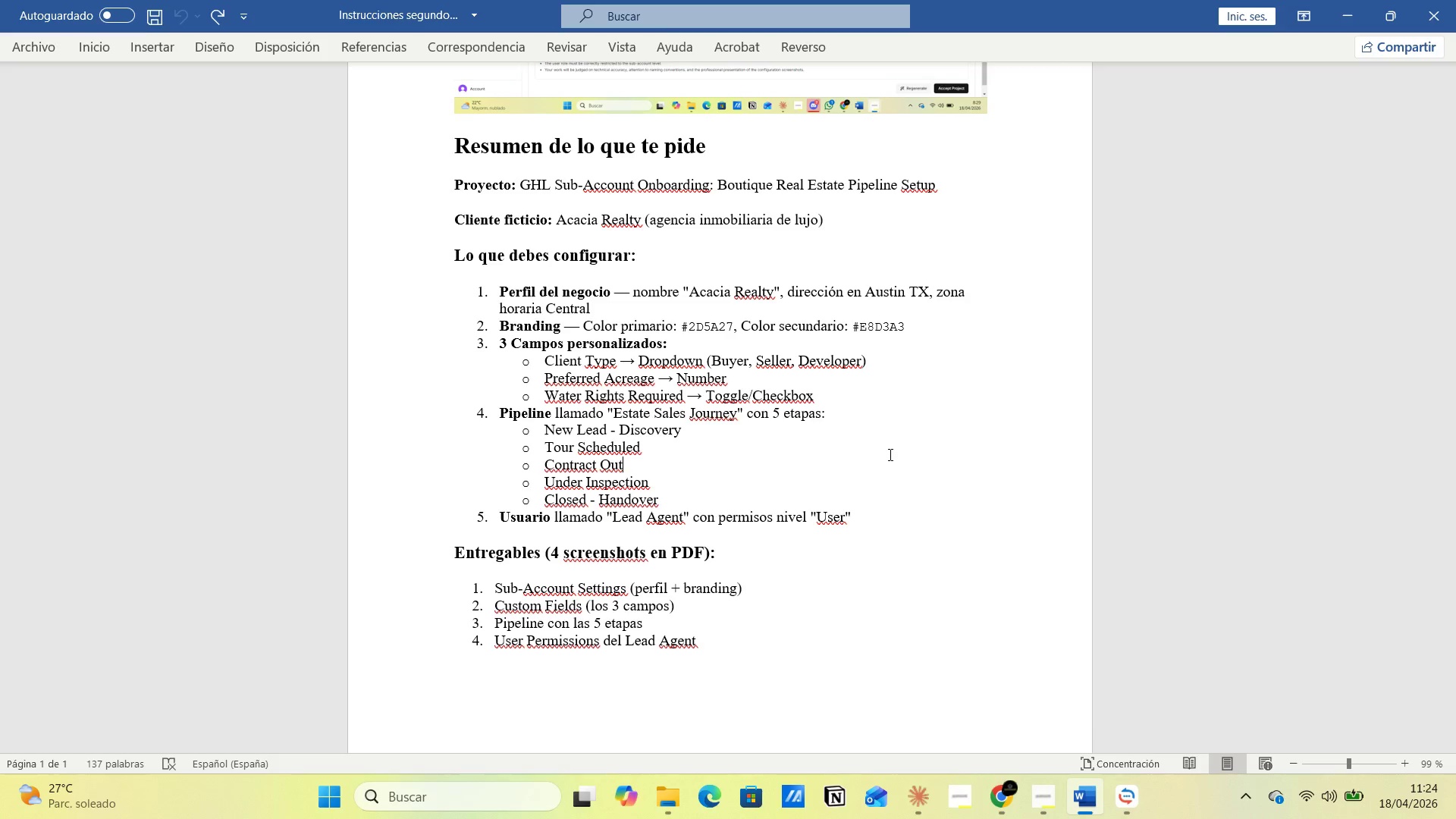 
left_click([1014, 566])
 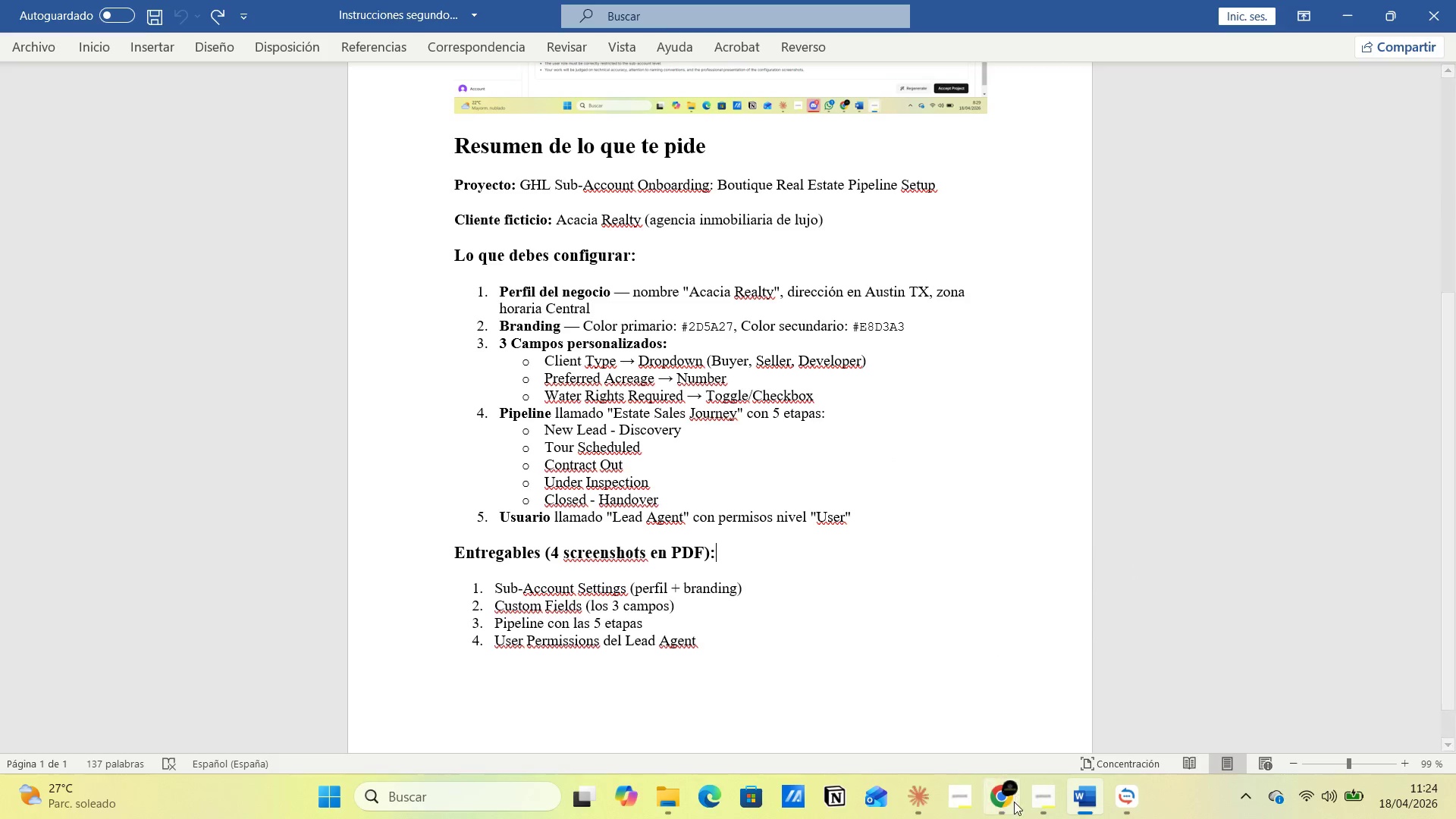 
left_click([1012, 805])
 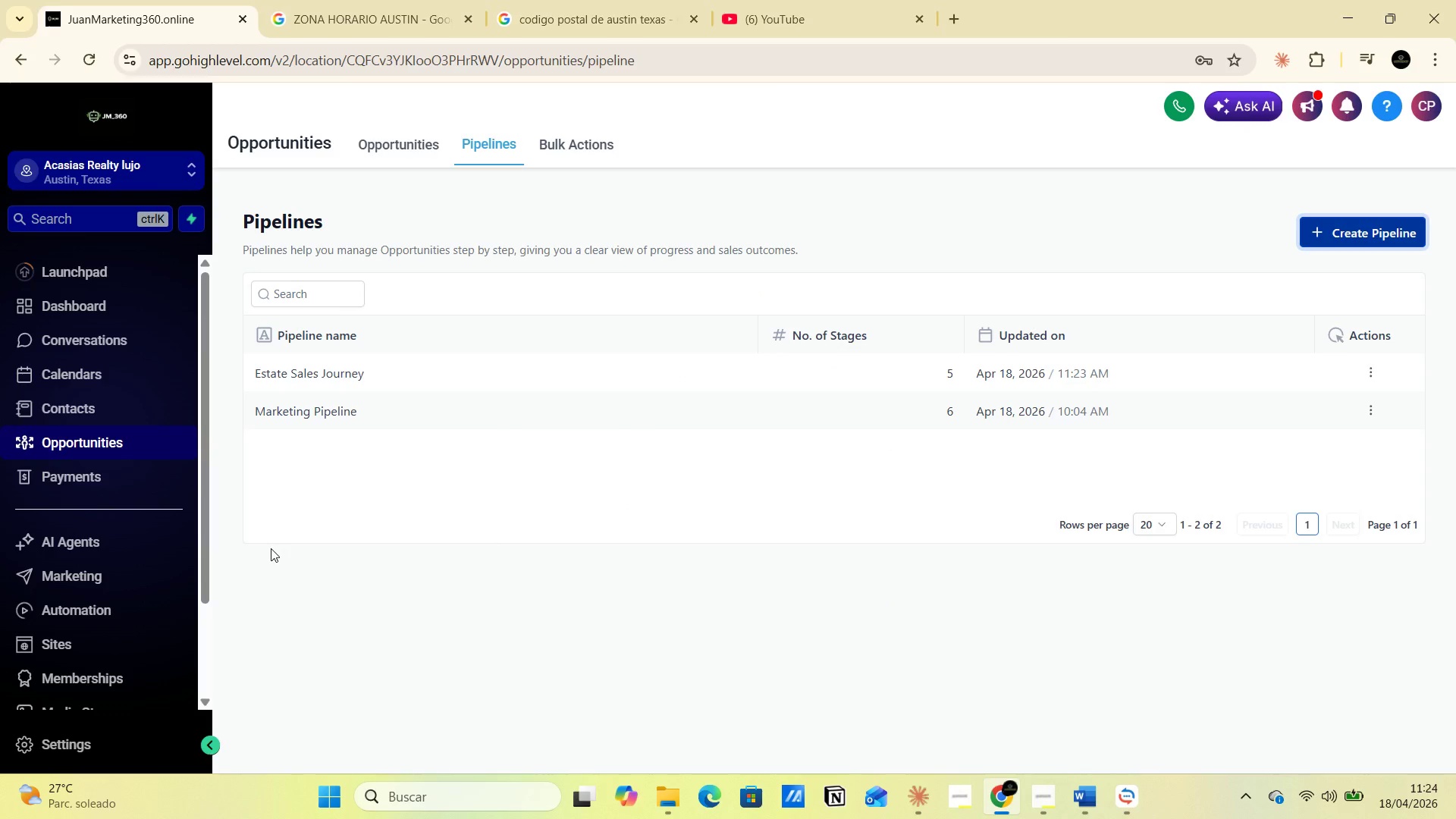 
left_click_drag(start_coordinate=[202, 548], to_coordinate=[234, 686])
 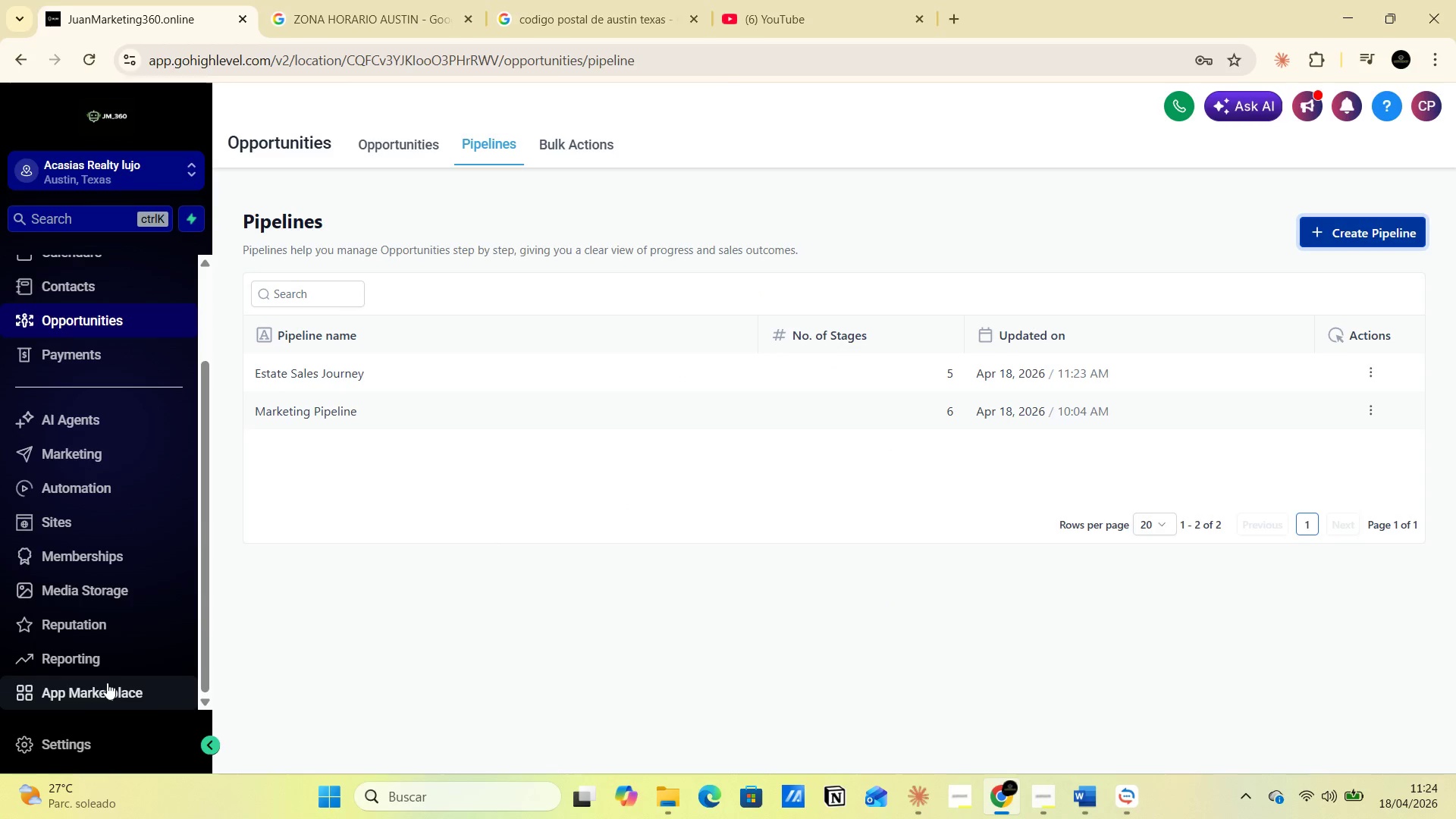 
scroll: coordinate [109, 635], scroll_direction: down, amount: 1.0
 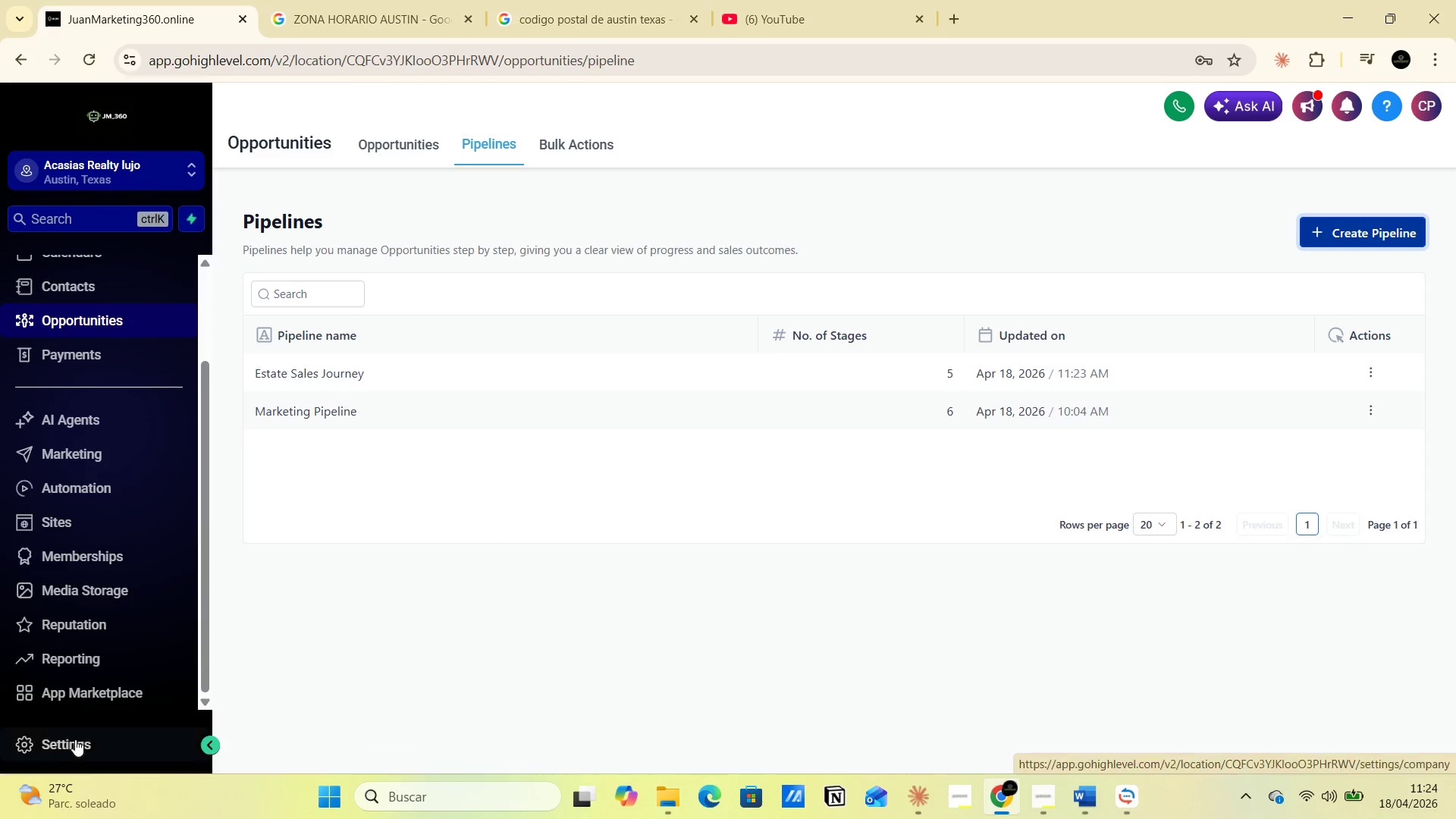 
left_click([73, 745])
 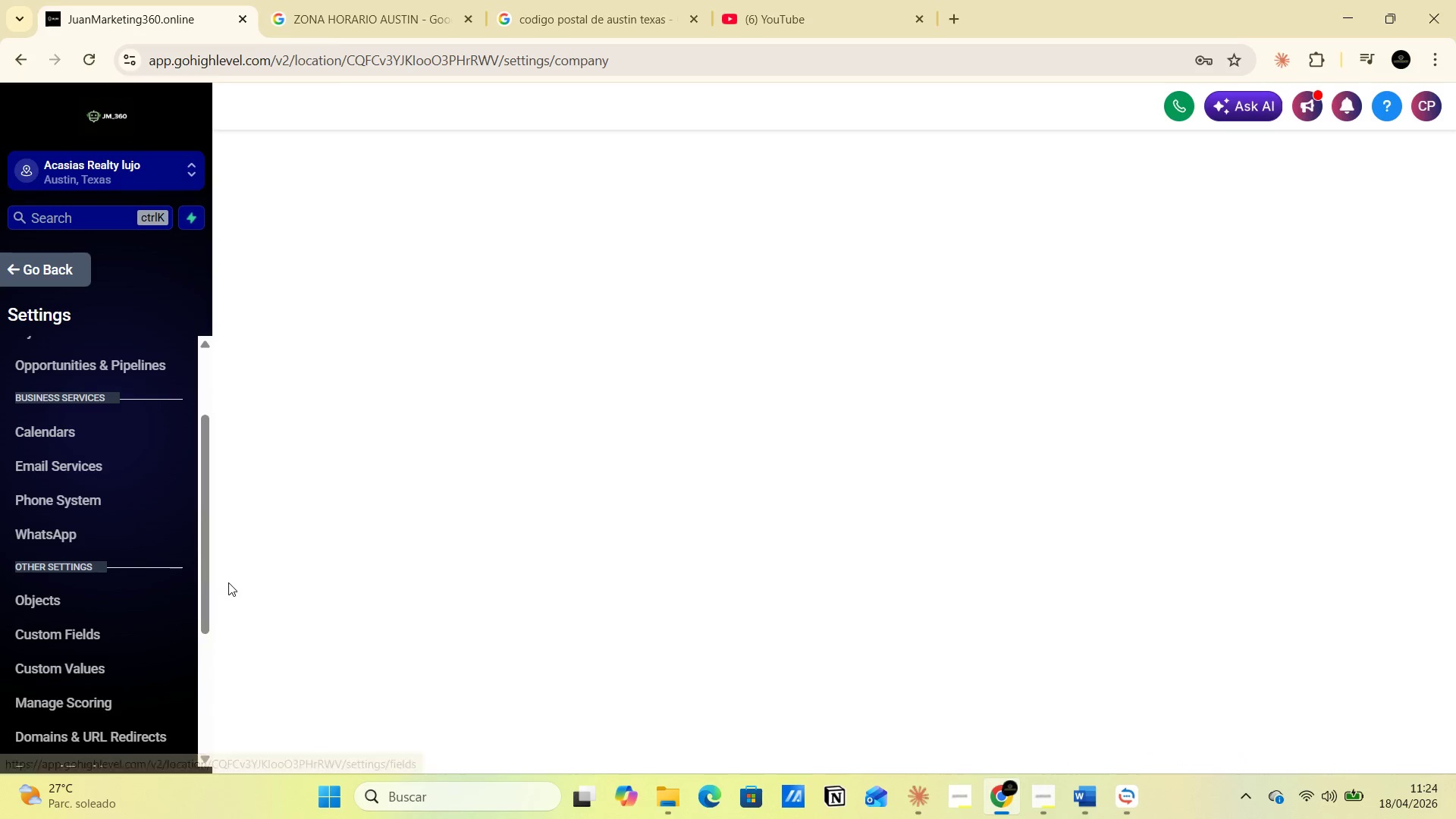 
scroll: coordinate [41, 590], scroll_direction: up, amount: 7.0
 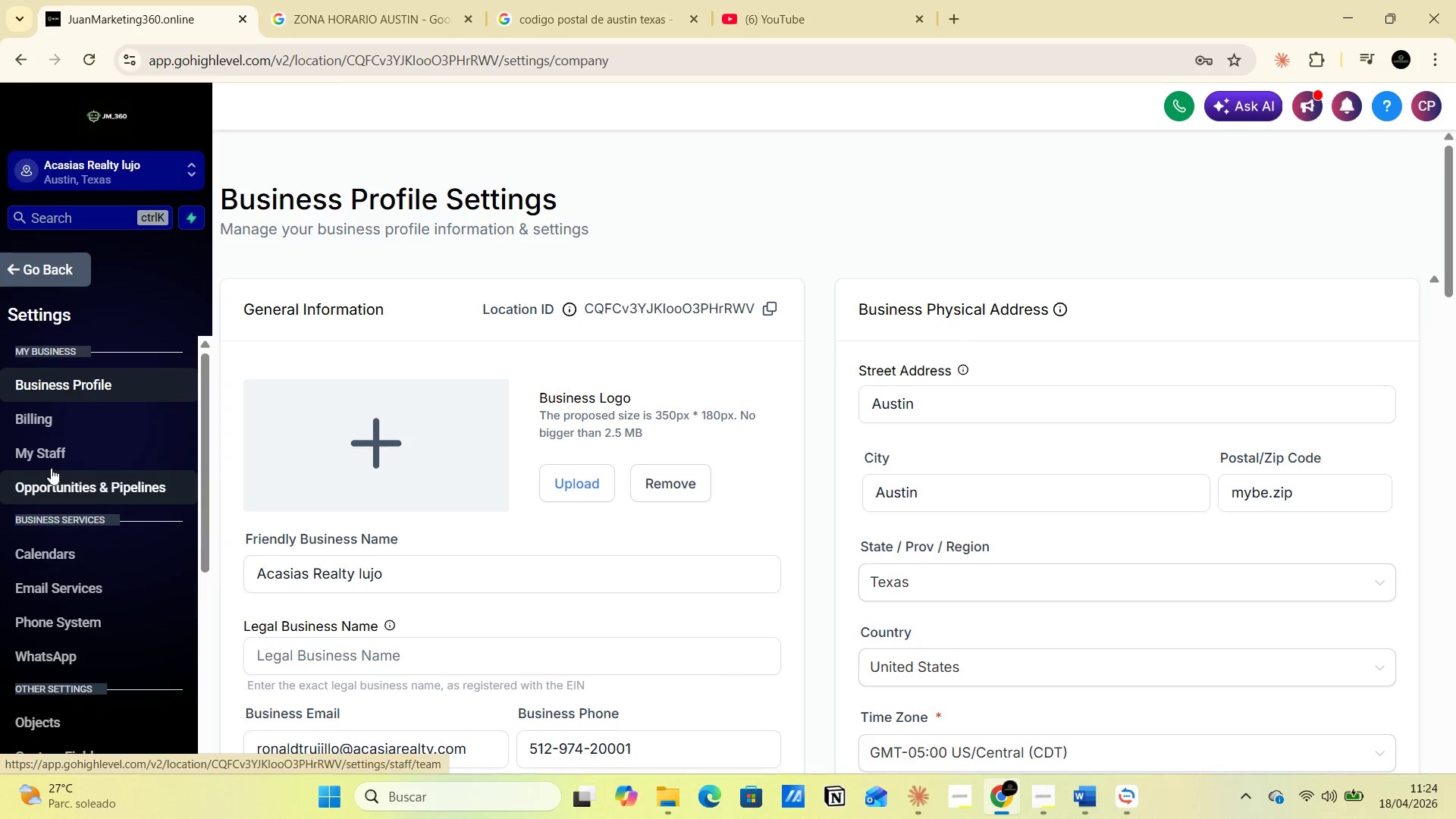 
left_click([48, 459])
 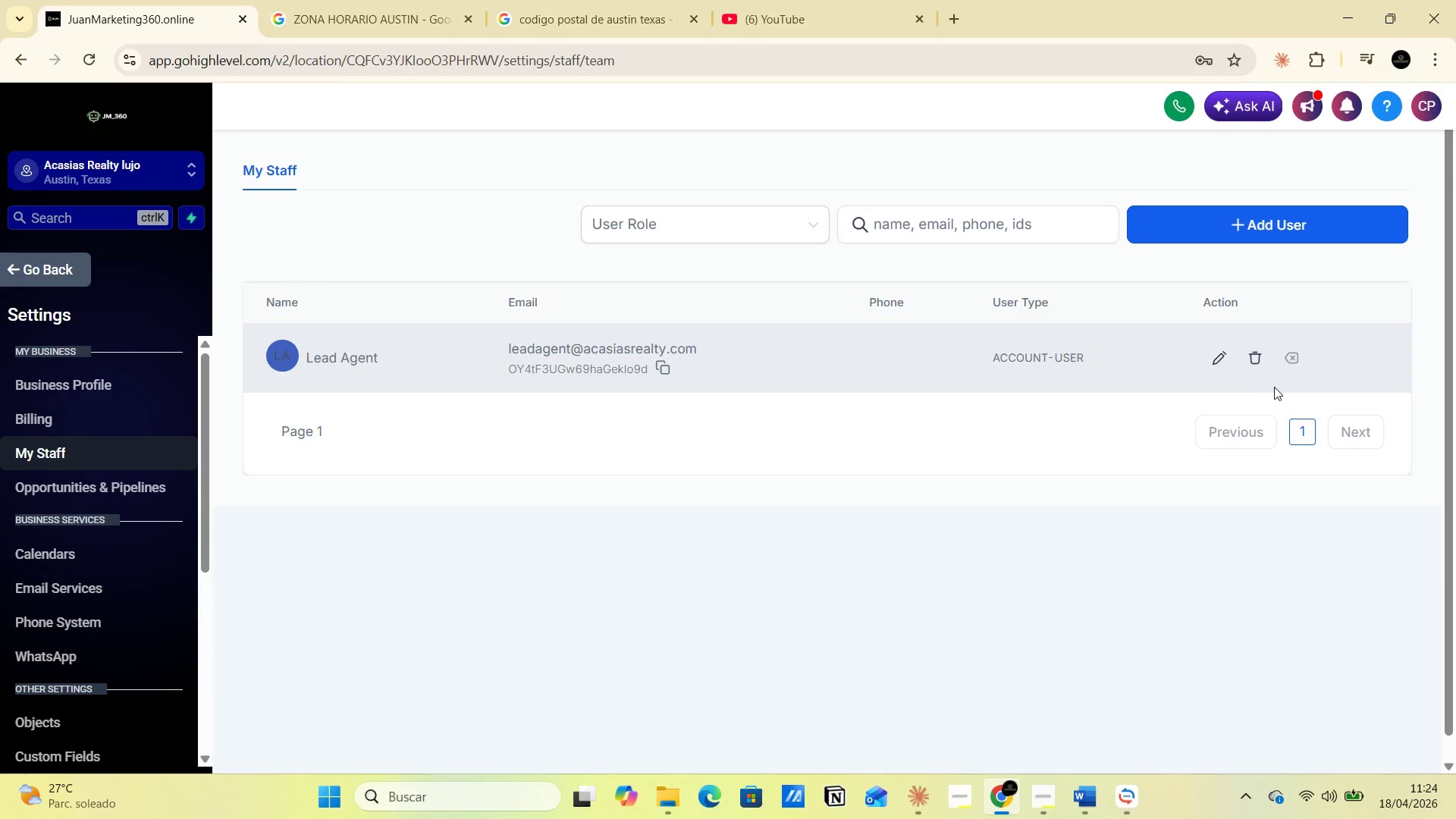 
wait(9.55)
 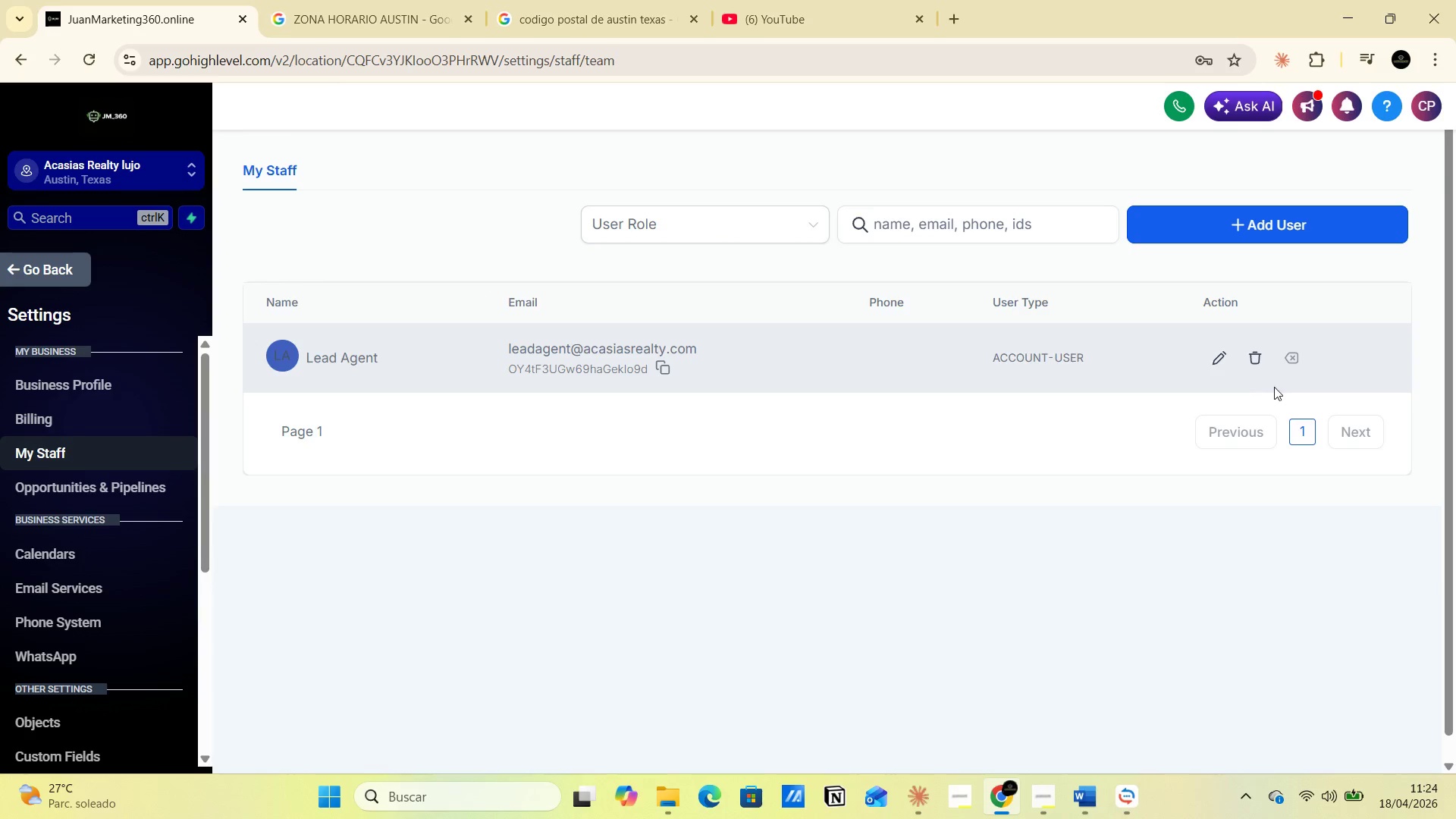 
left_click([1217, 369])
 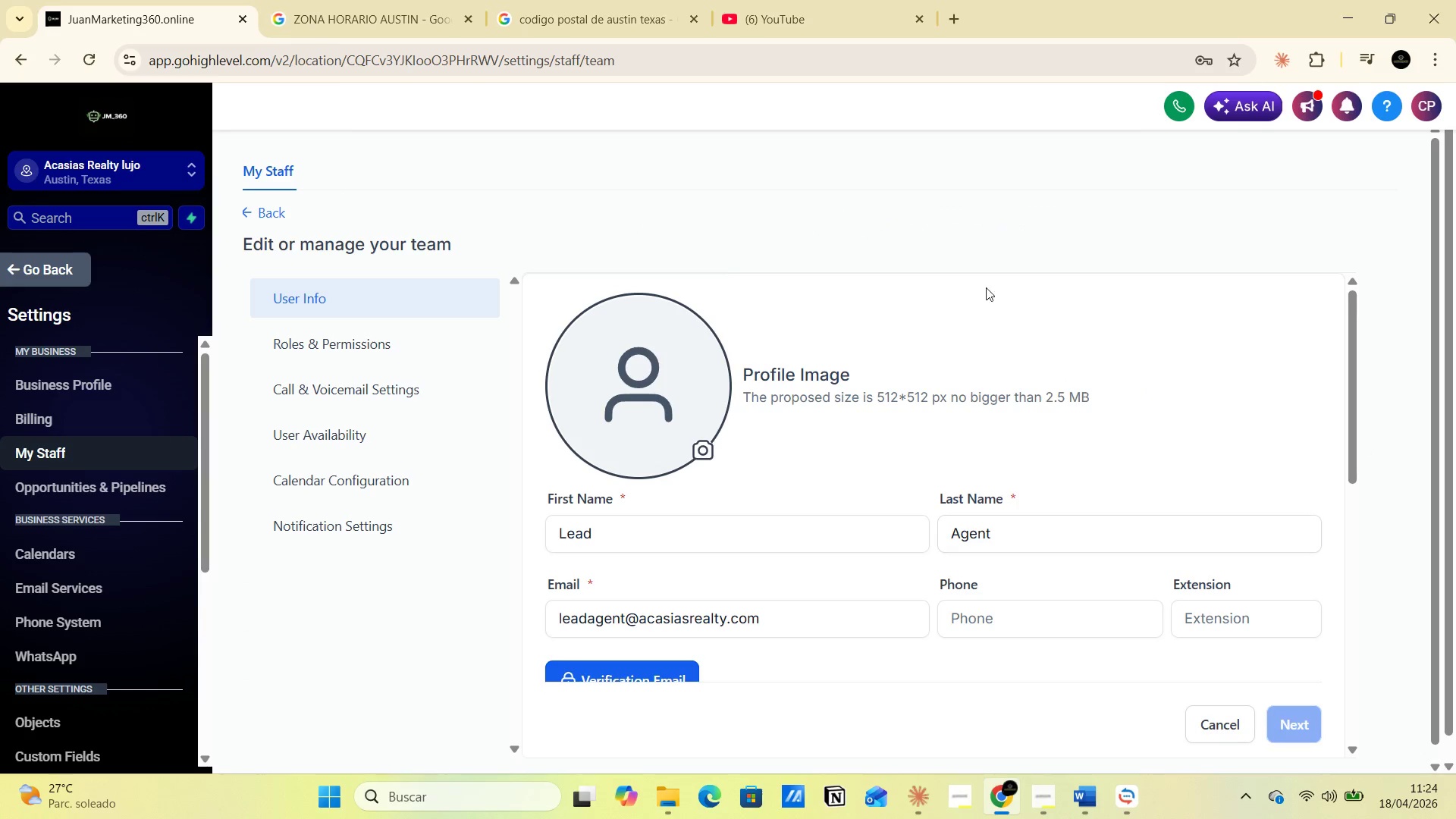 
left_click([53, 450])
 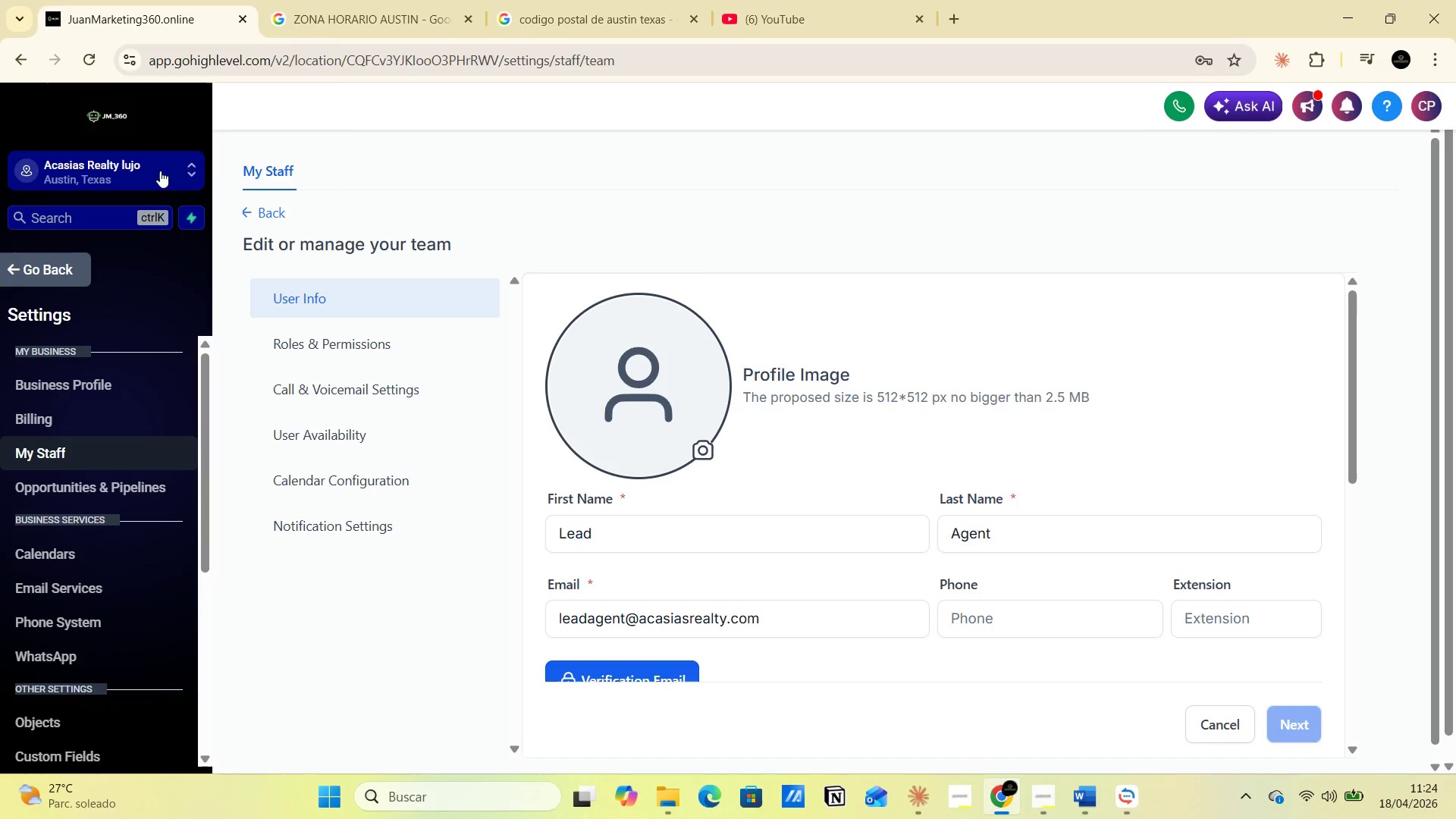 
left_click([13, 63])
 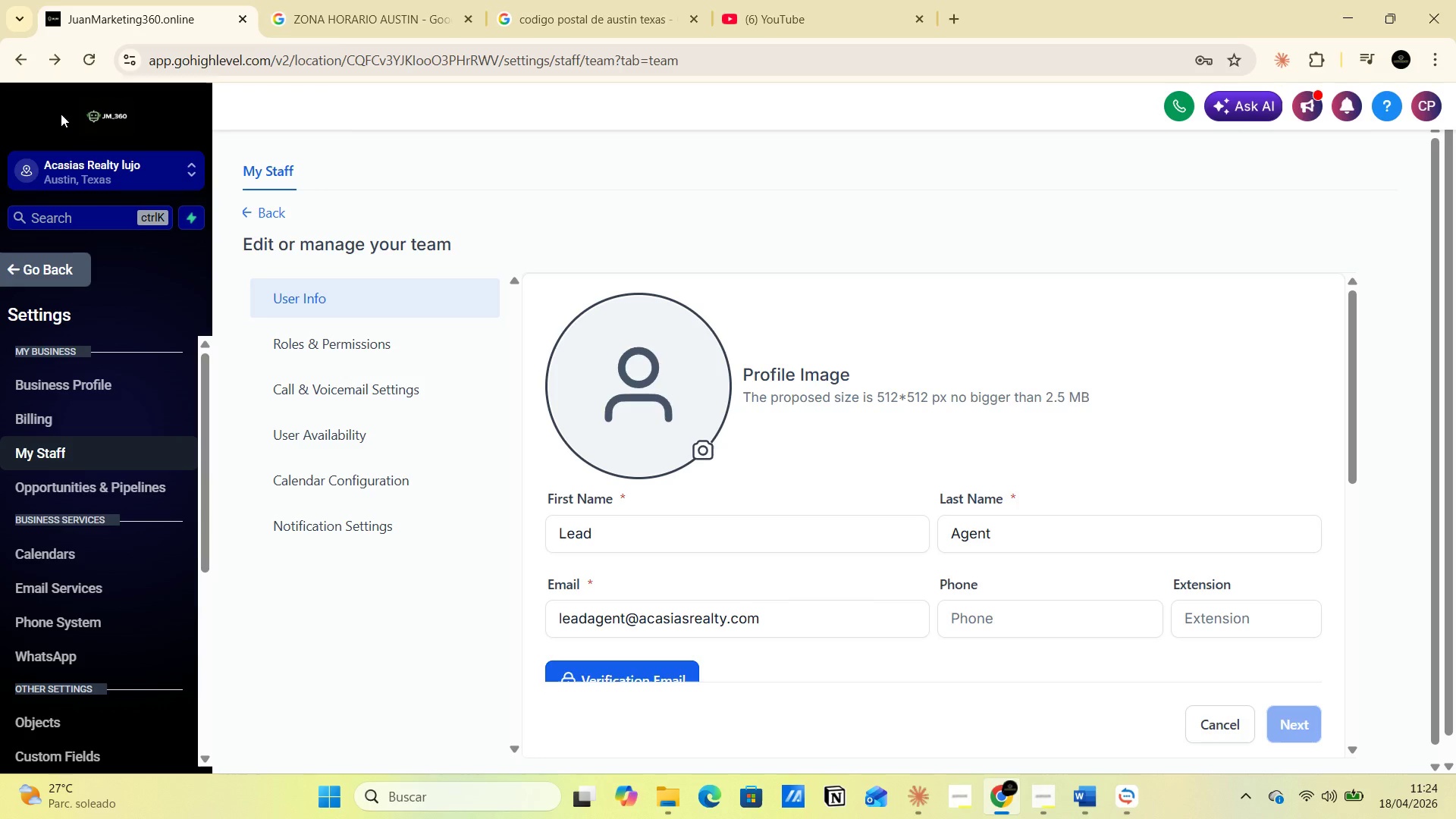 
left_click([20, 55])
 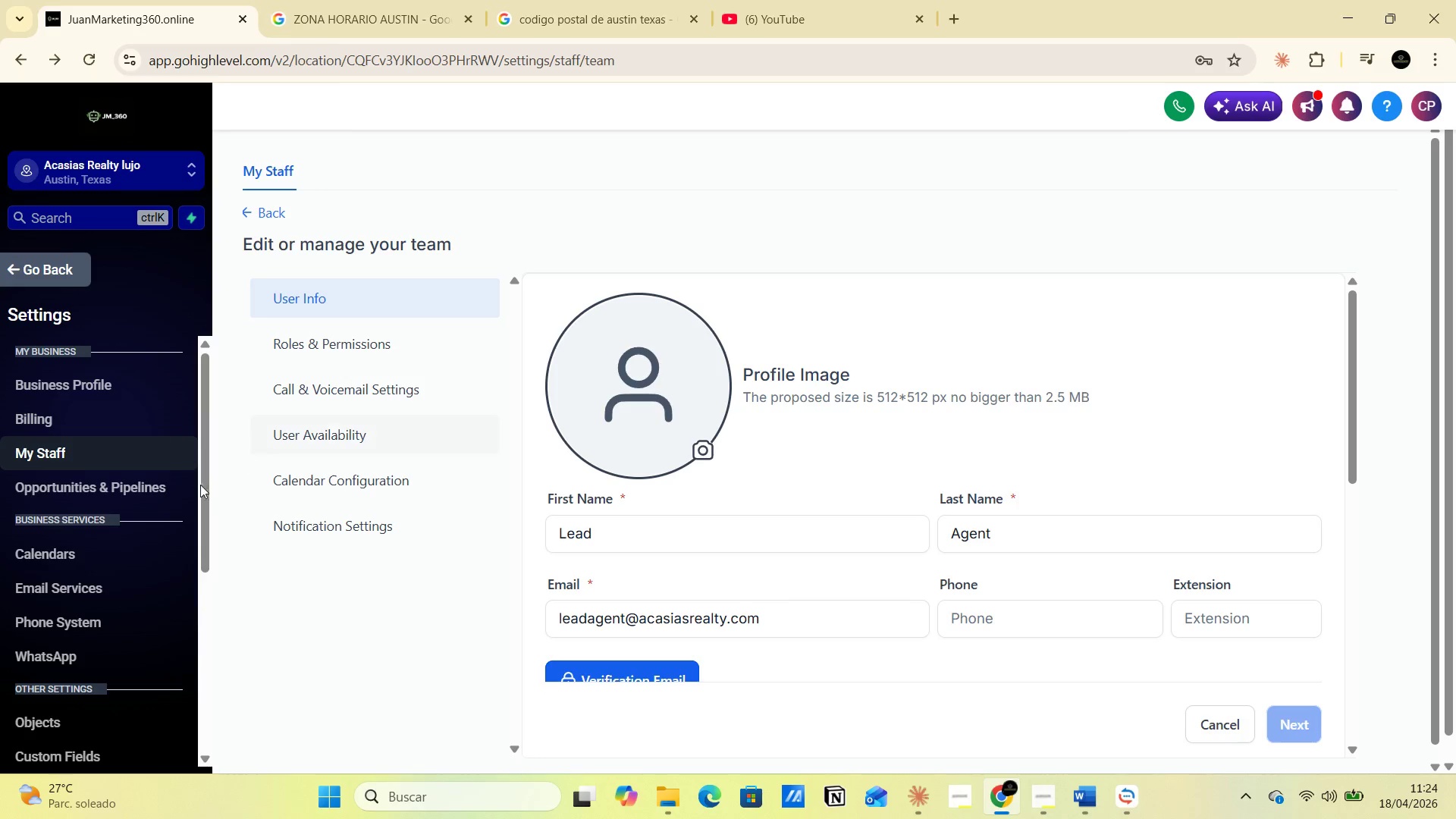 
left_click([33, 410])
 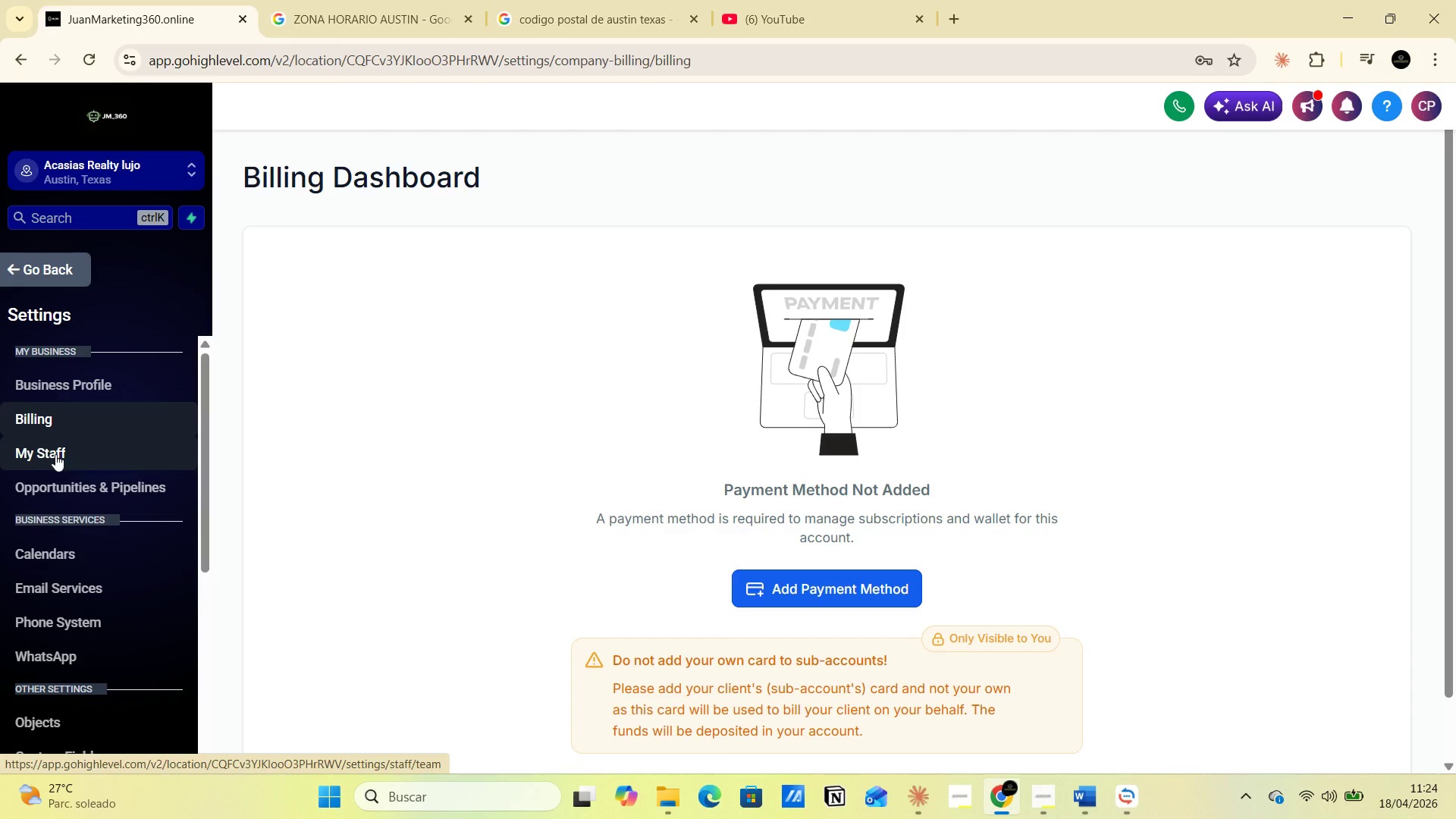 
mouse_move([428, 421])
 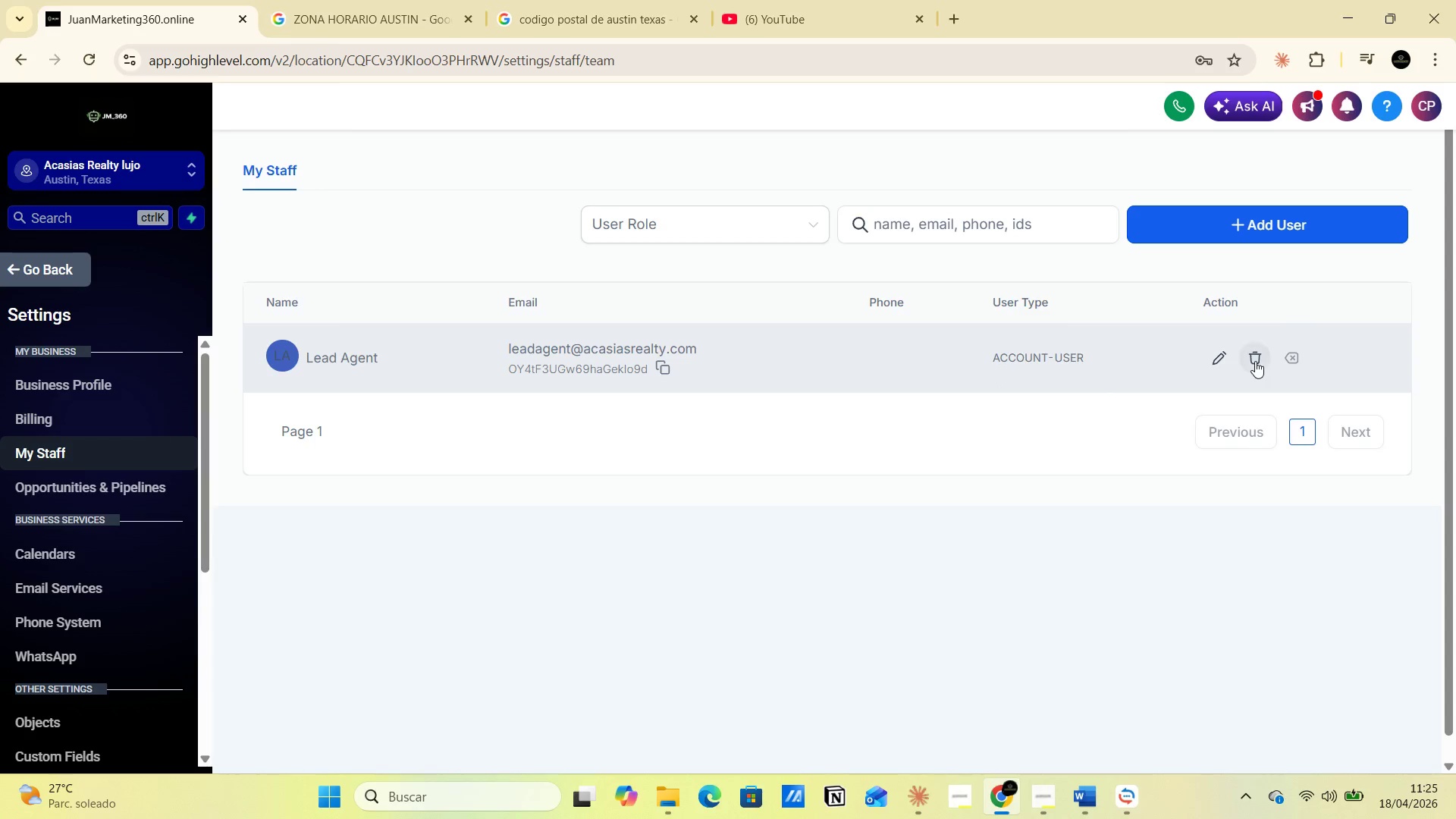 
left_click([1255, 361])
 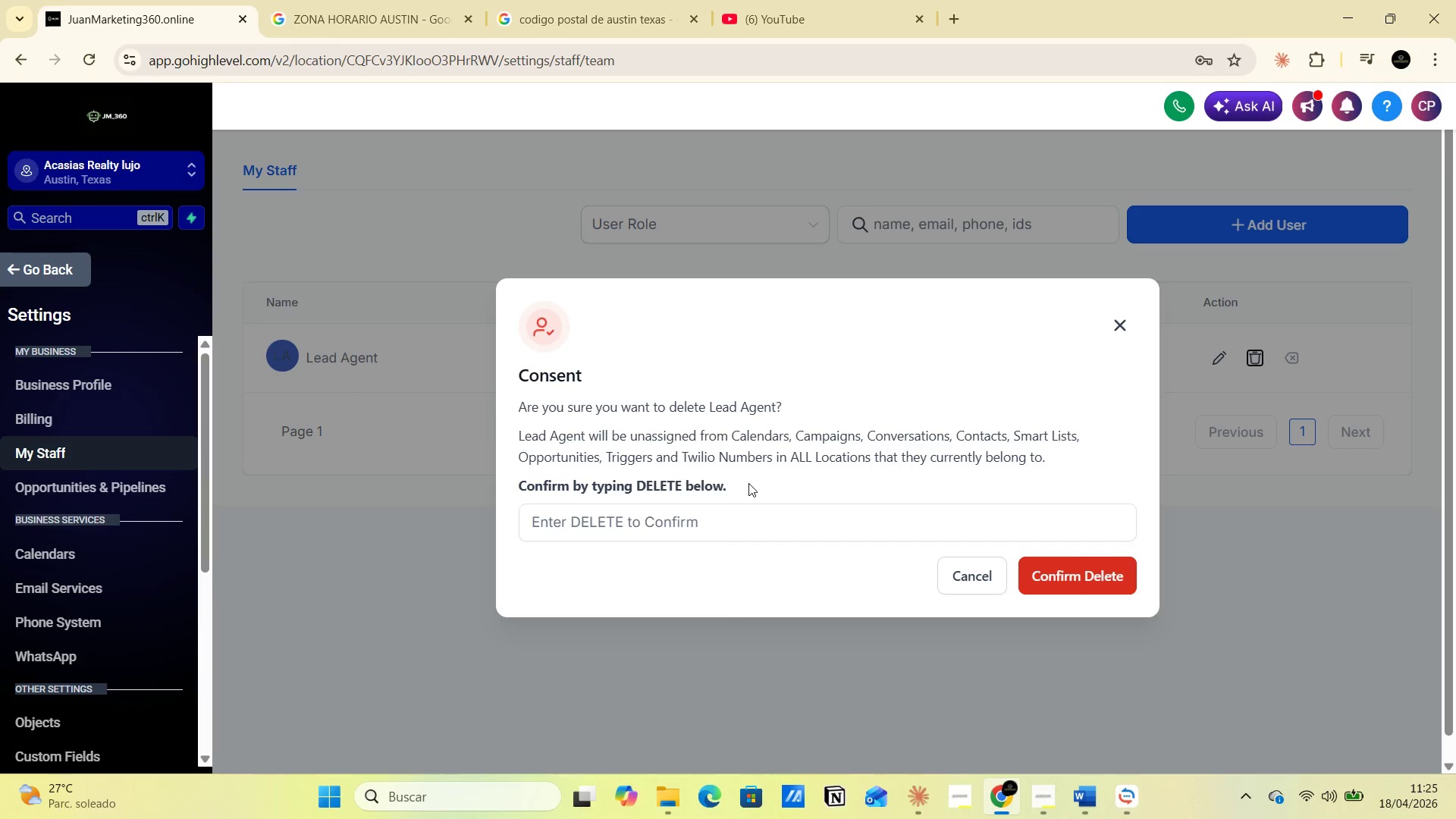 
left_click([692, 504])
 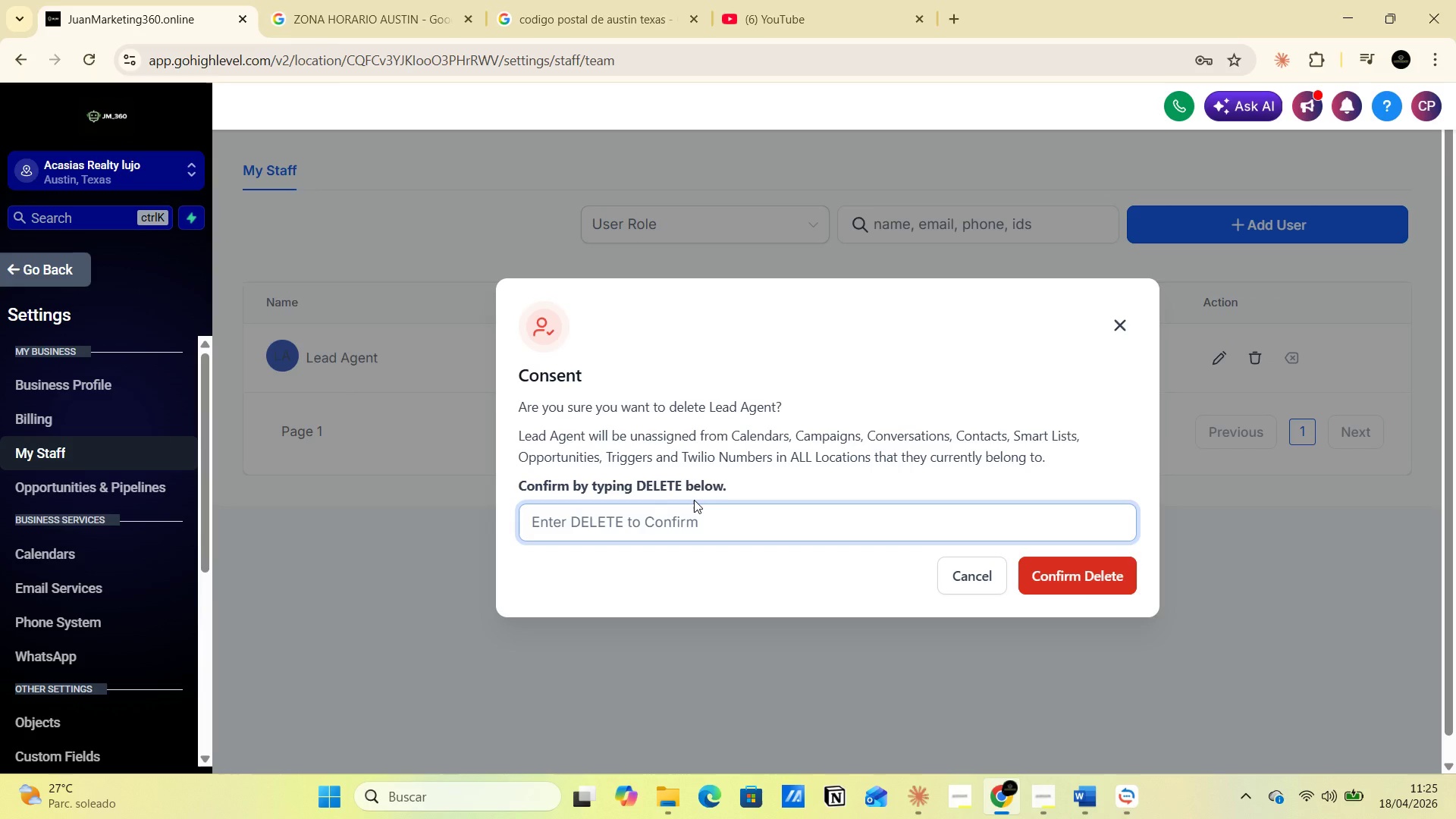 
type(DELETE)
 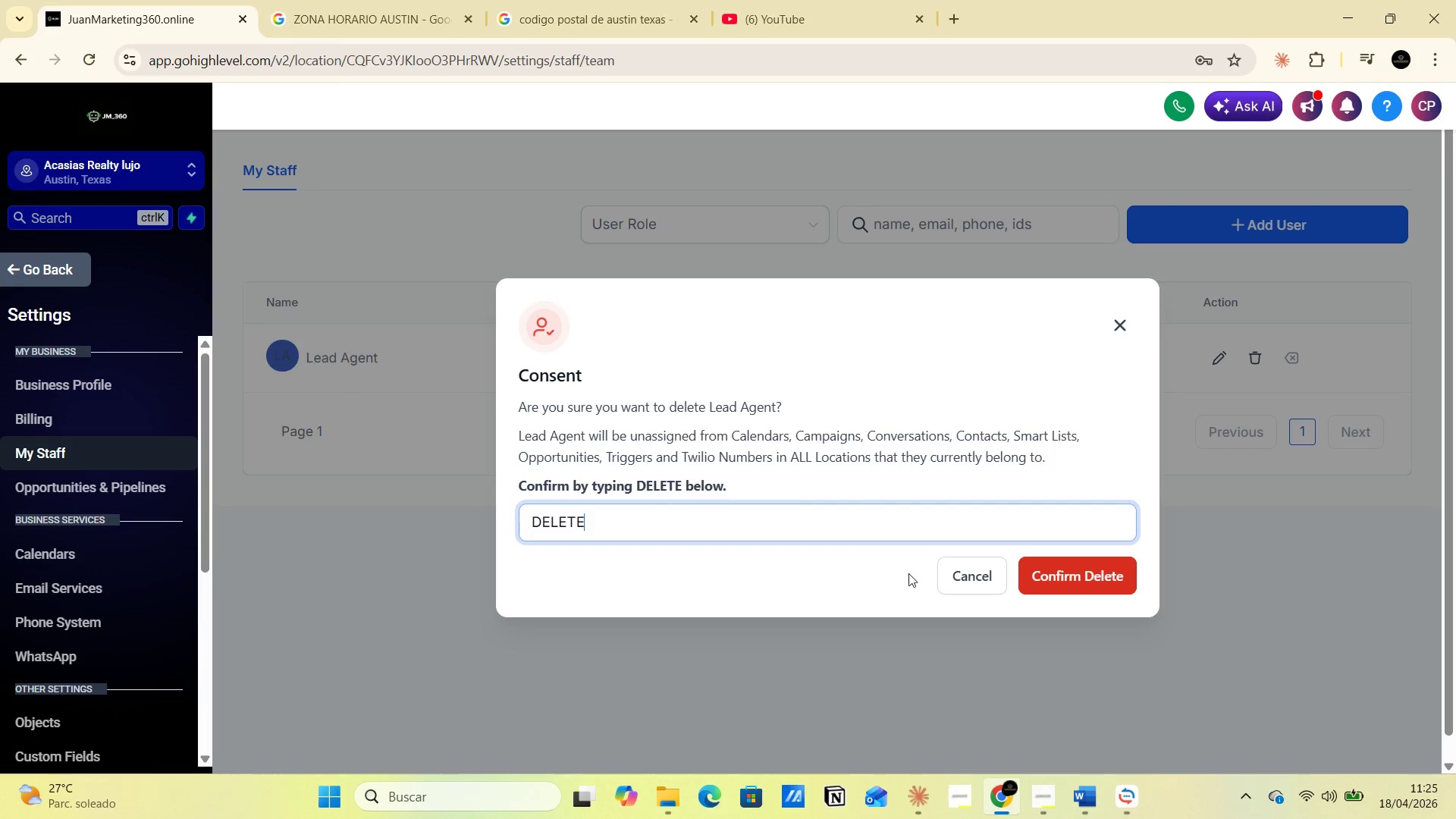 
left_click([1042, 579])
 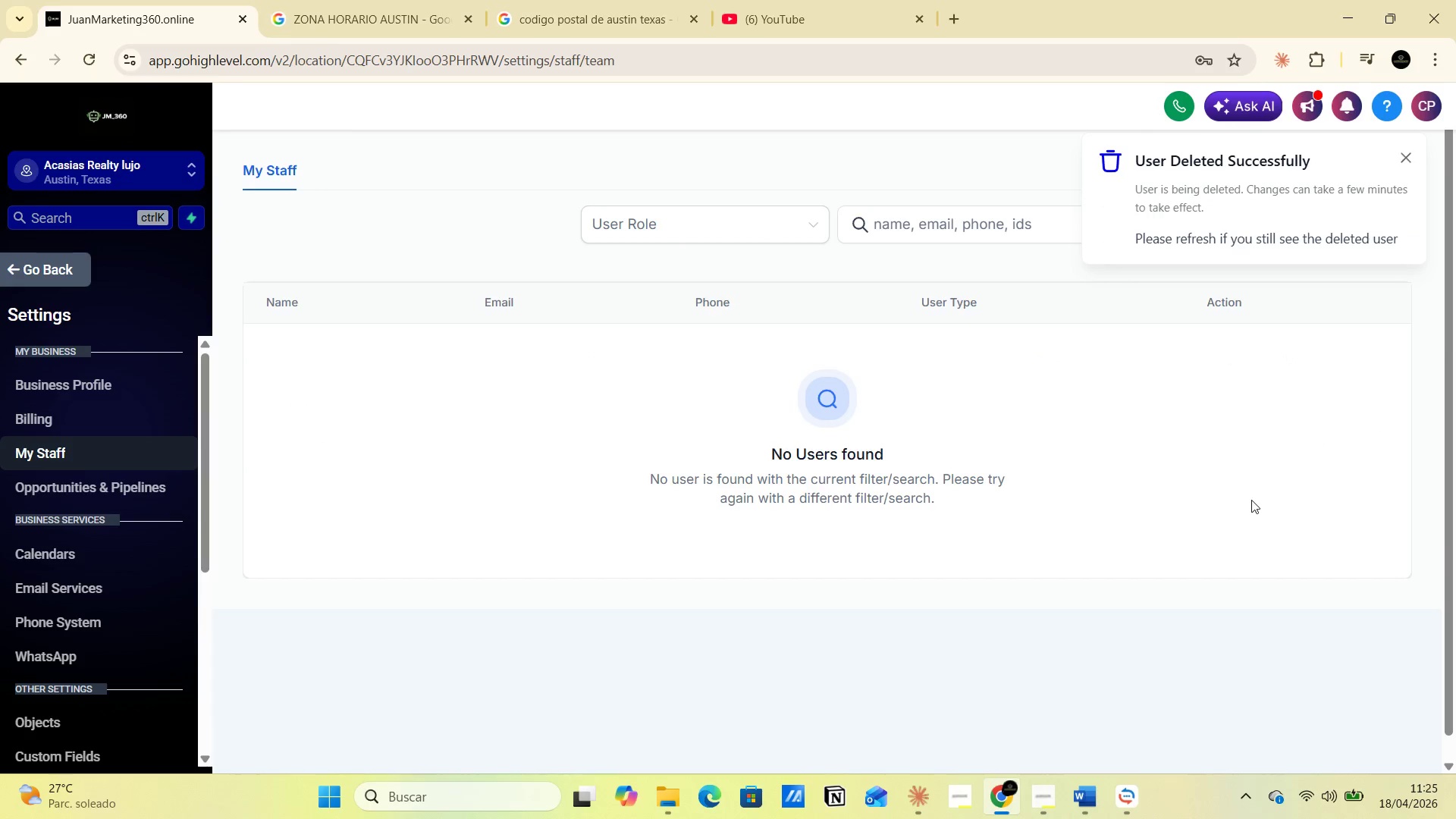 
wait(9.64)
 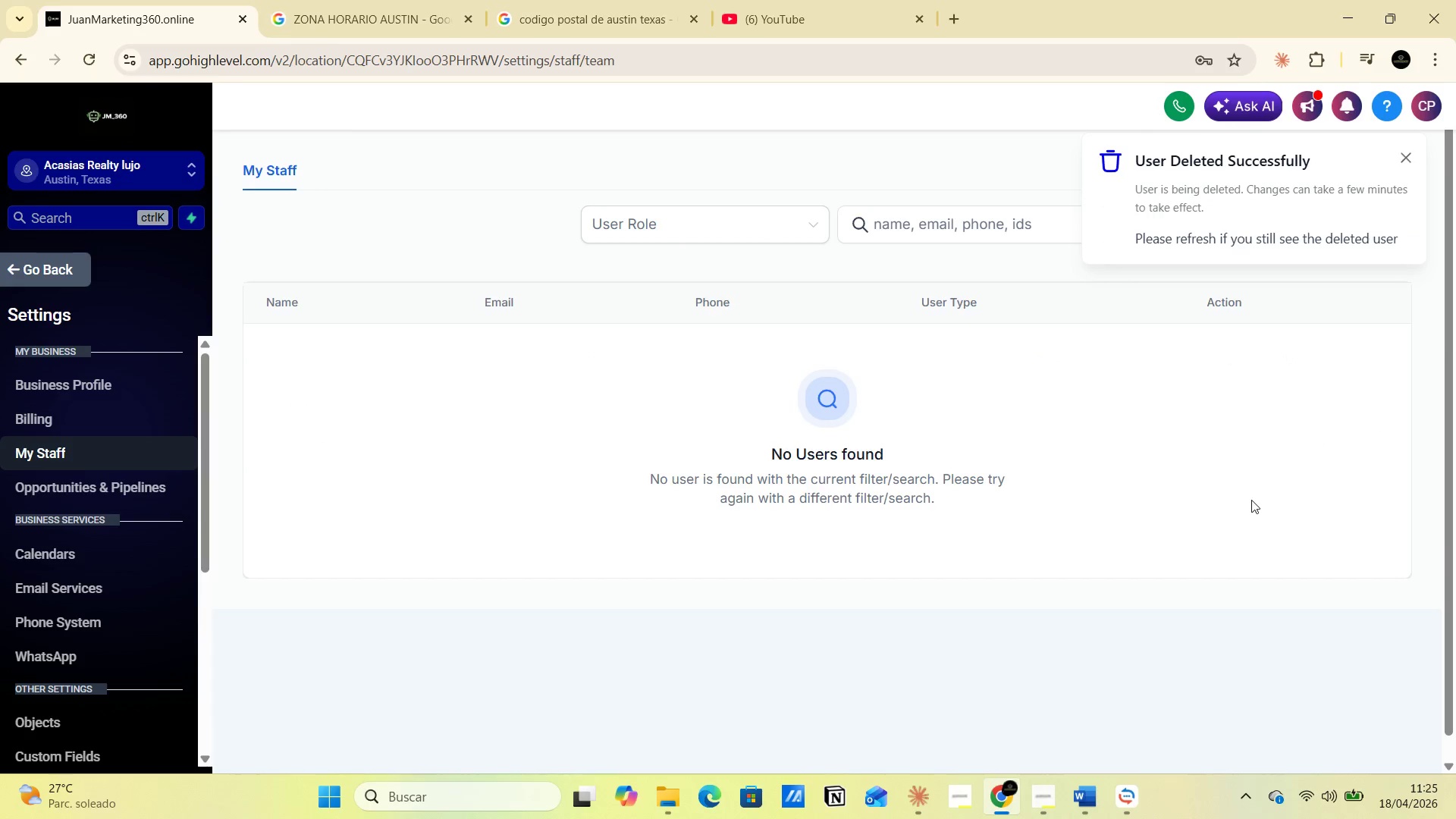 
left_click([1080, 801])
 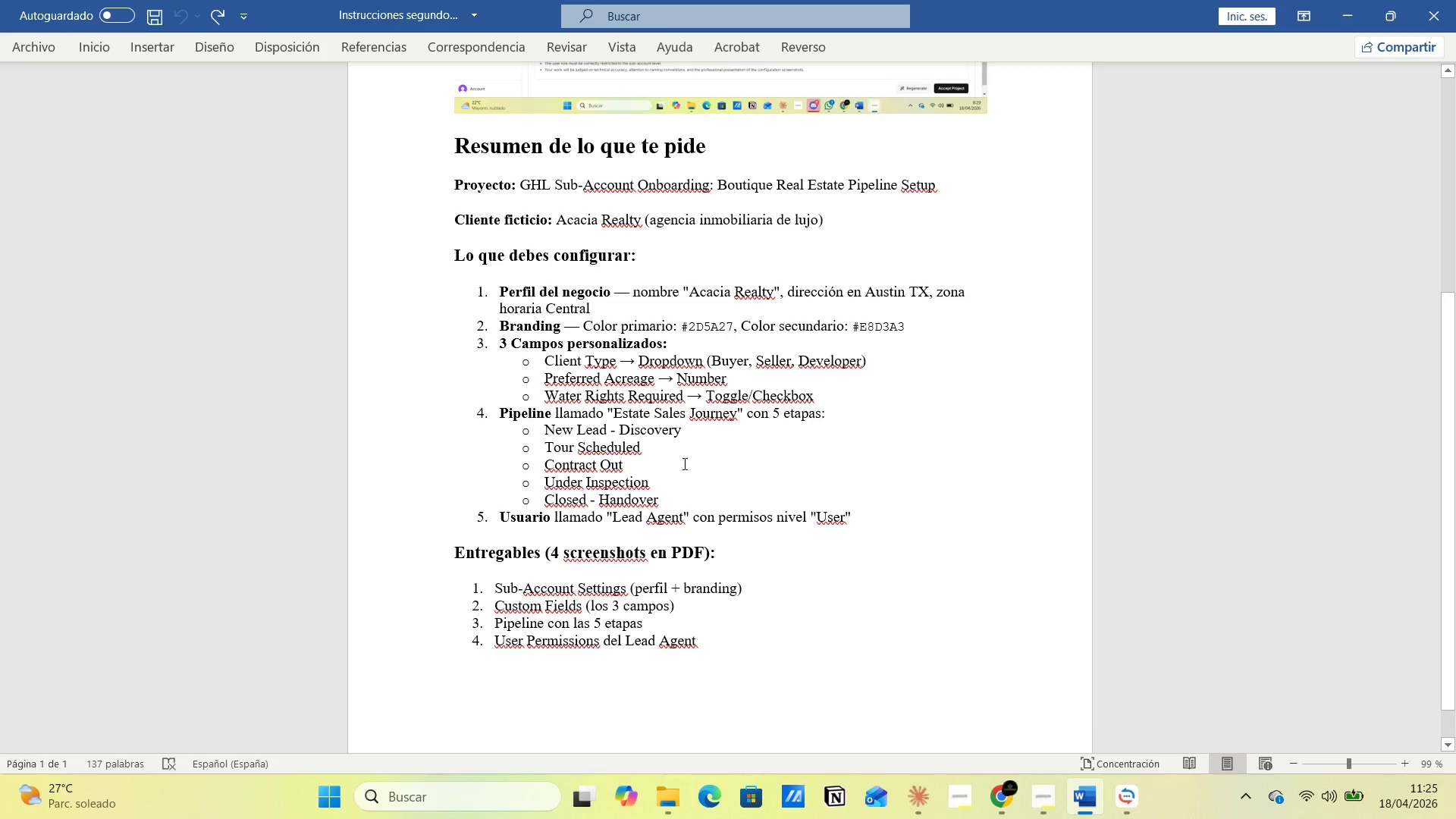 
left_click([799, 450])
 